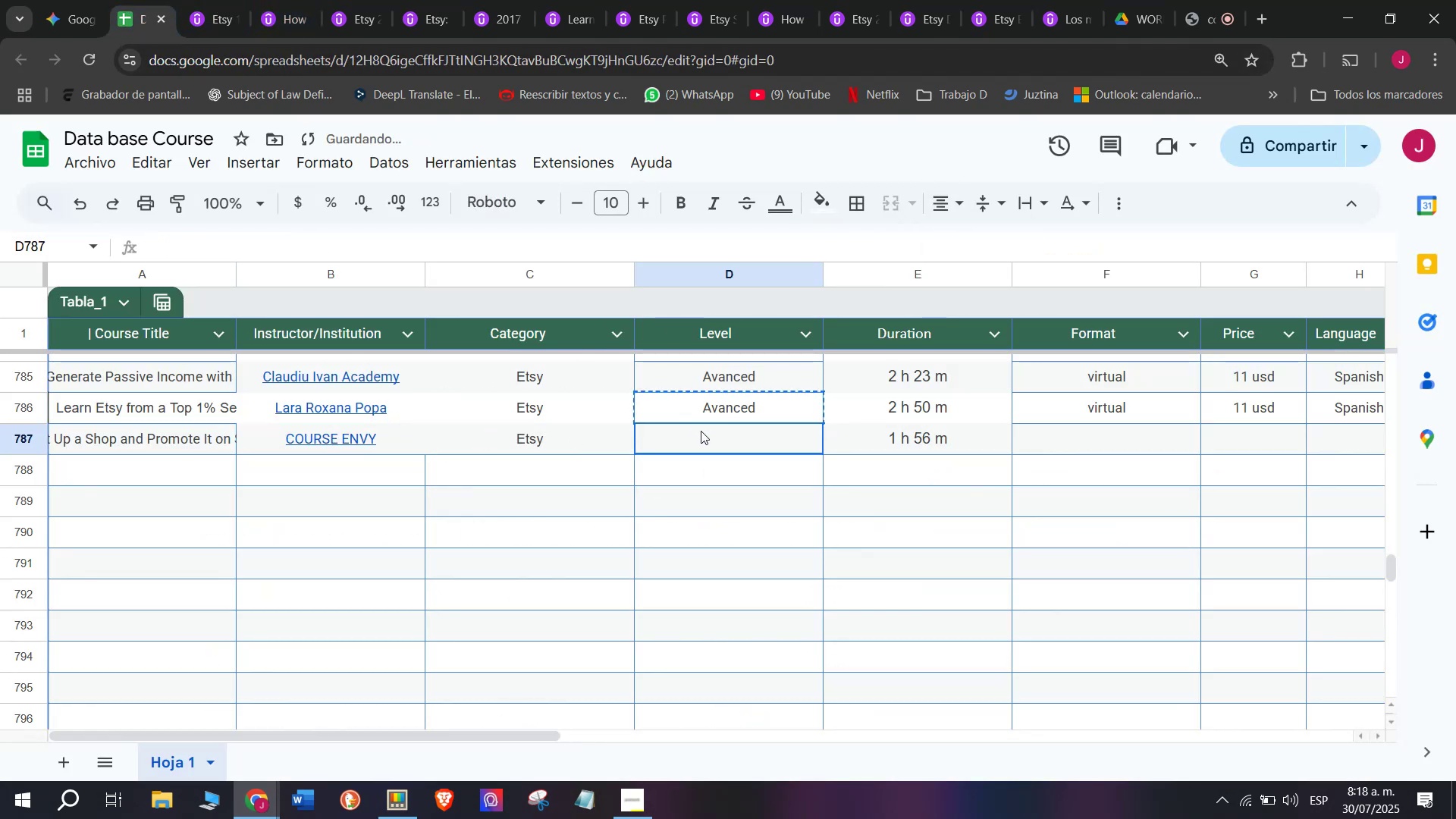 
double_click([701, 431])
 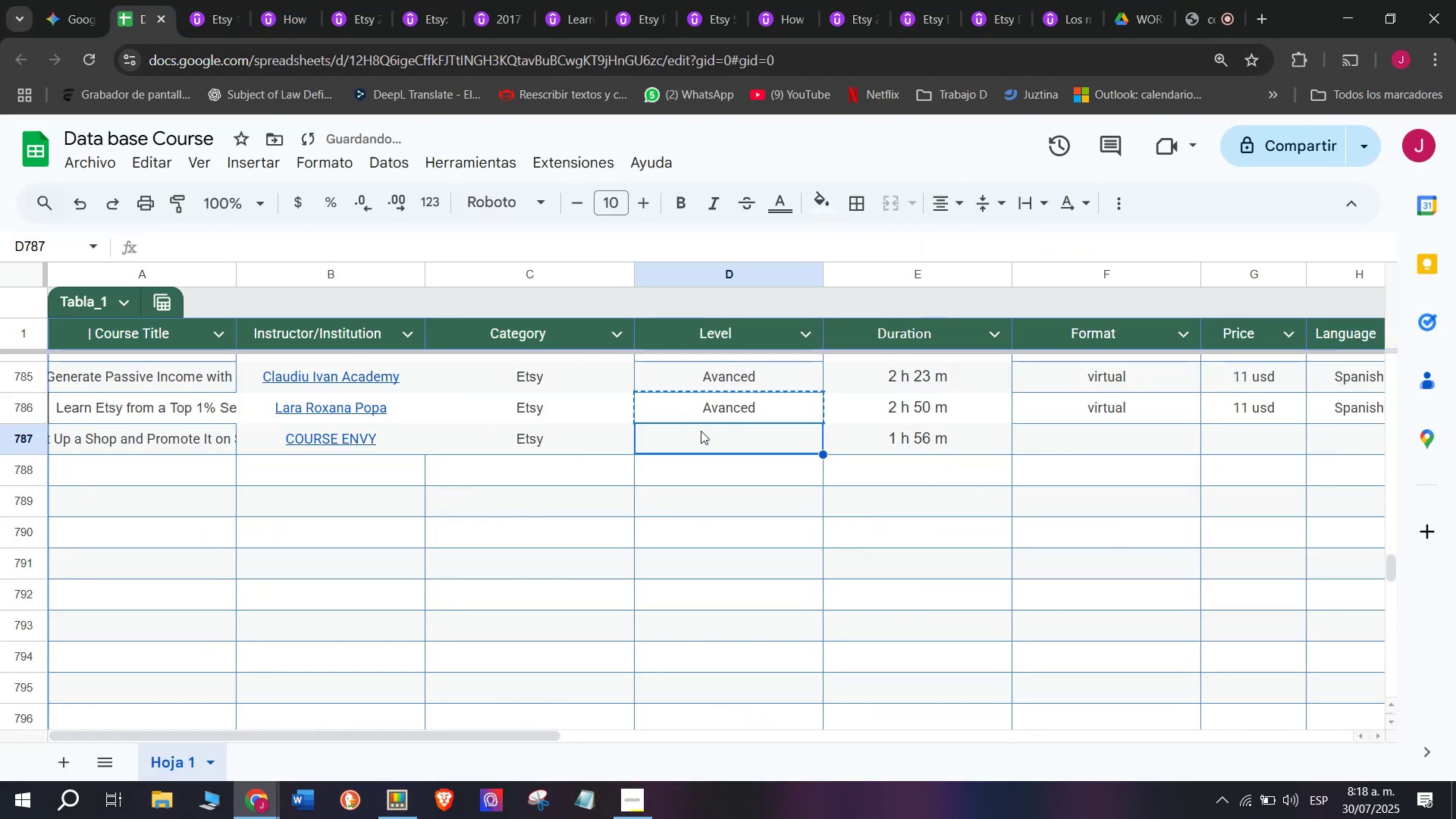 
key(Control+ControlLeft)
 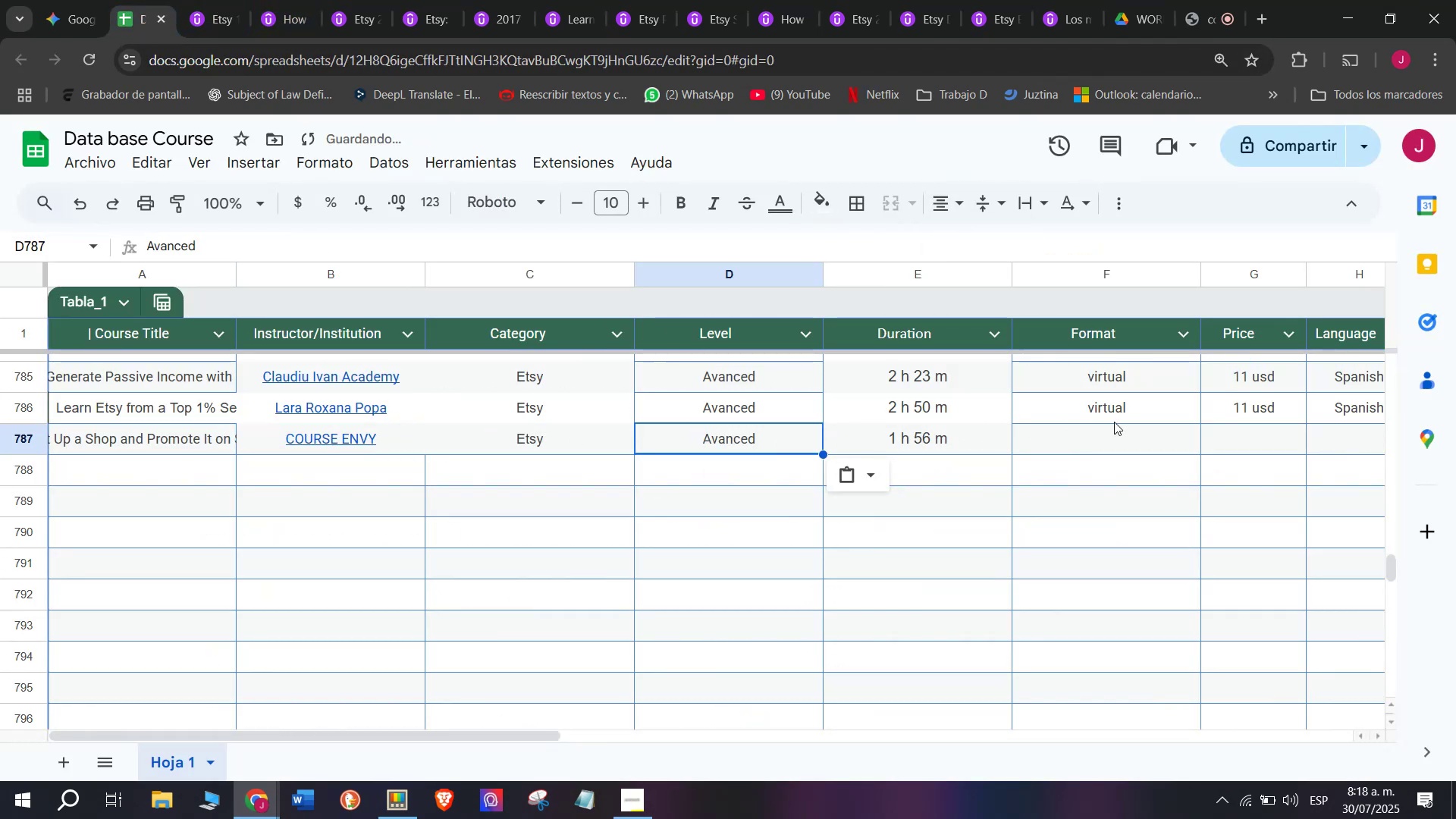 
key(Z)
 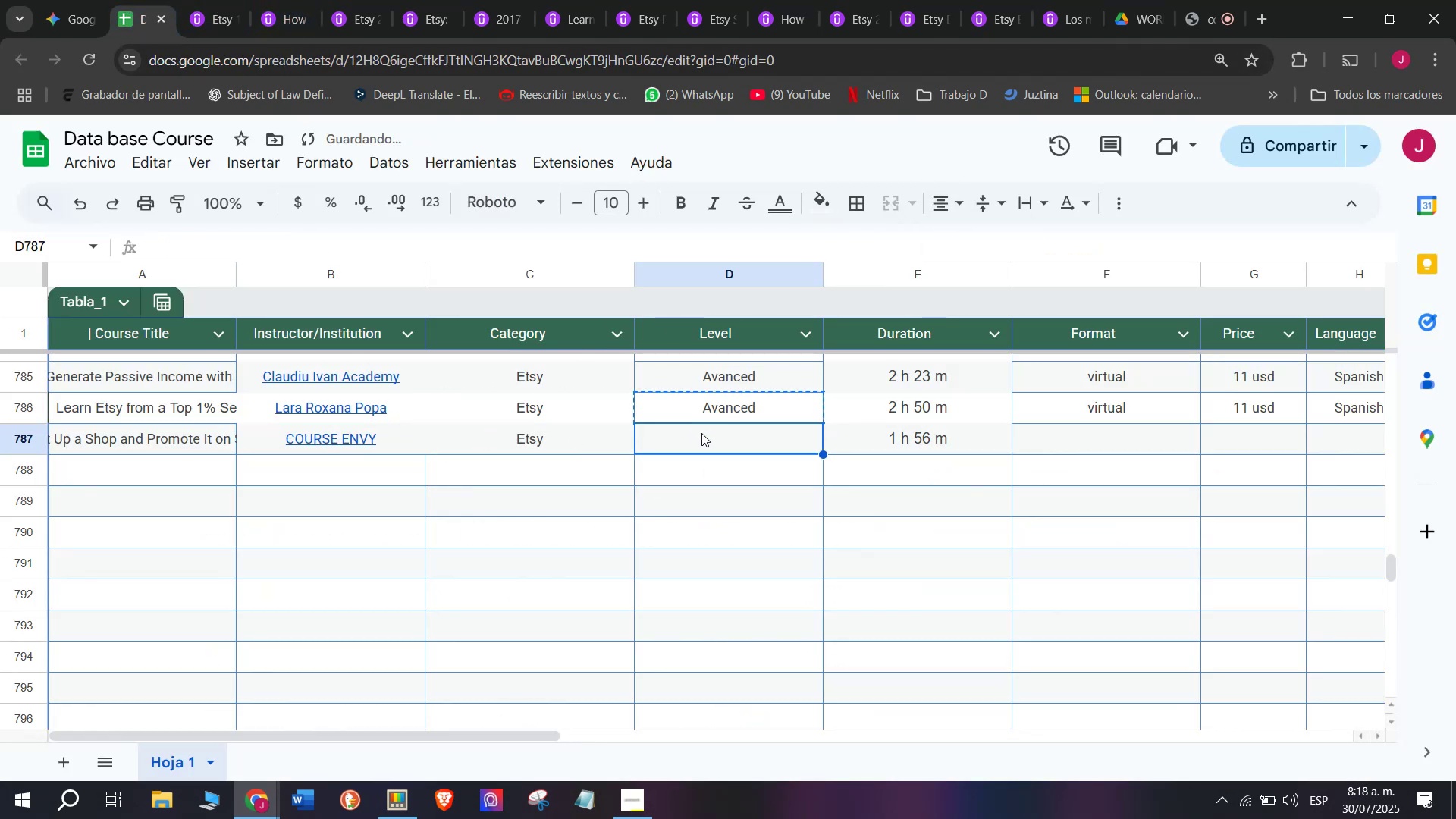 
key(Control+V)
 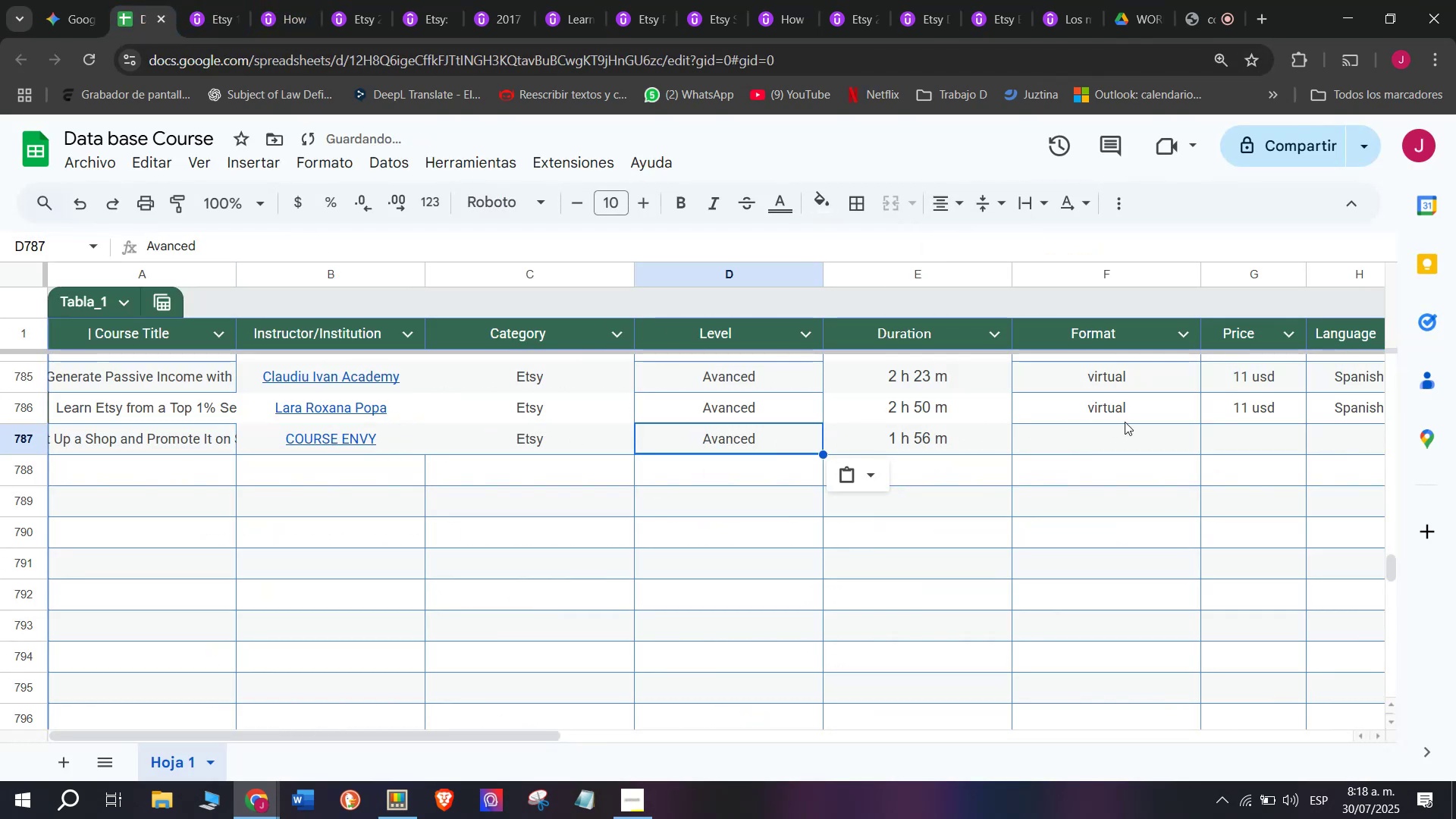 
left_click([1125, 422])
 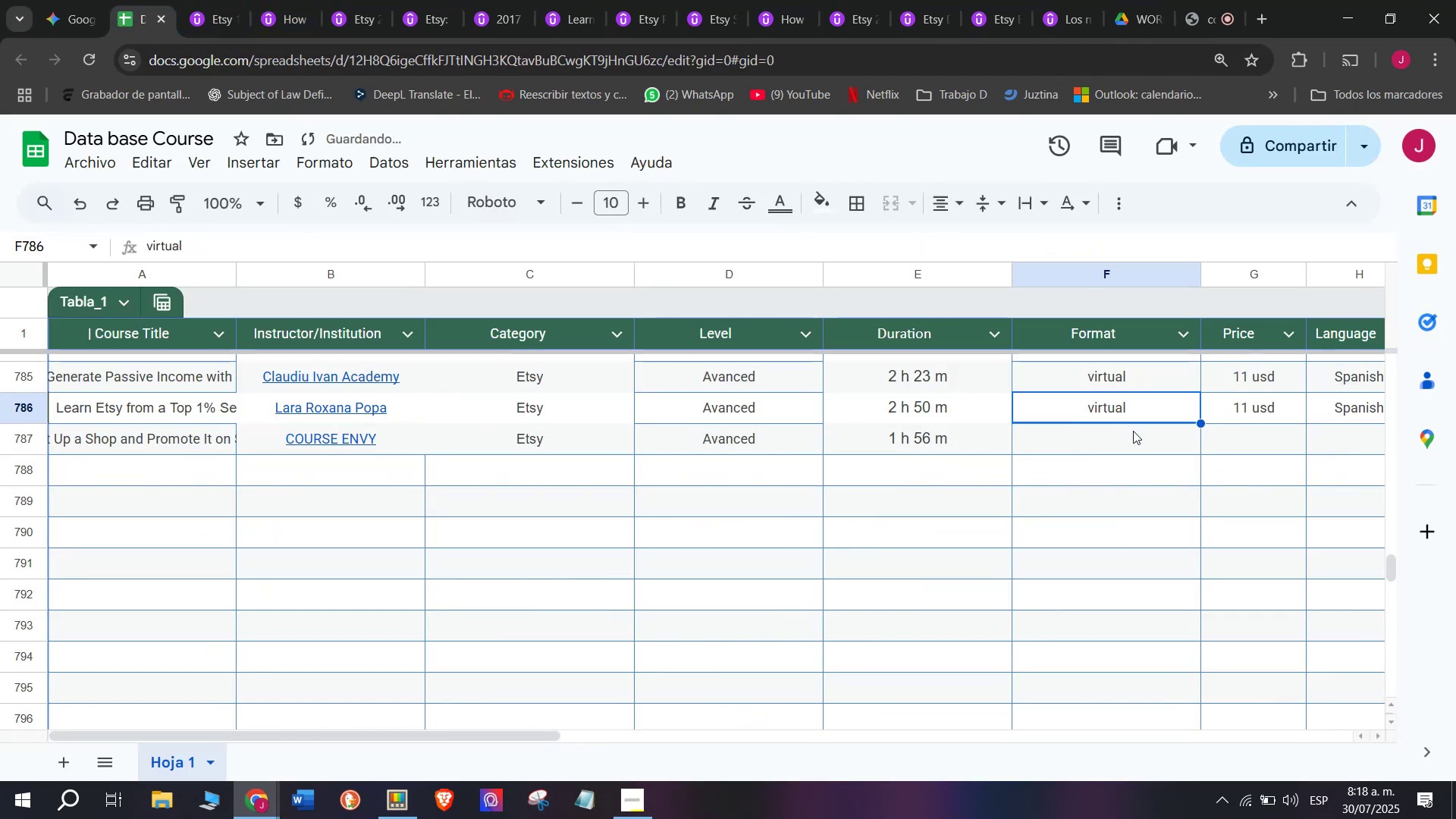 
key(Control+ControlLeft)
 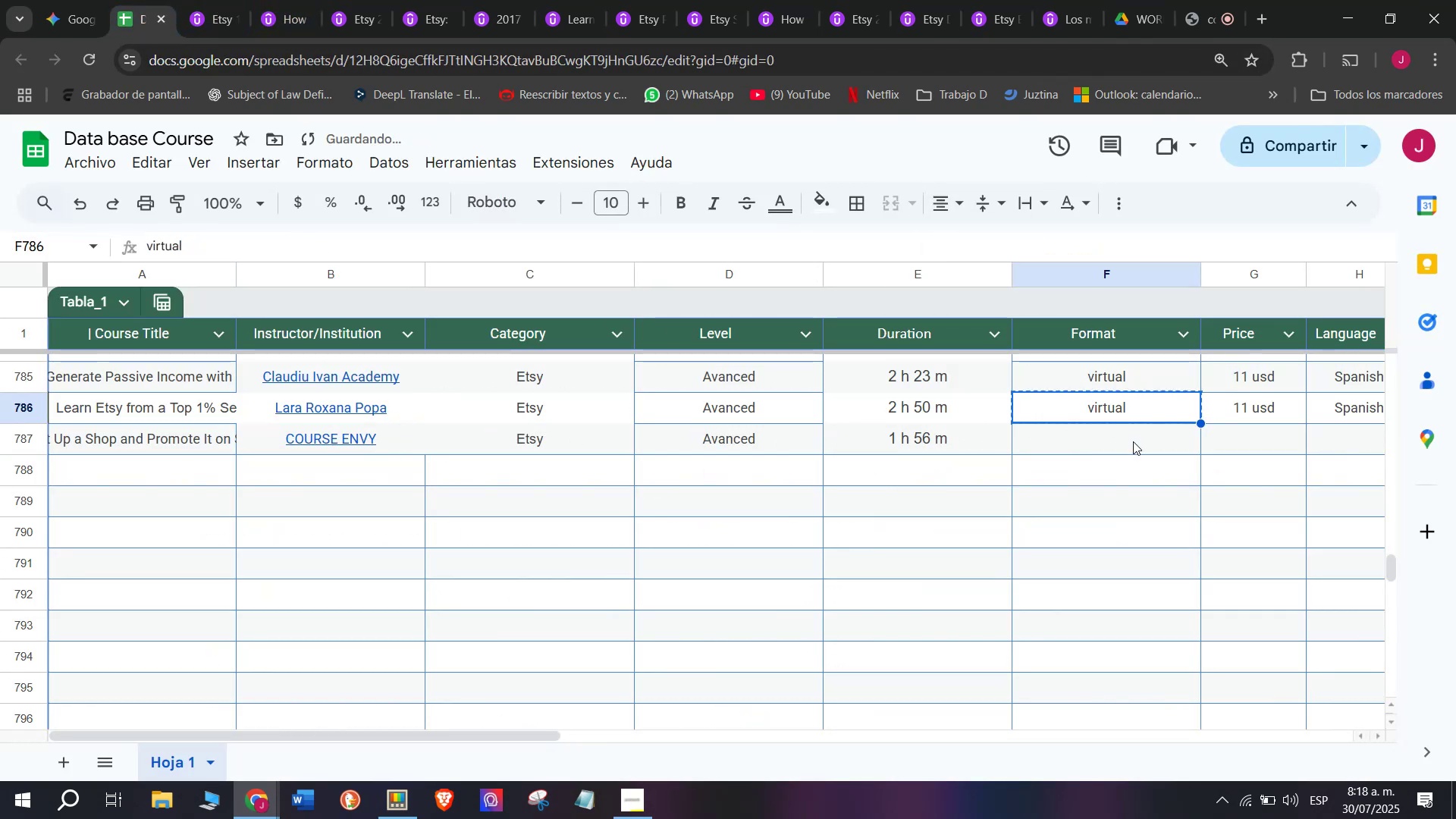 
key(Break)
 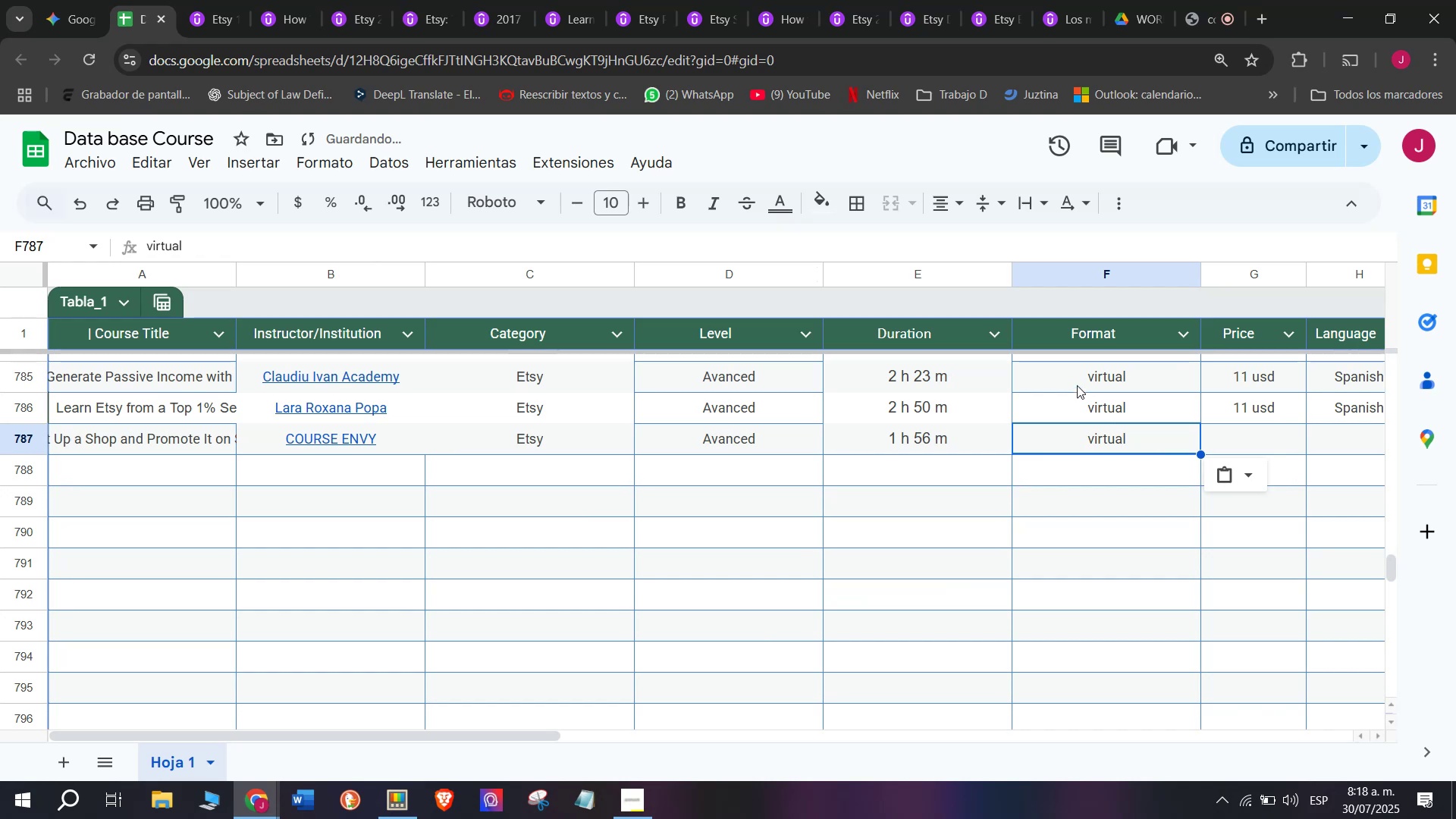 
key(Control+C)
 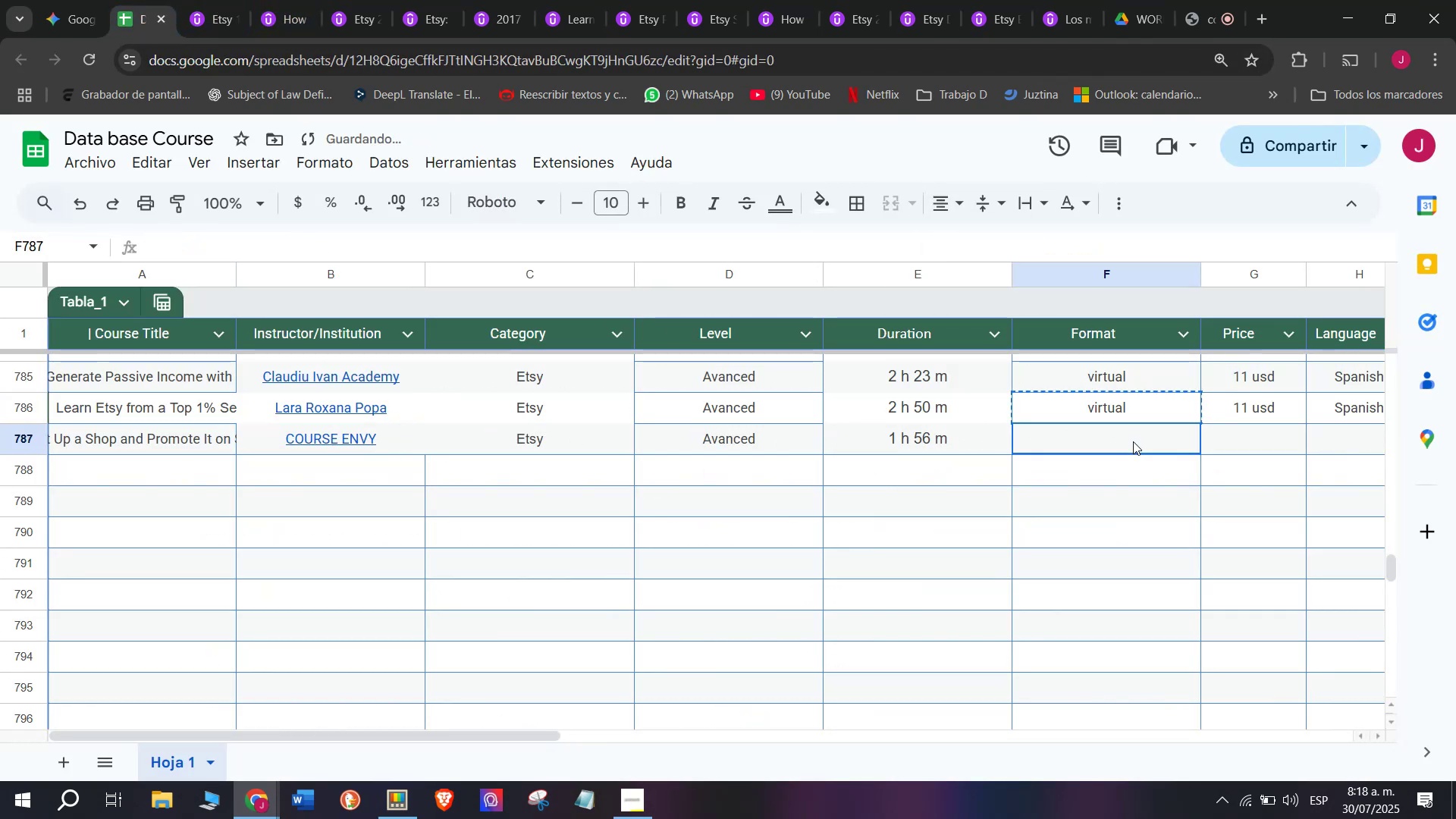 
double_click([1133, 441])
 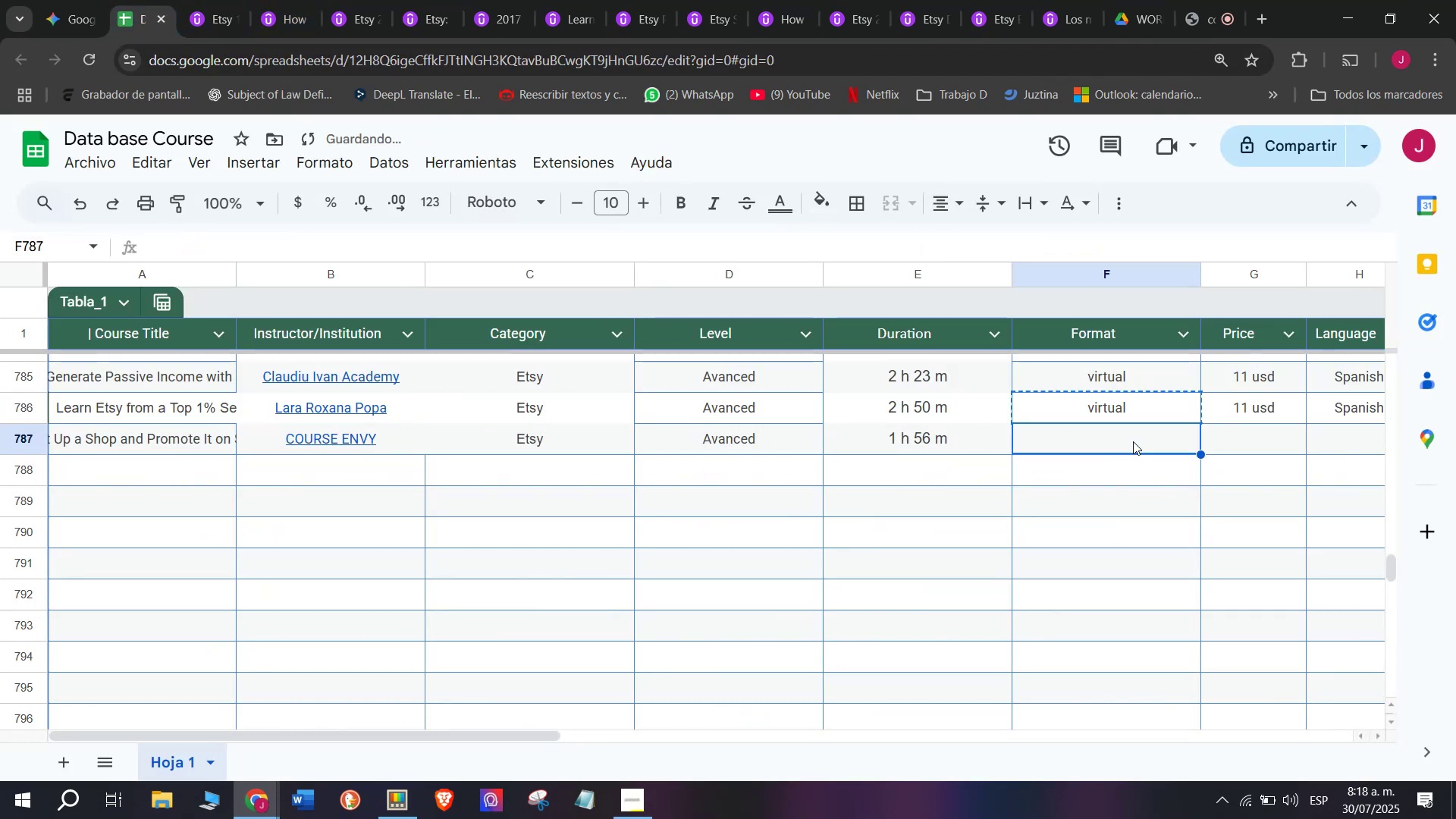 
key(Control+ControlLeft)
 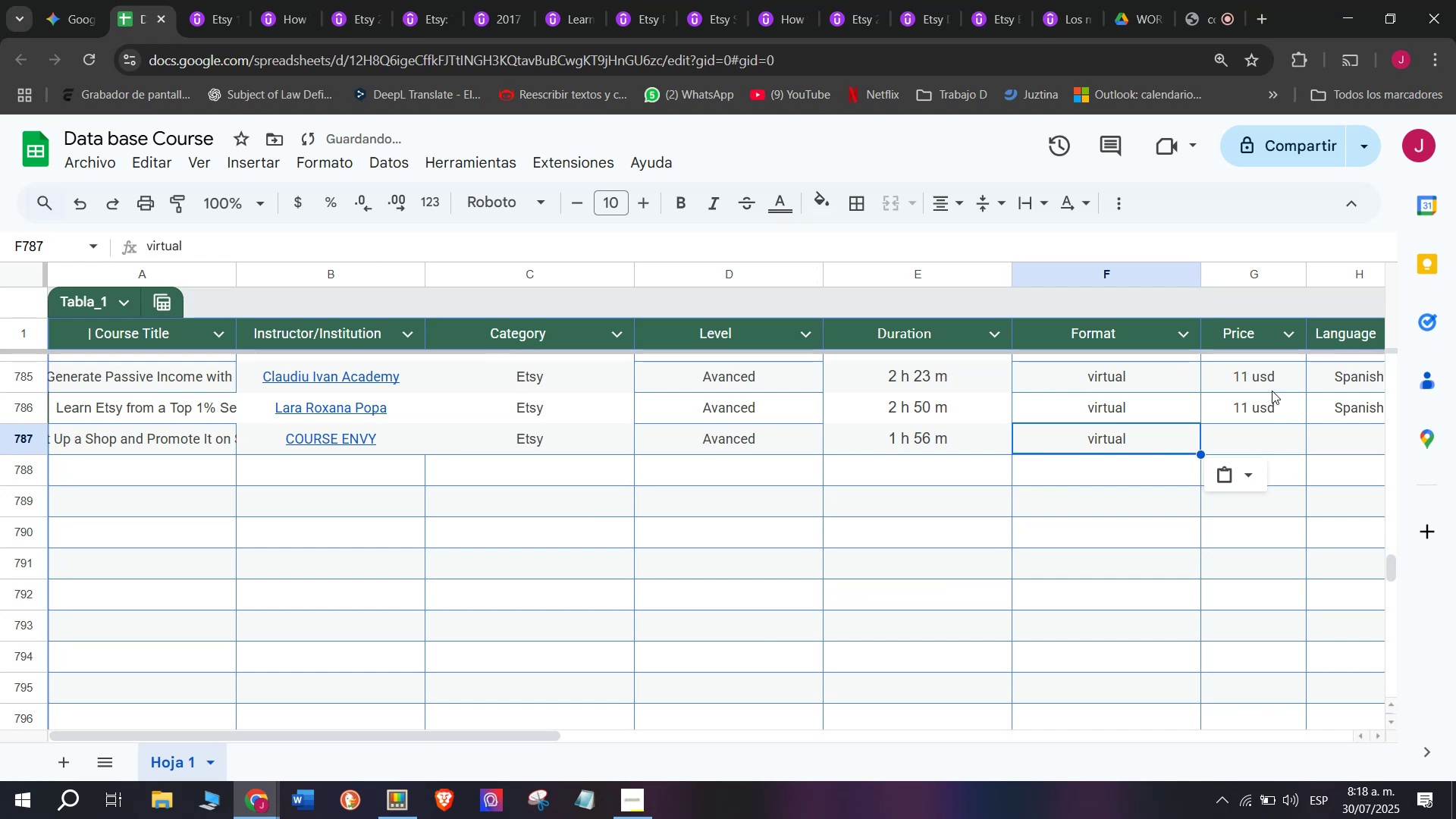 
key(Z)
 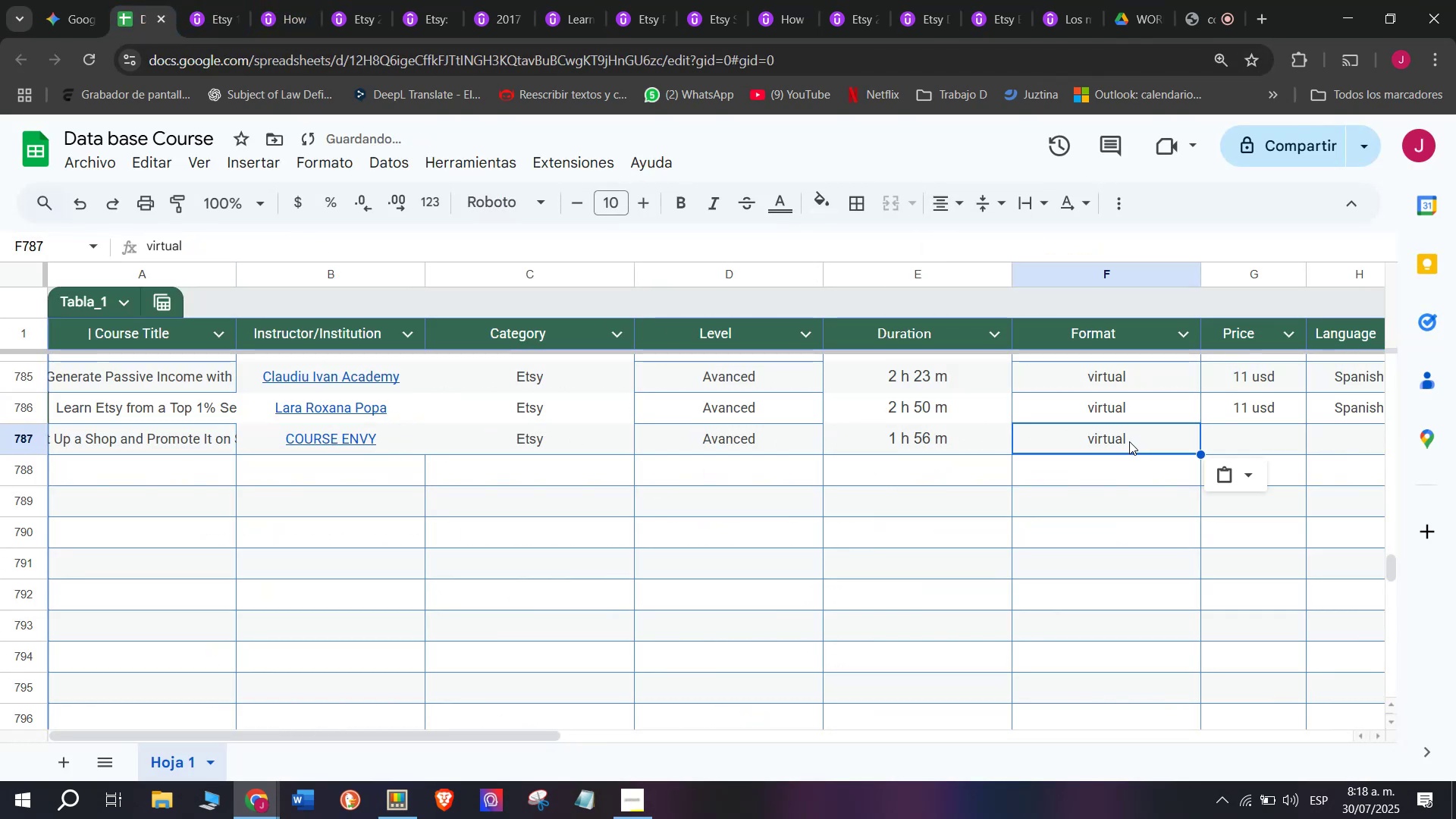 
key(Control+V)
 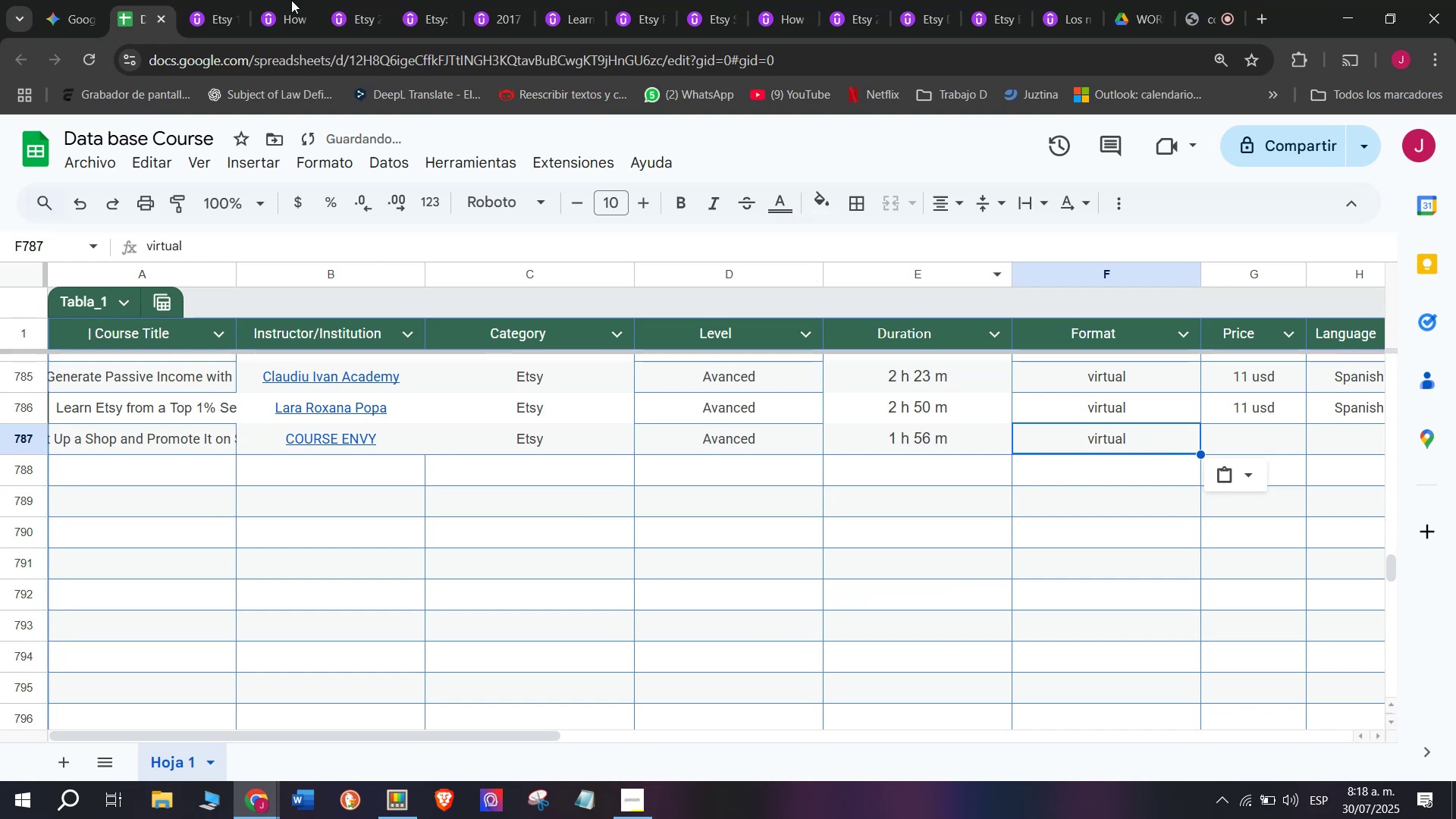 
left_click([201, 0])
 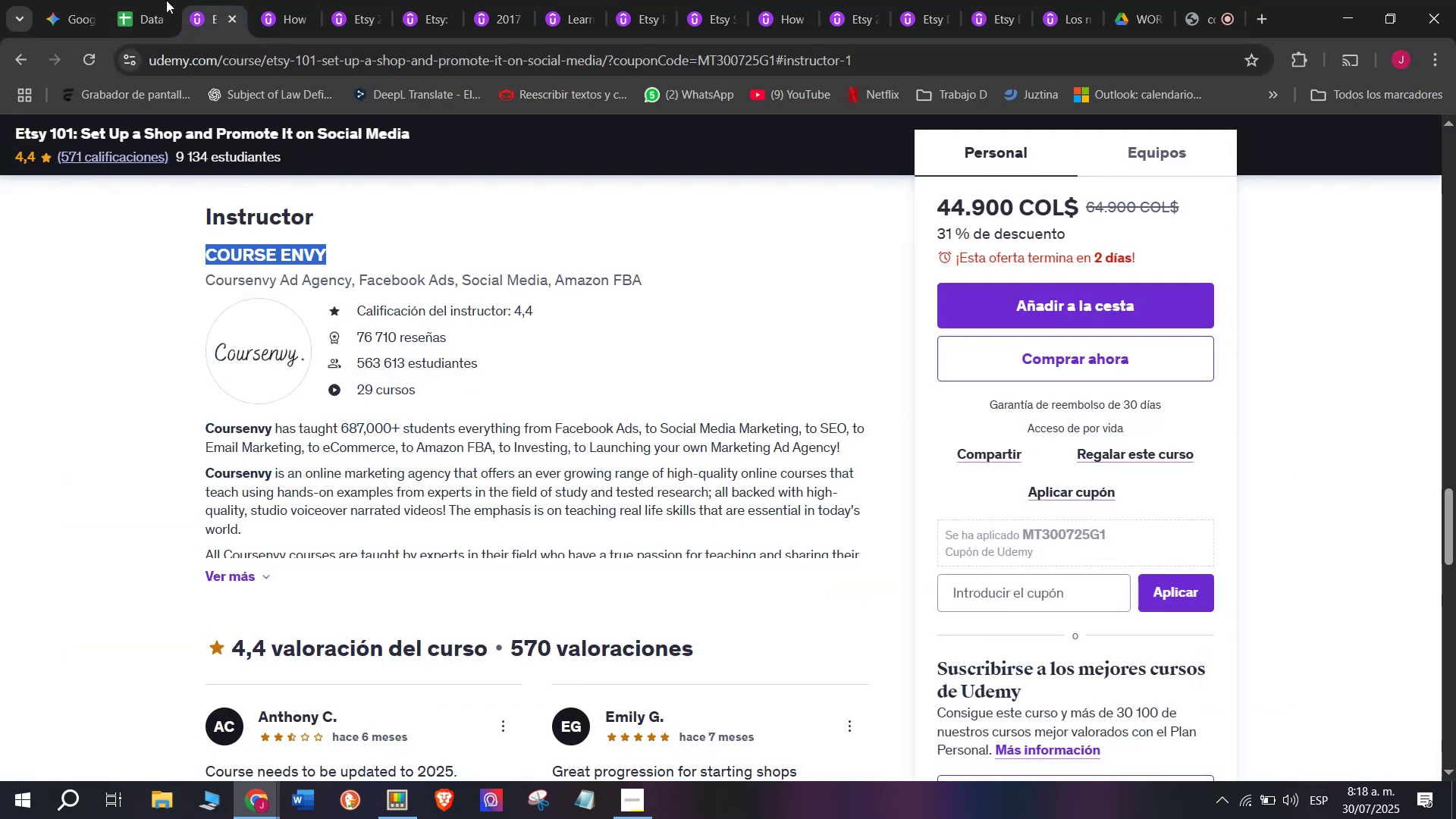 
left_click([127, 0])
 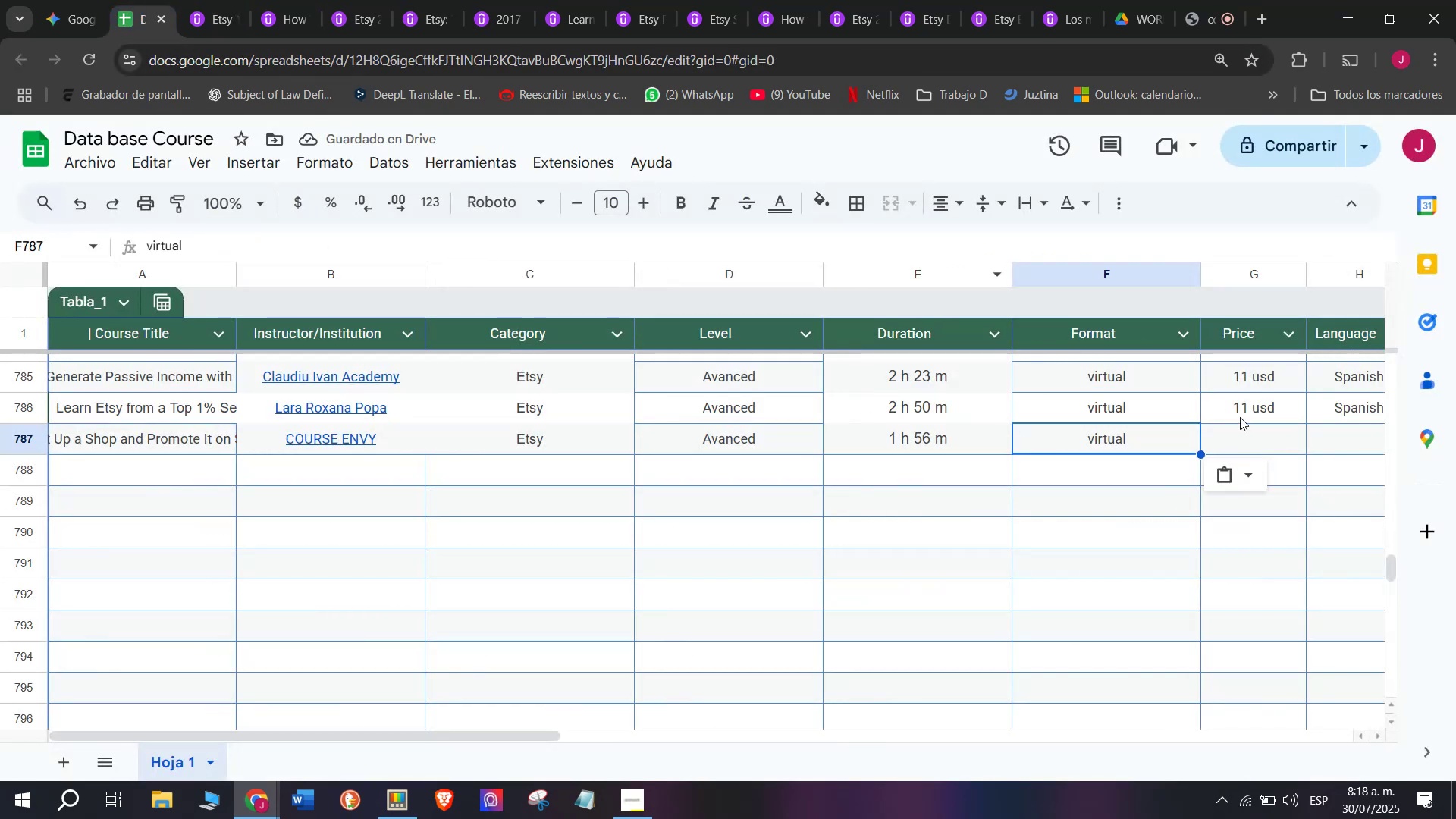 
key(Break)
 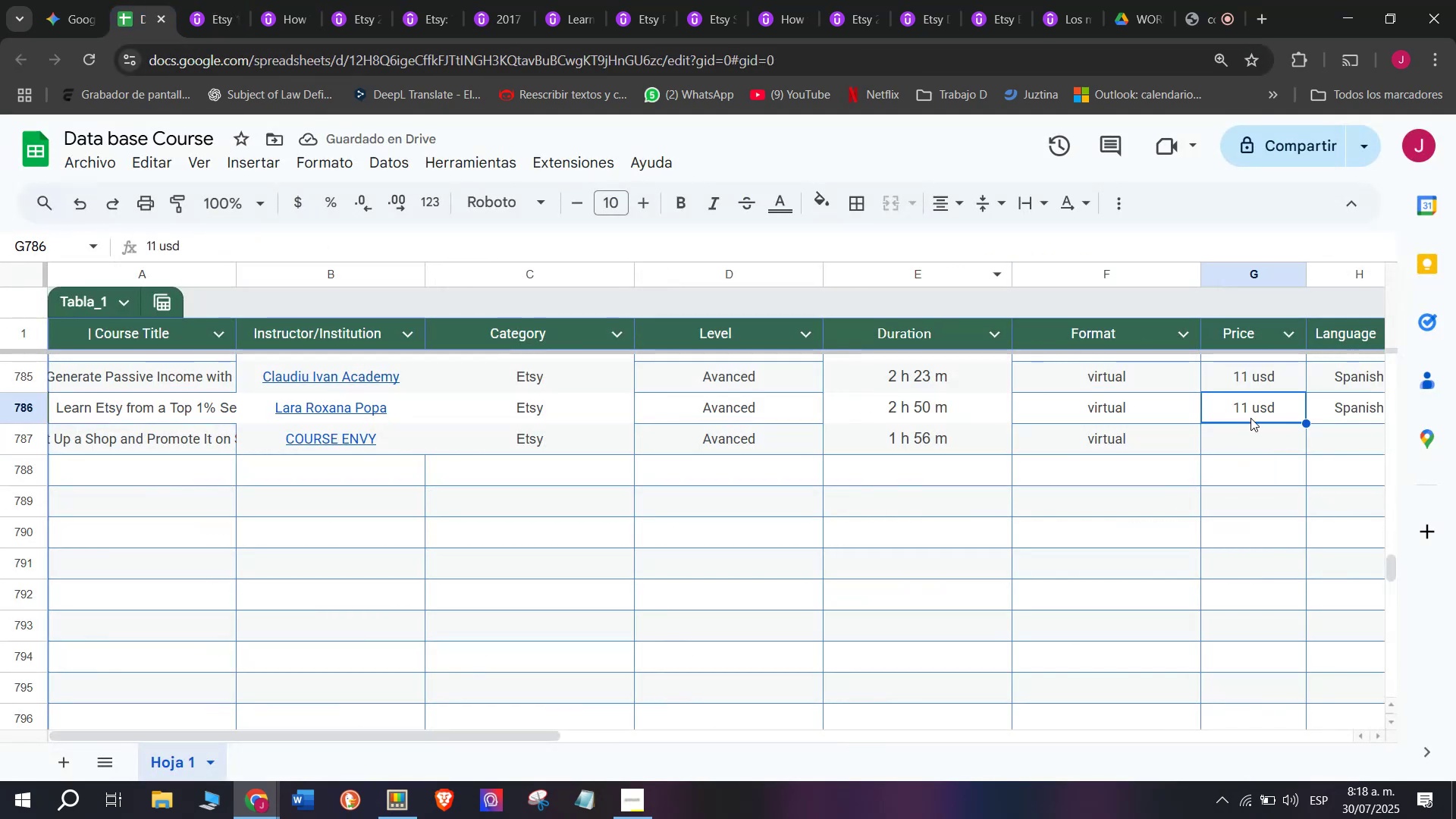 
key(Control+ControlLeft)
 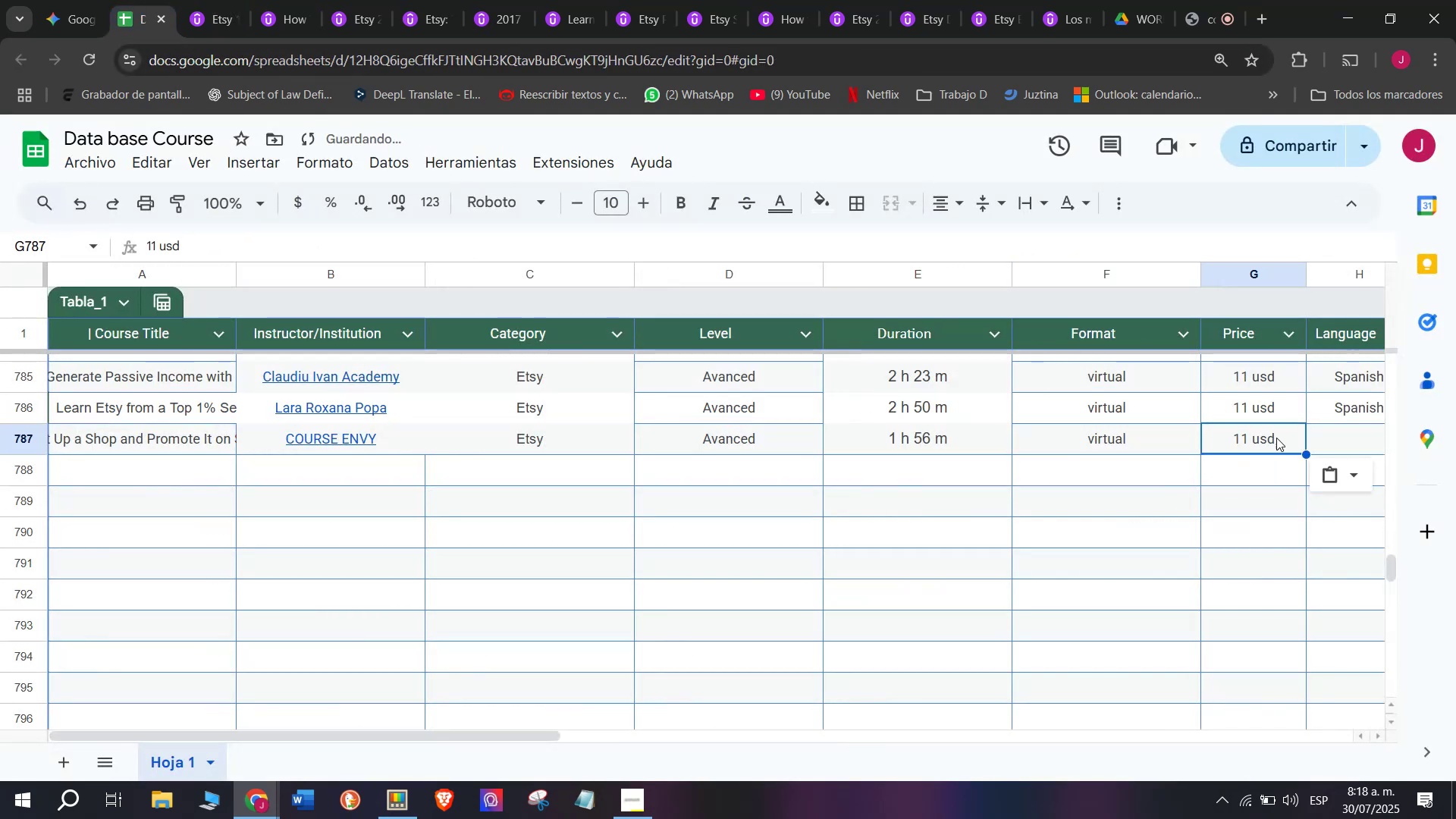 
key(Control+C)
 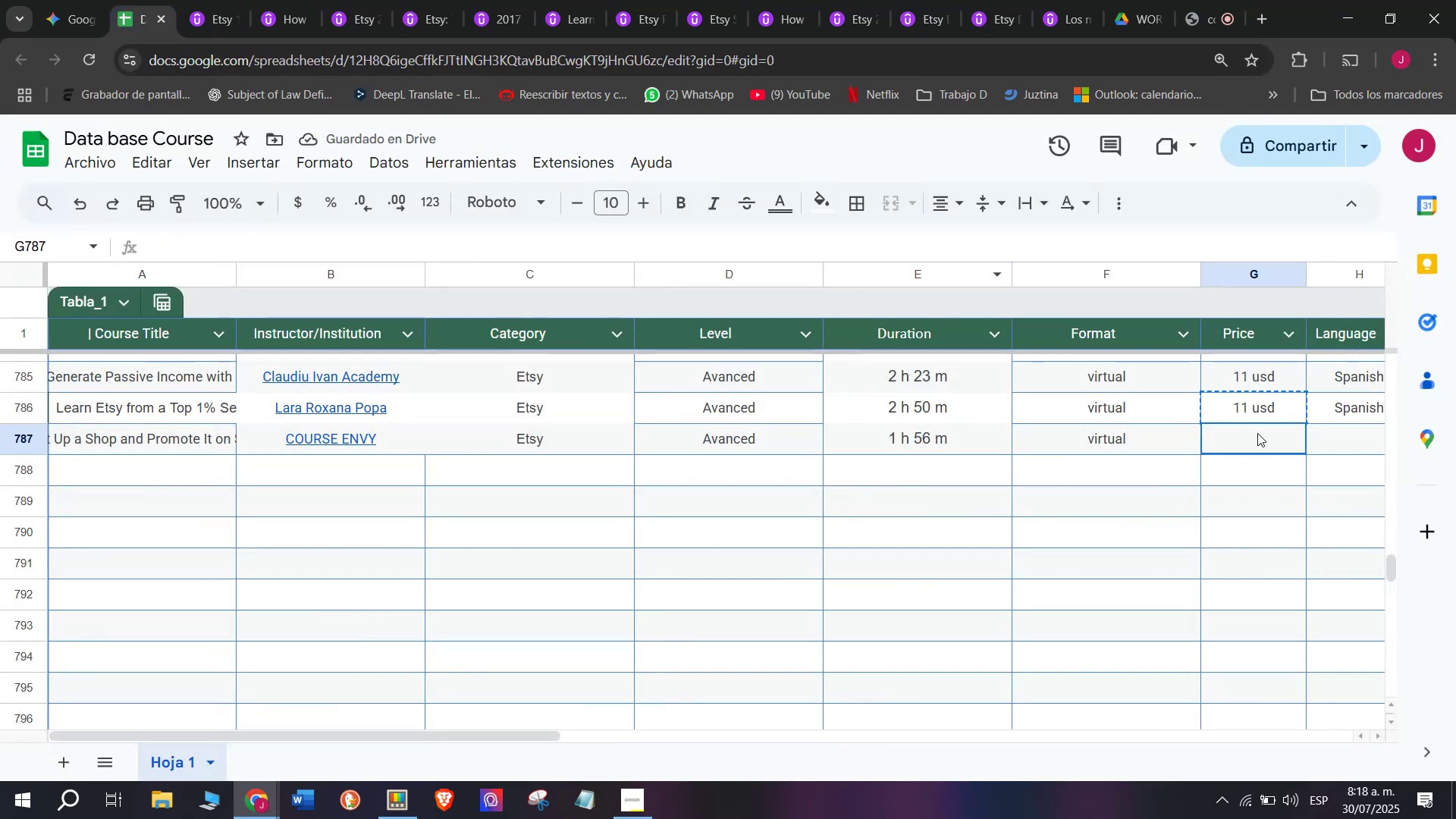 
double_click([1257, 433])
 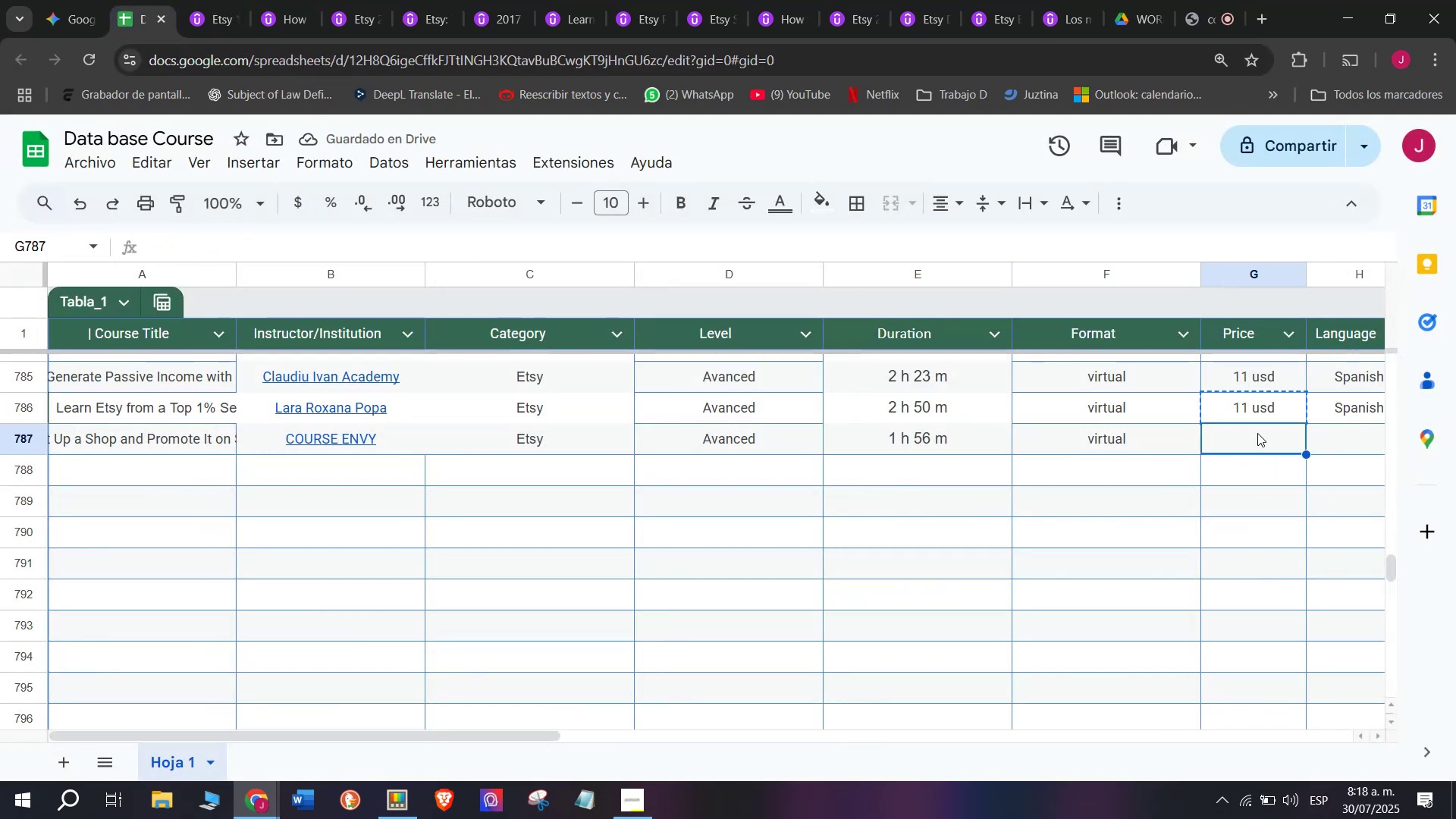 
key(Z)
 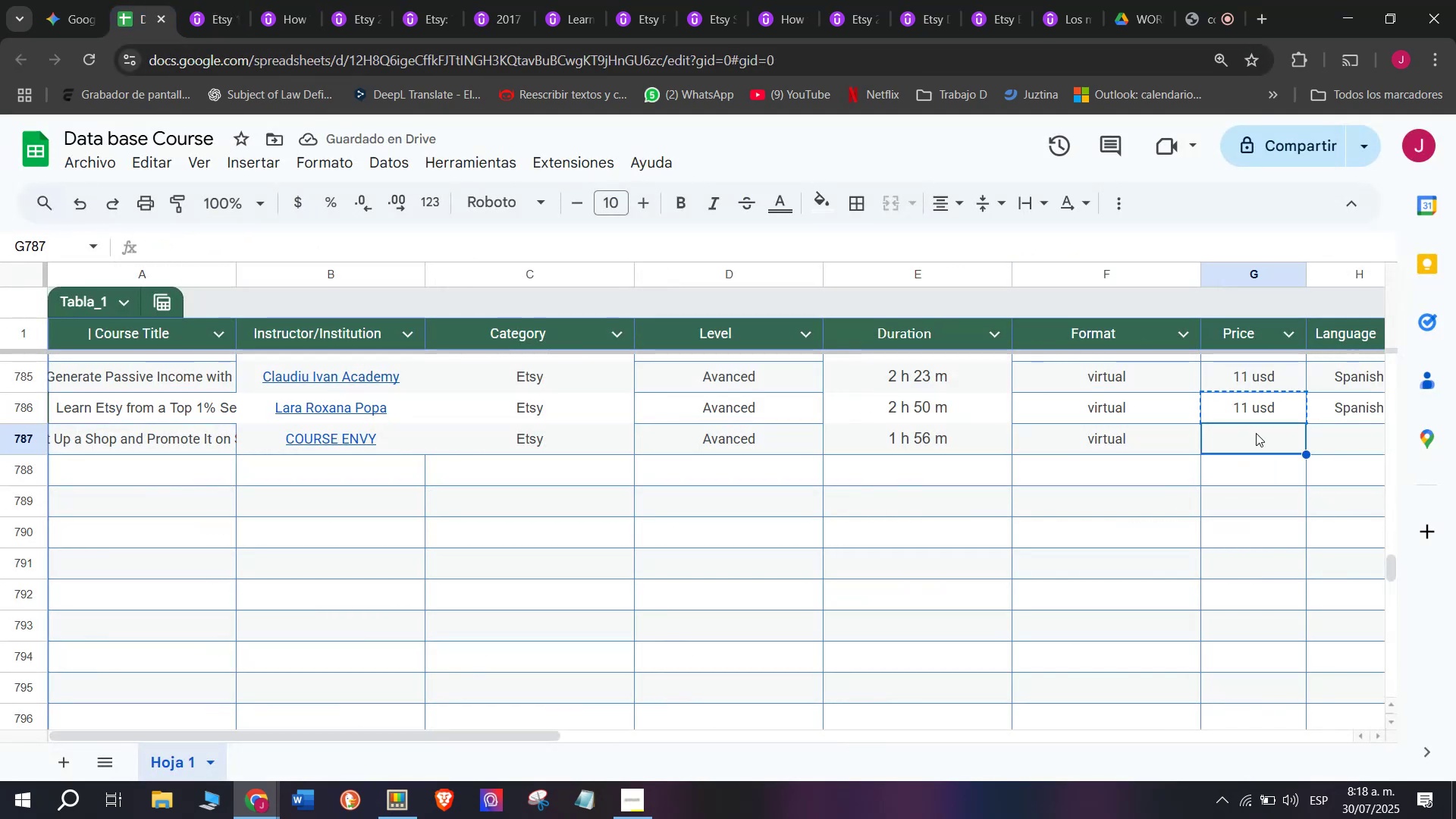 
key(Control+ControlLeft)
 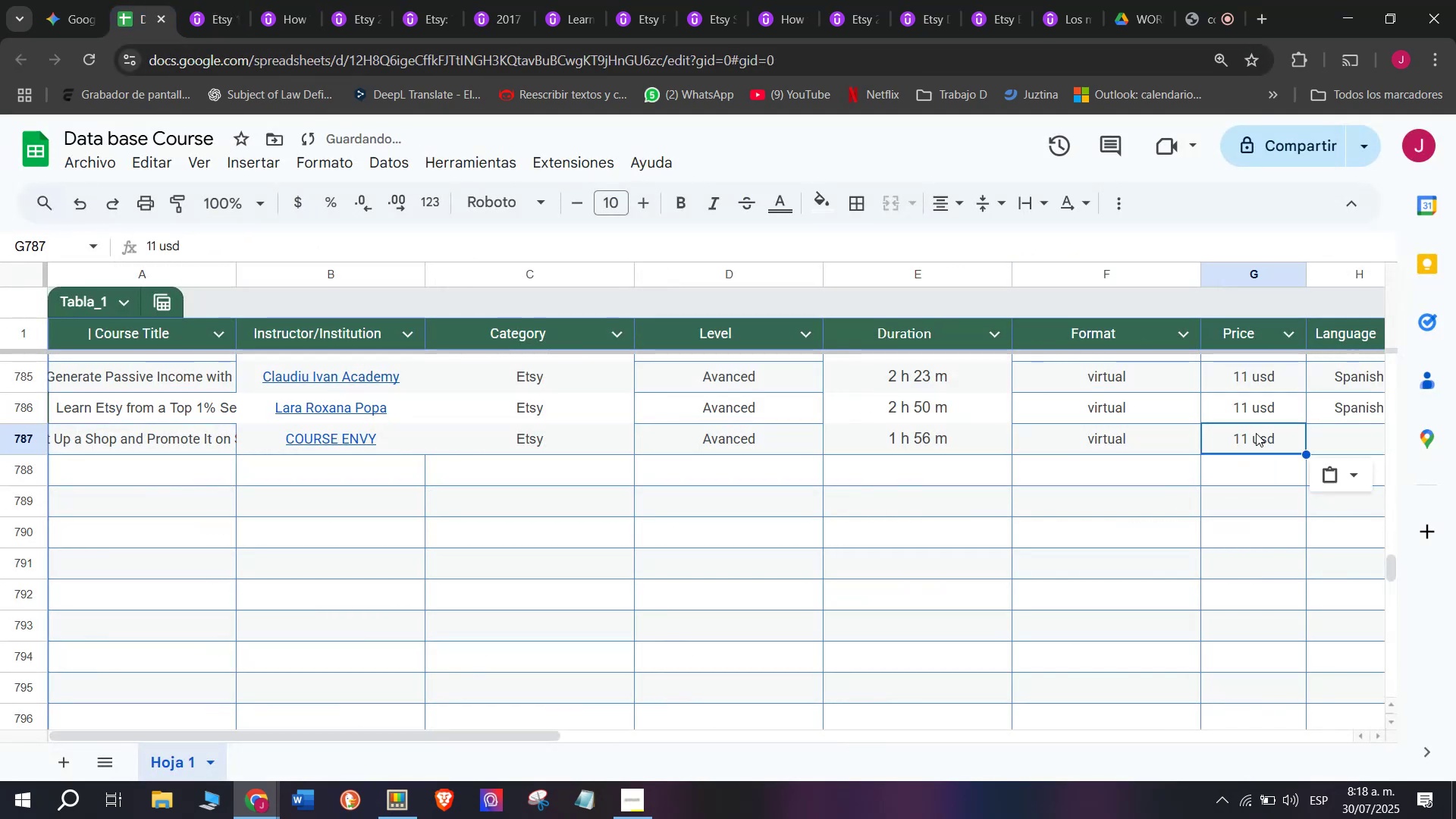 
key(Control+V)
 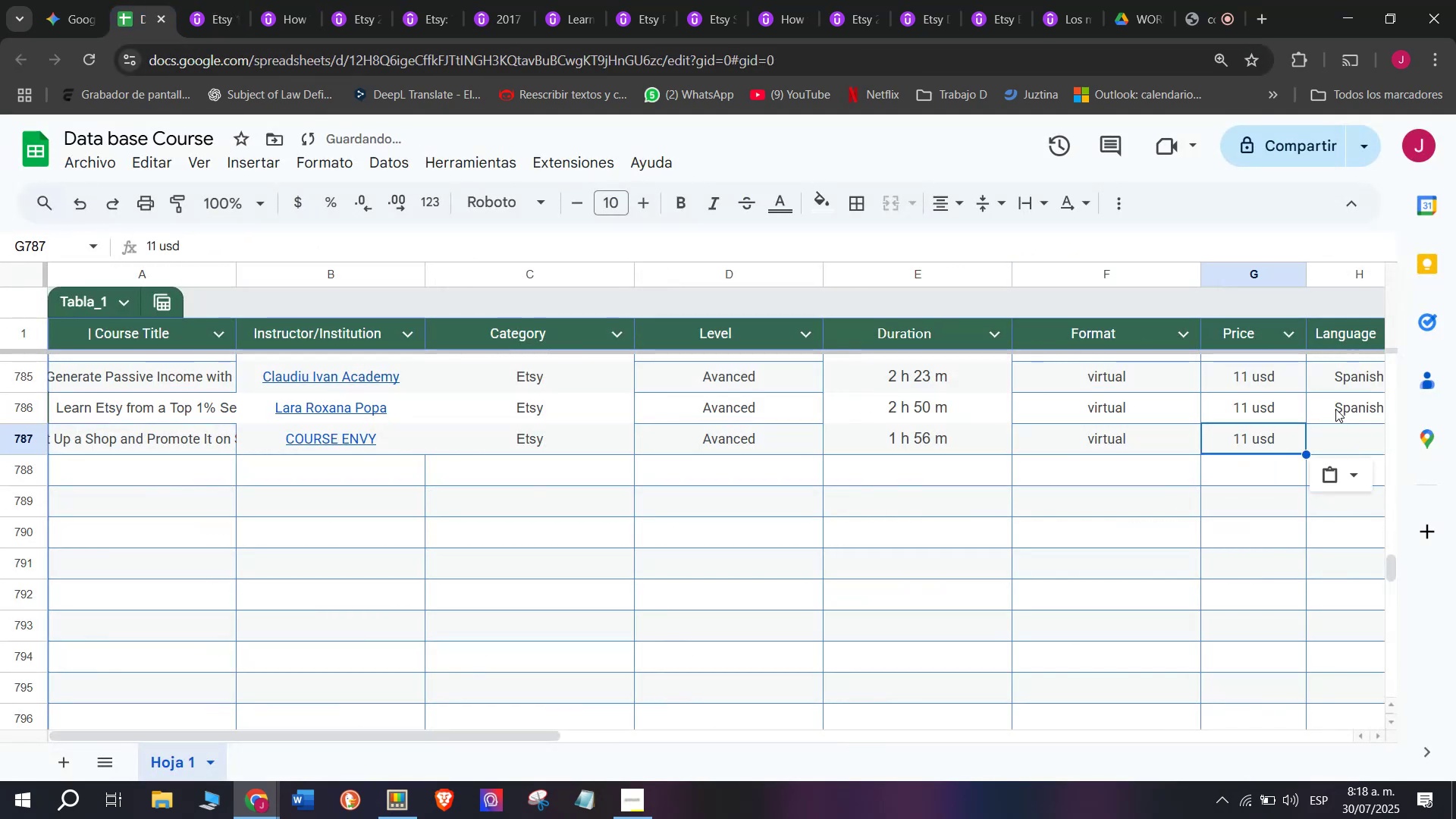 
left_click([1335, 409])
 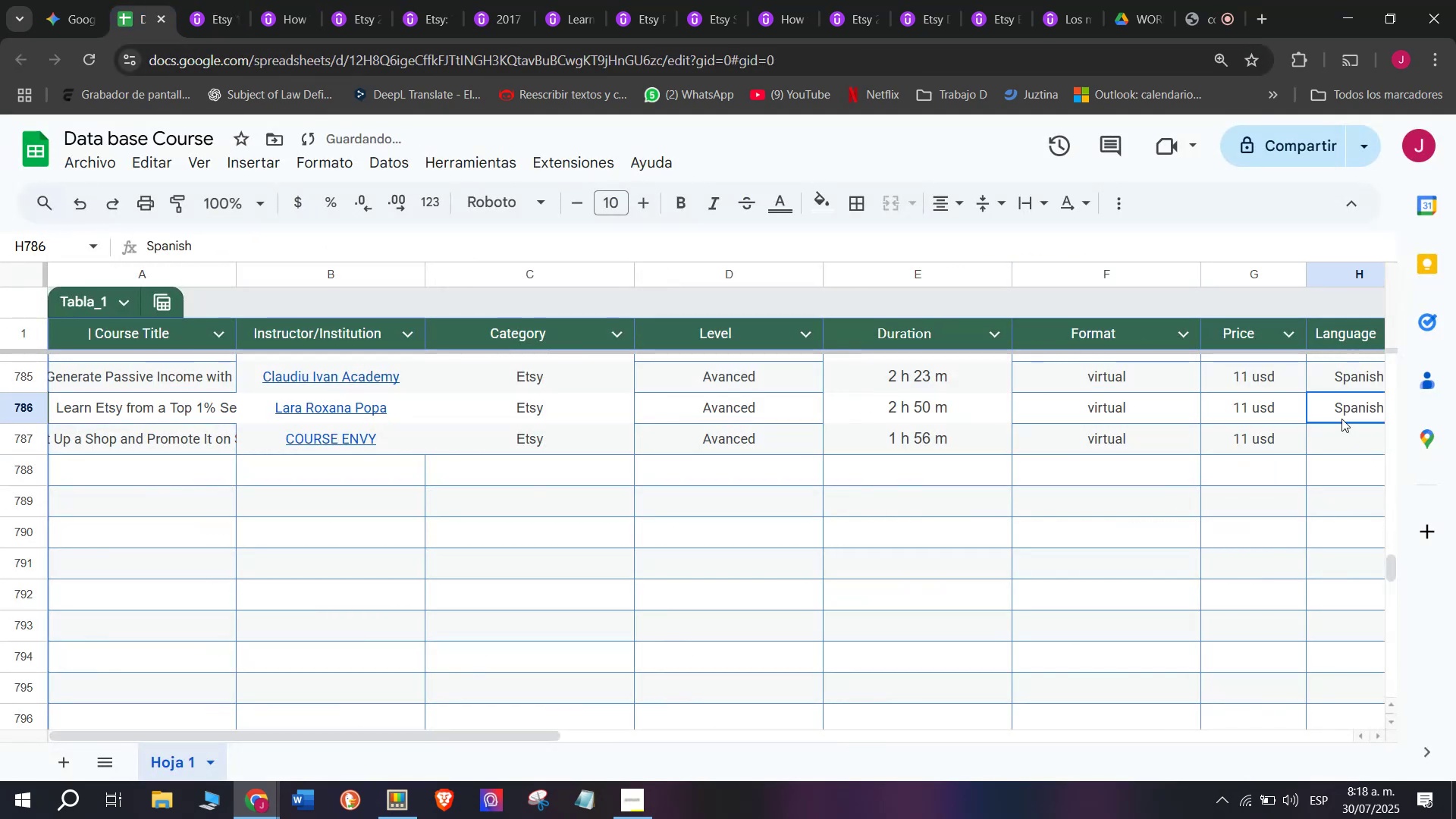 
key(Control+ControlLeft)
 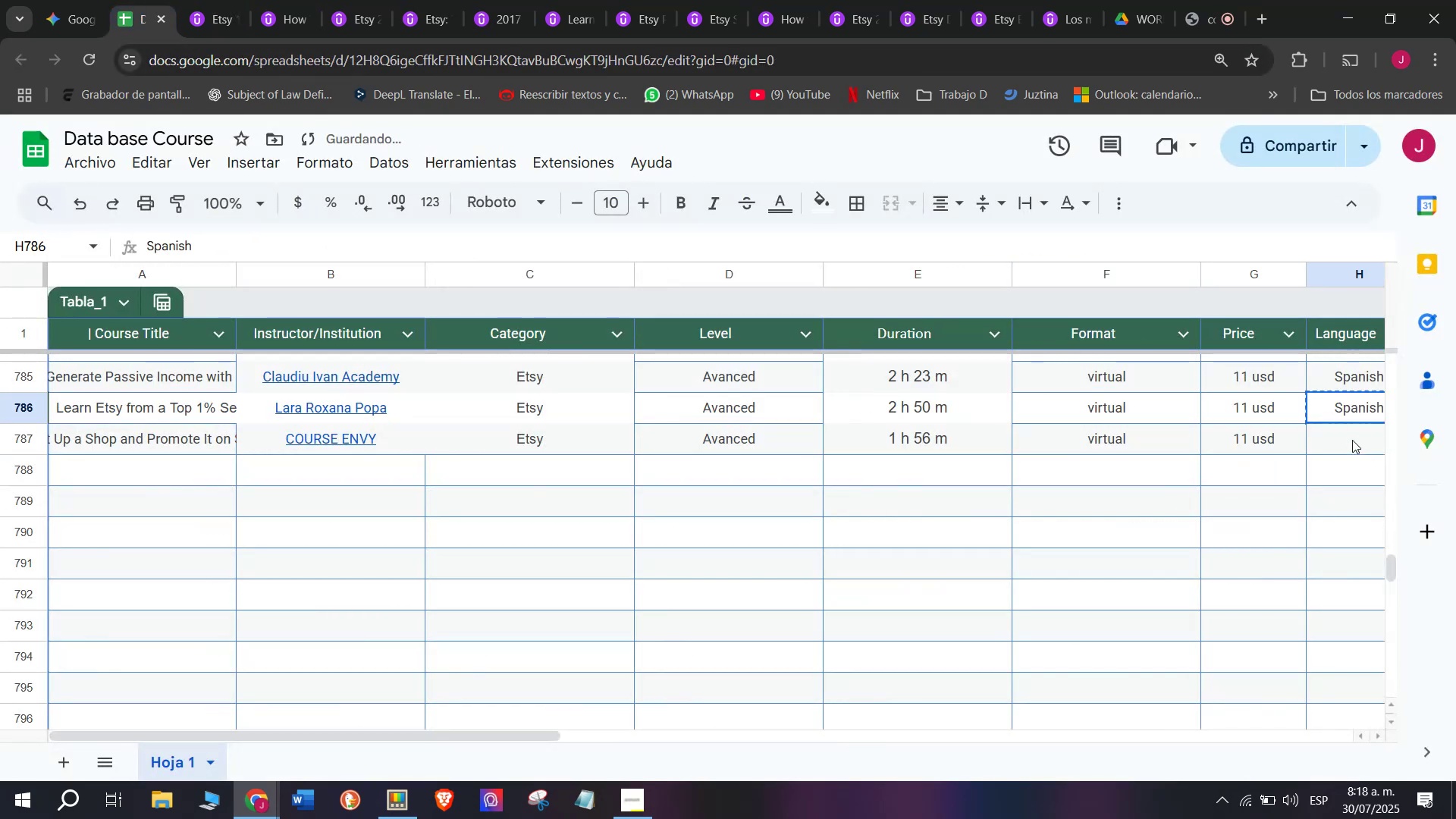 
key(Break)
 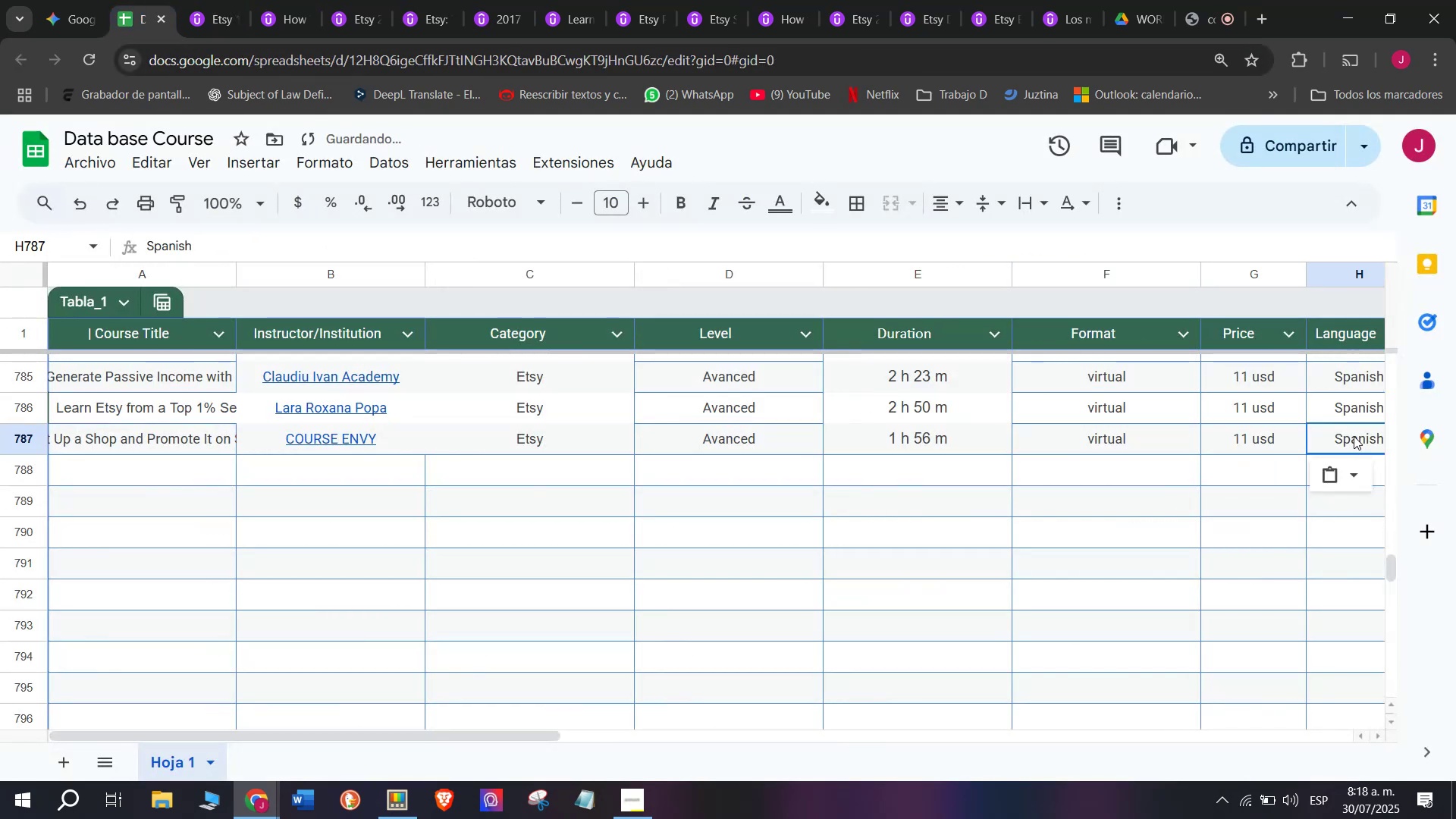 
key(Control+C)
 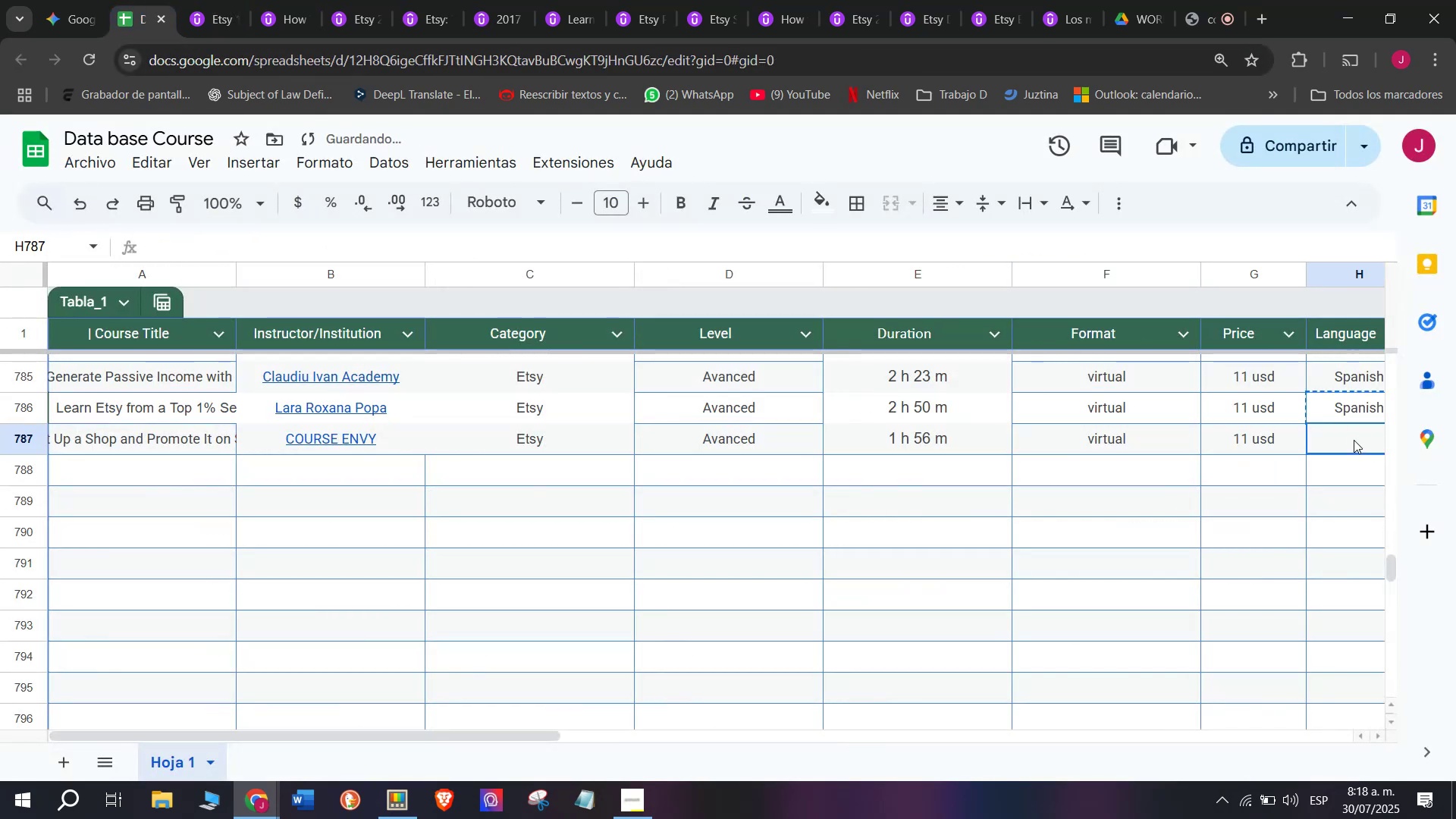 
double_click([1354, 440])
 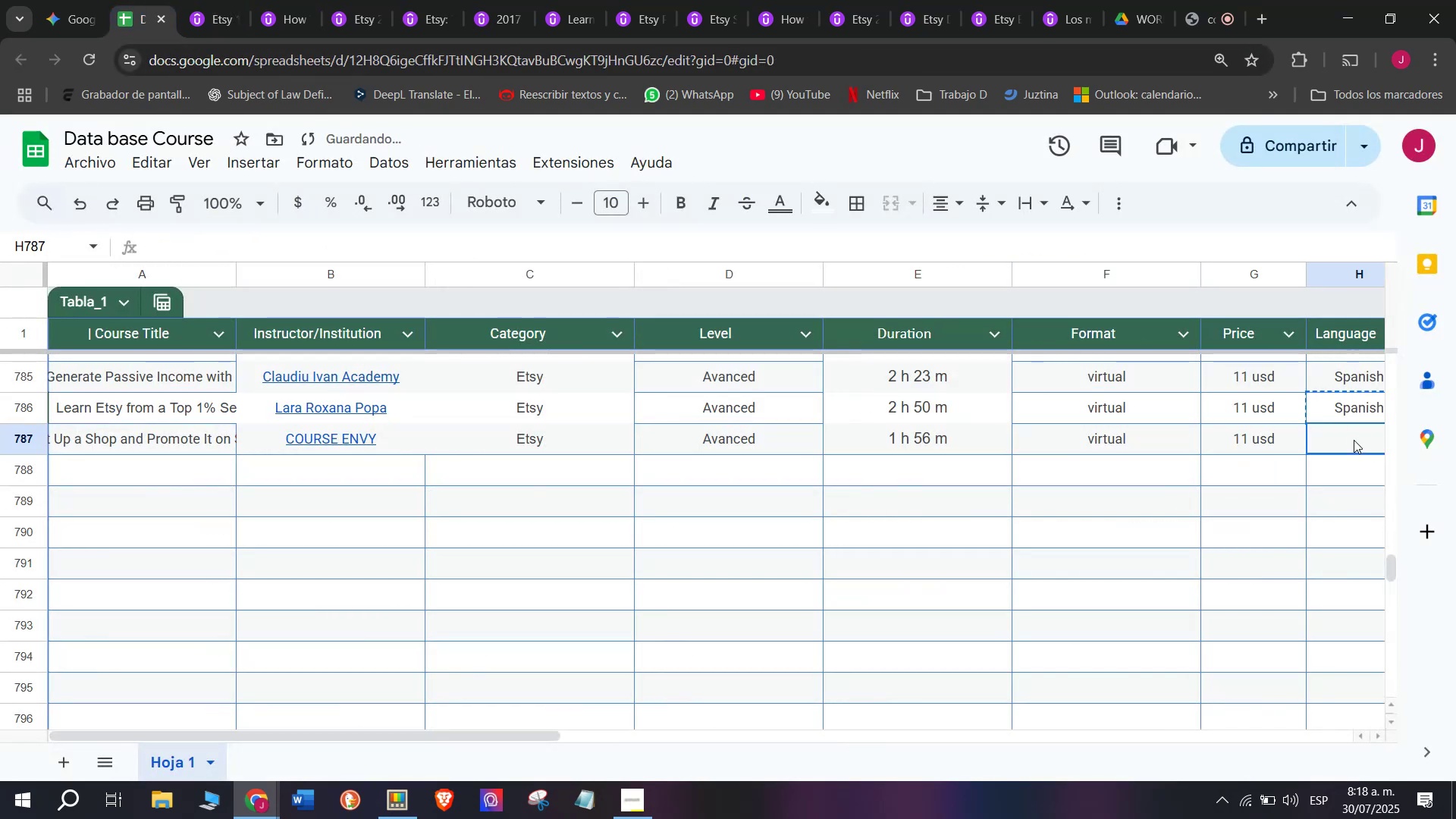 
key(Control+ControlLeft)
 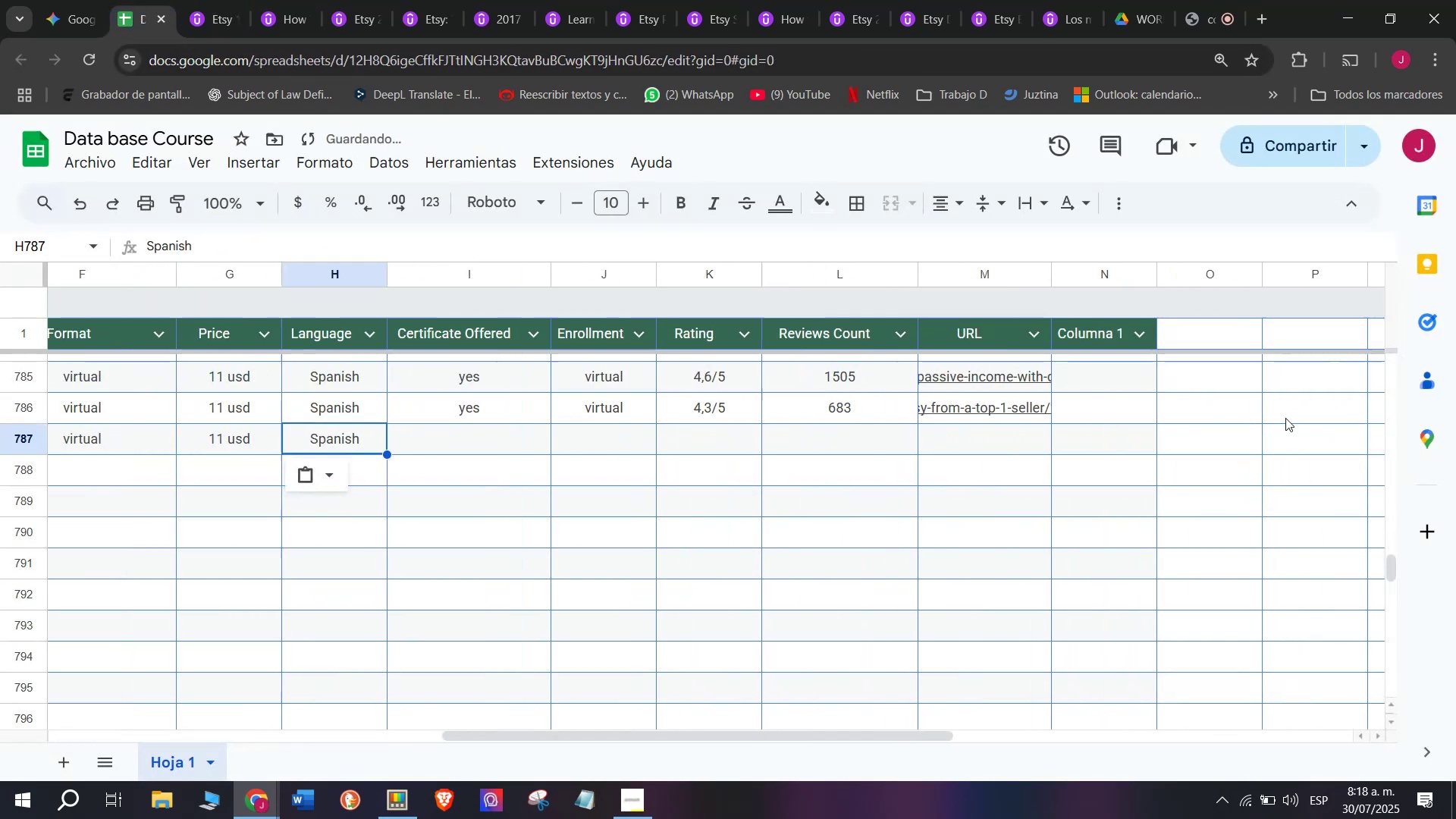 
key(Z)
 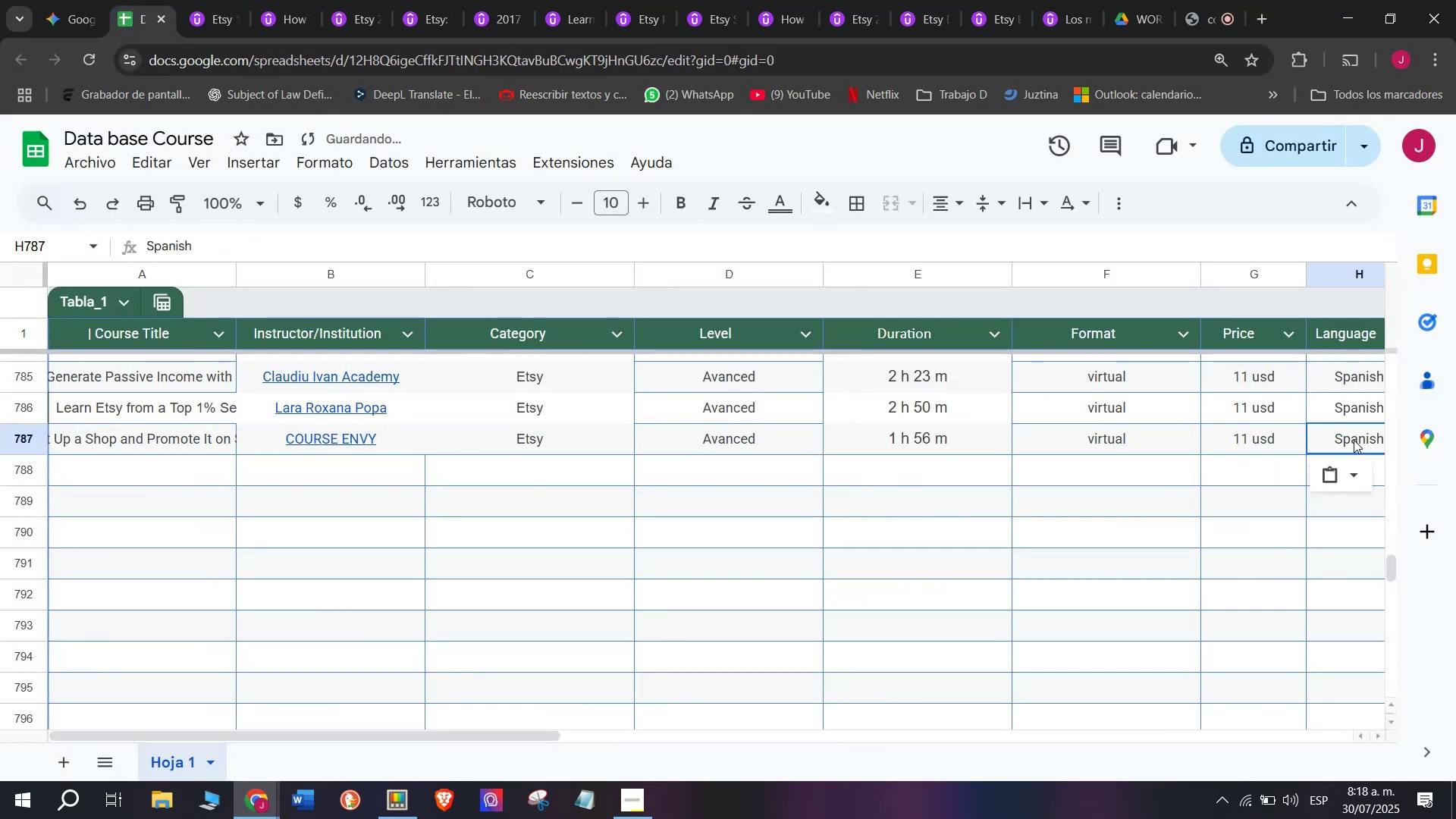 
key(Control+V)
 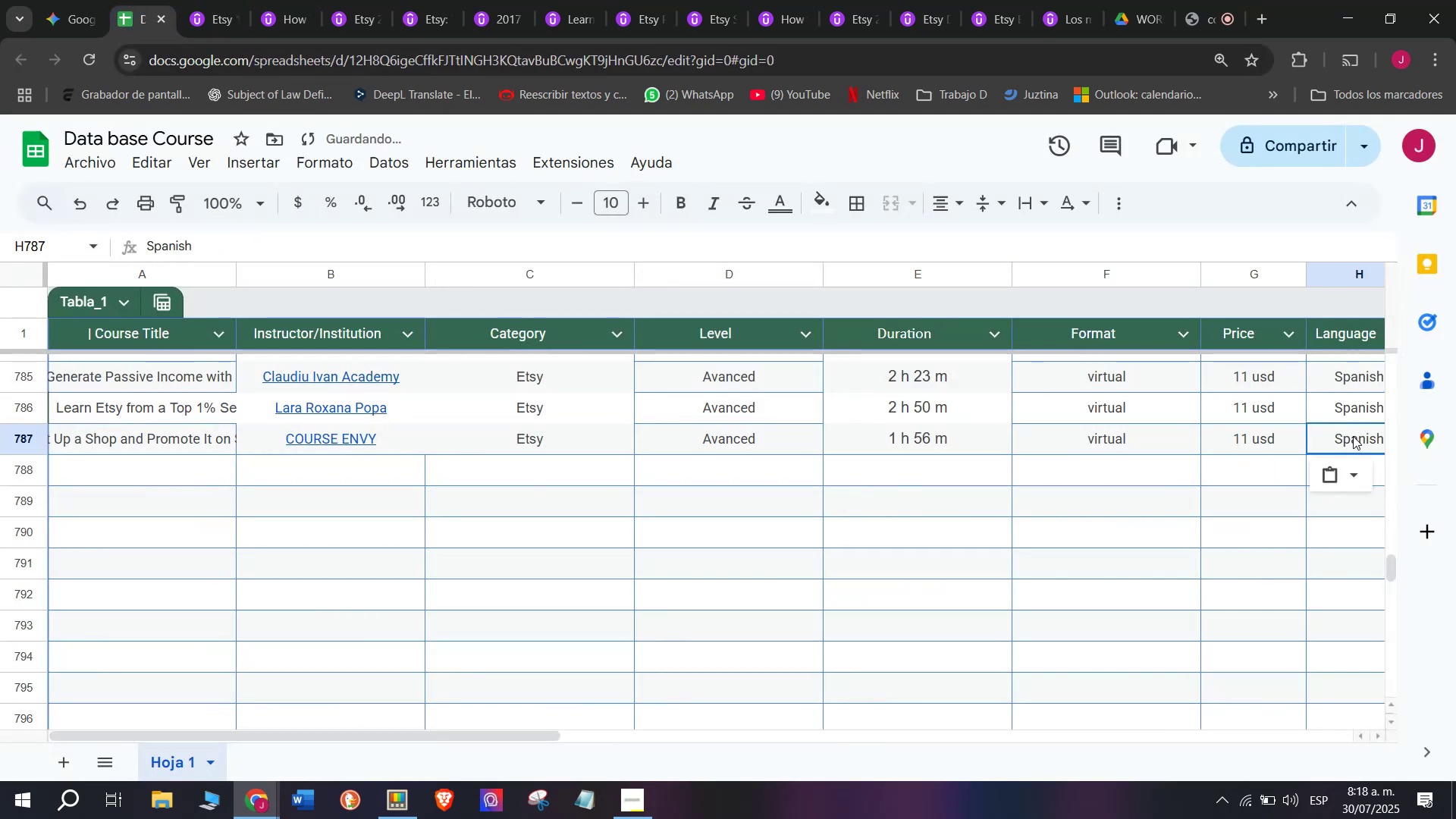 
scroll: coordinate [225, 415], scroll_direction: down, amount: 3.0
 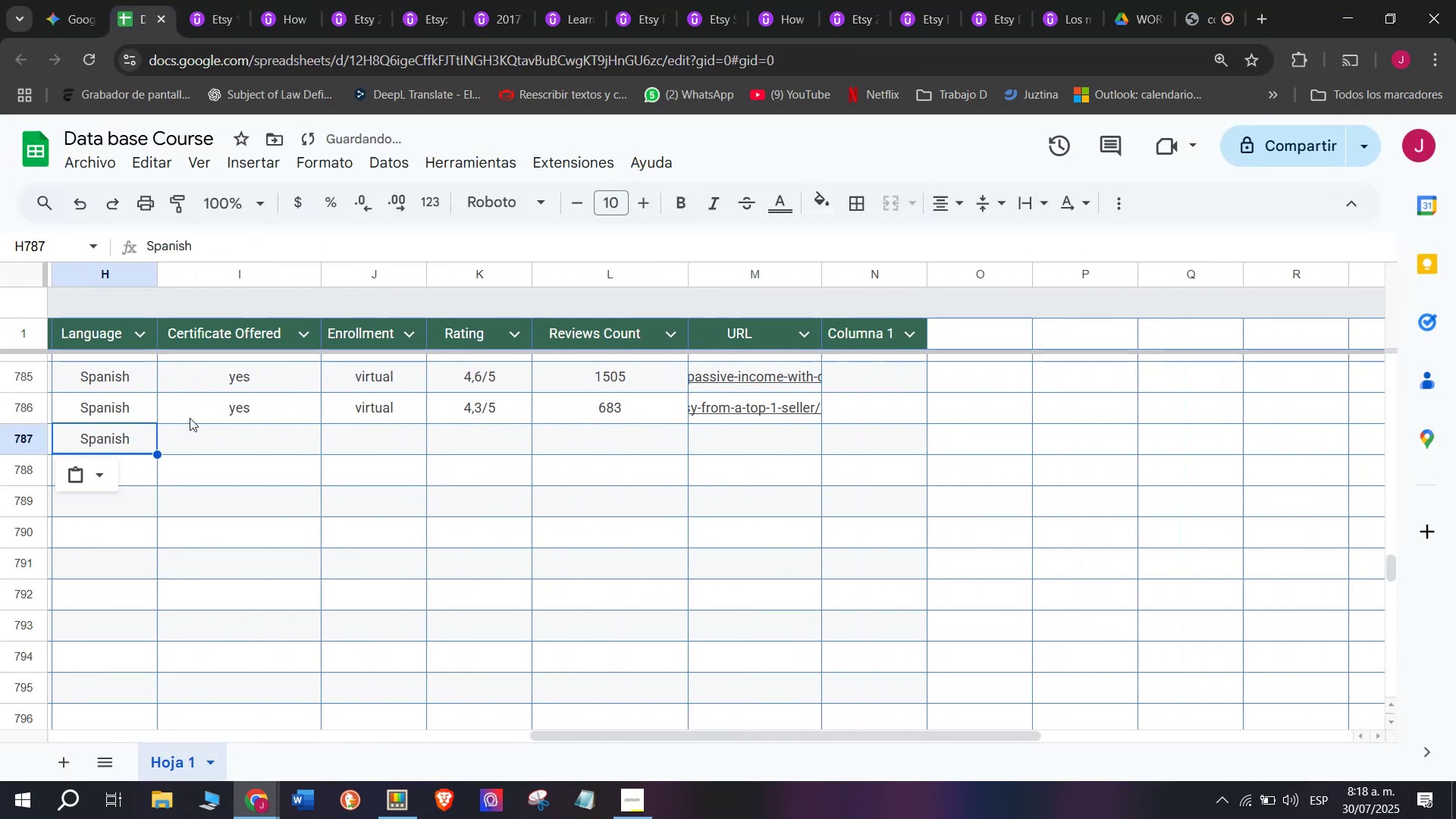 
left_click([190, 418])
 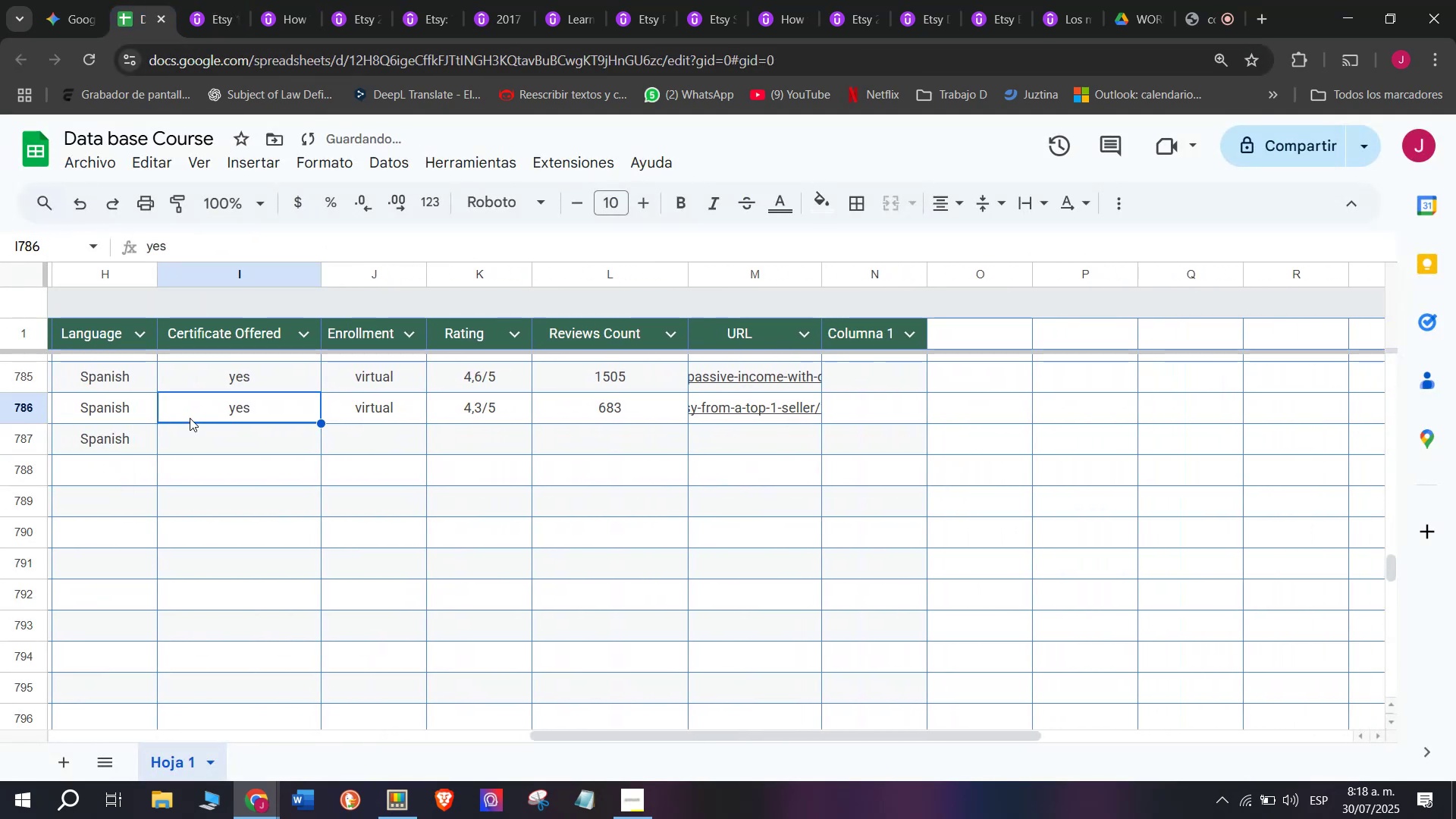 
key(Break)
 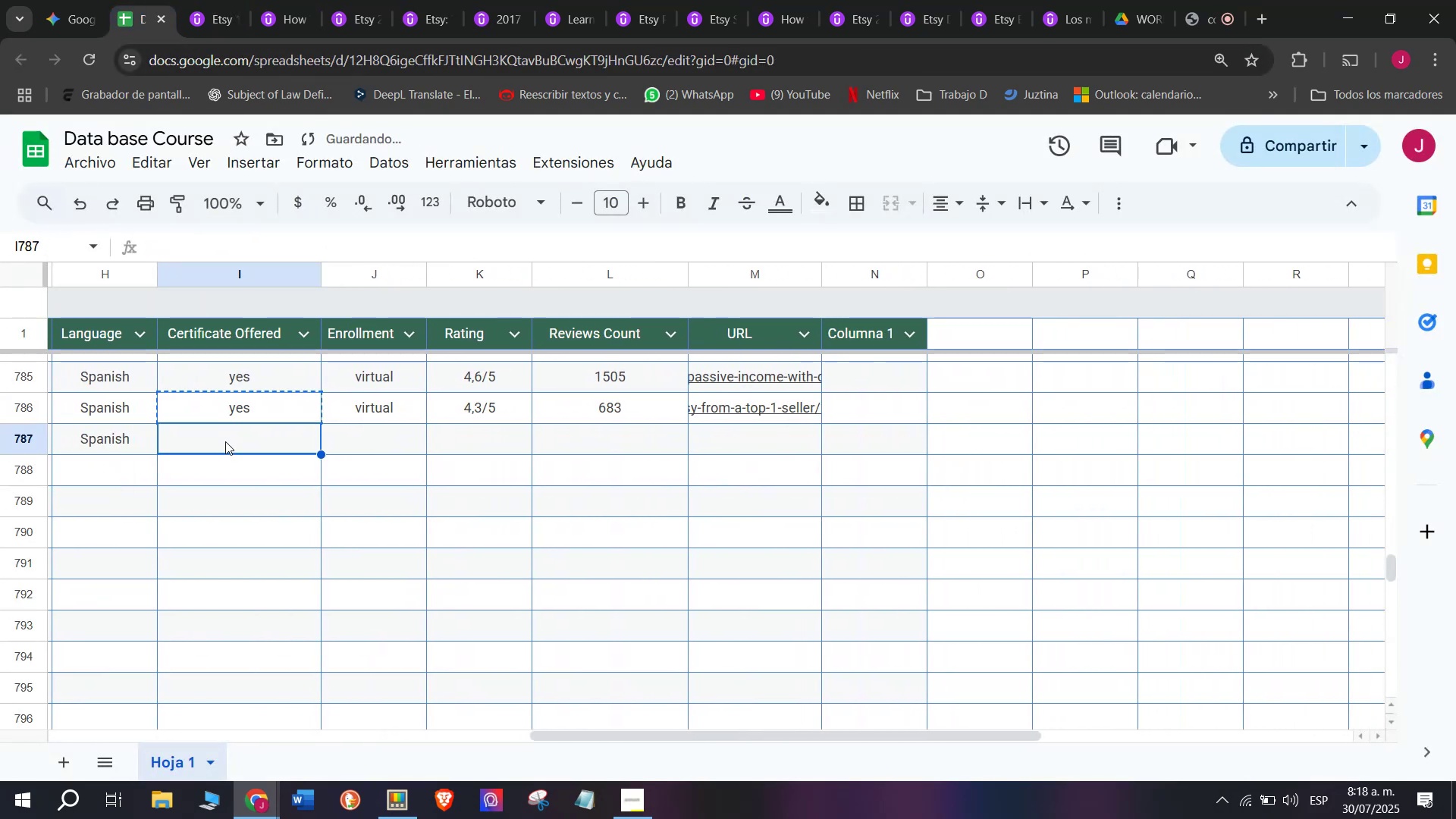 
key(Control+ControlLeft)
 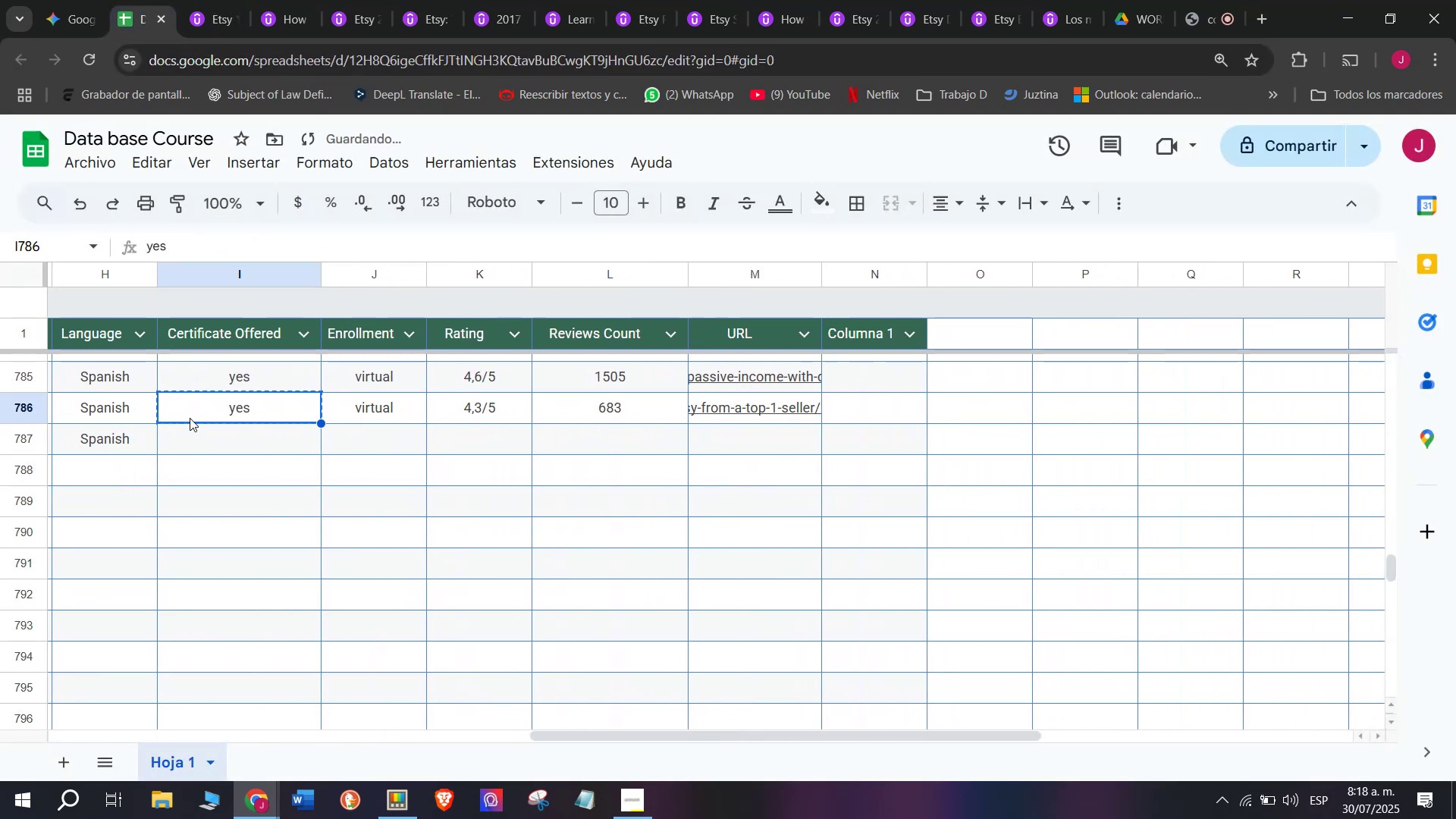 
key(Control+C)
 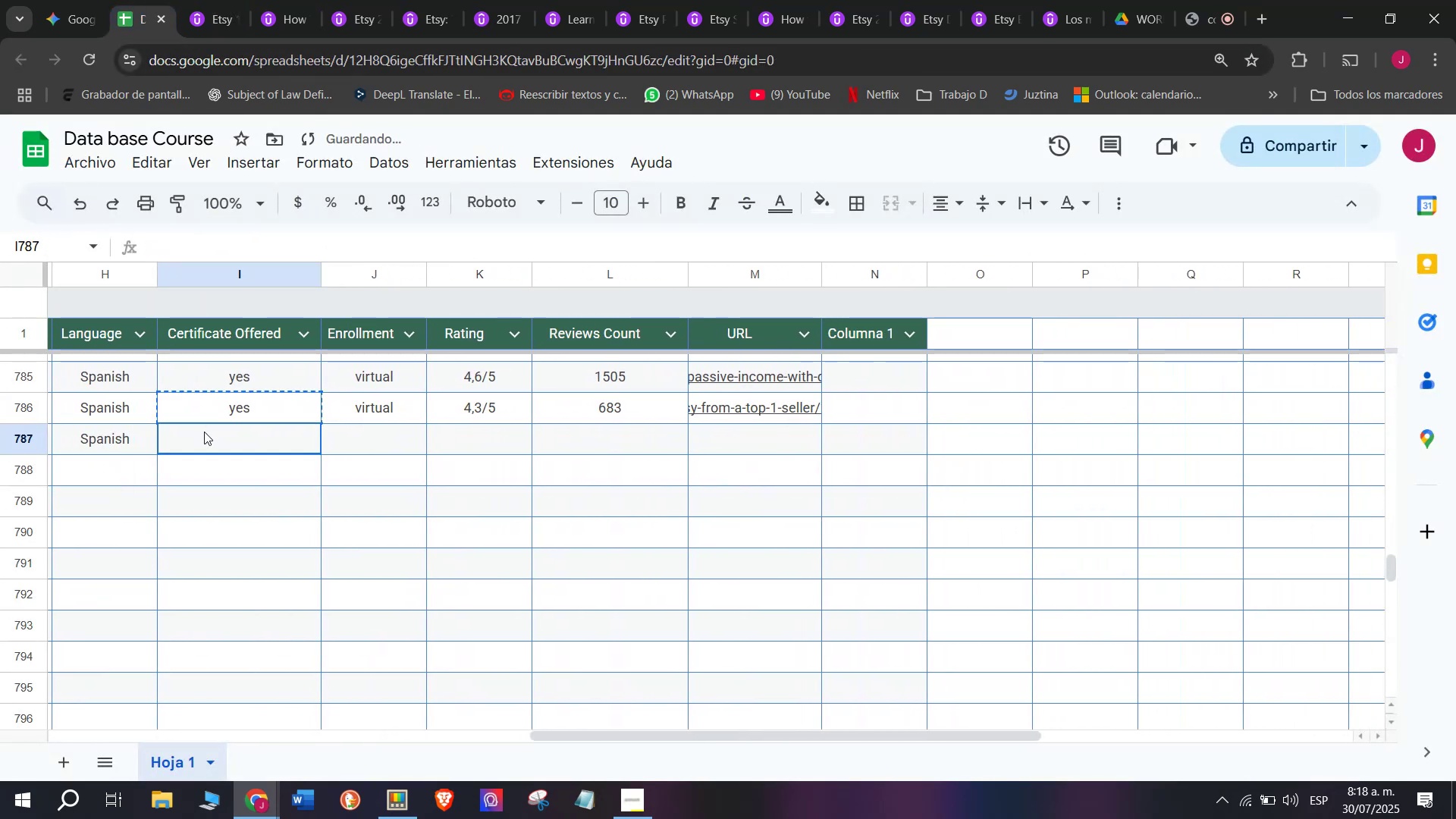 
double_click([204, 431])
 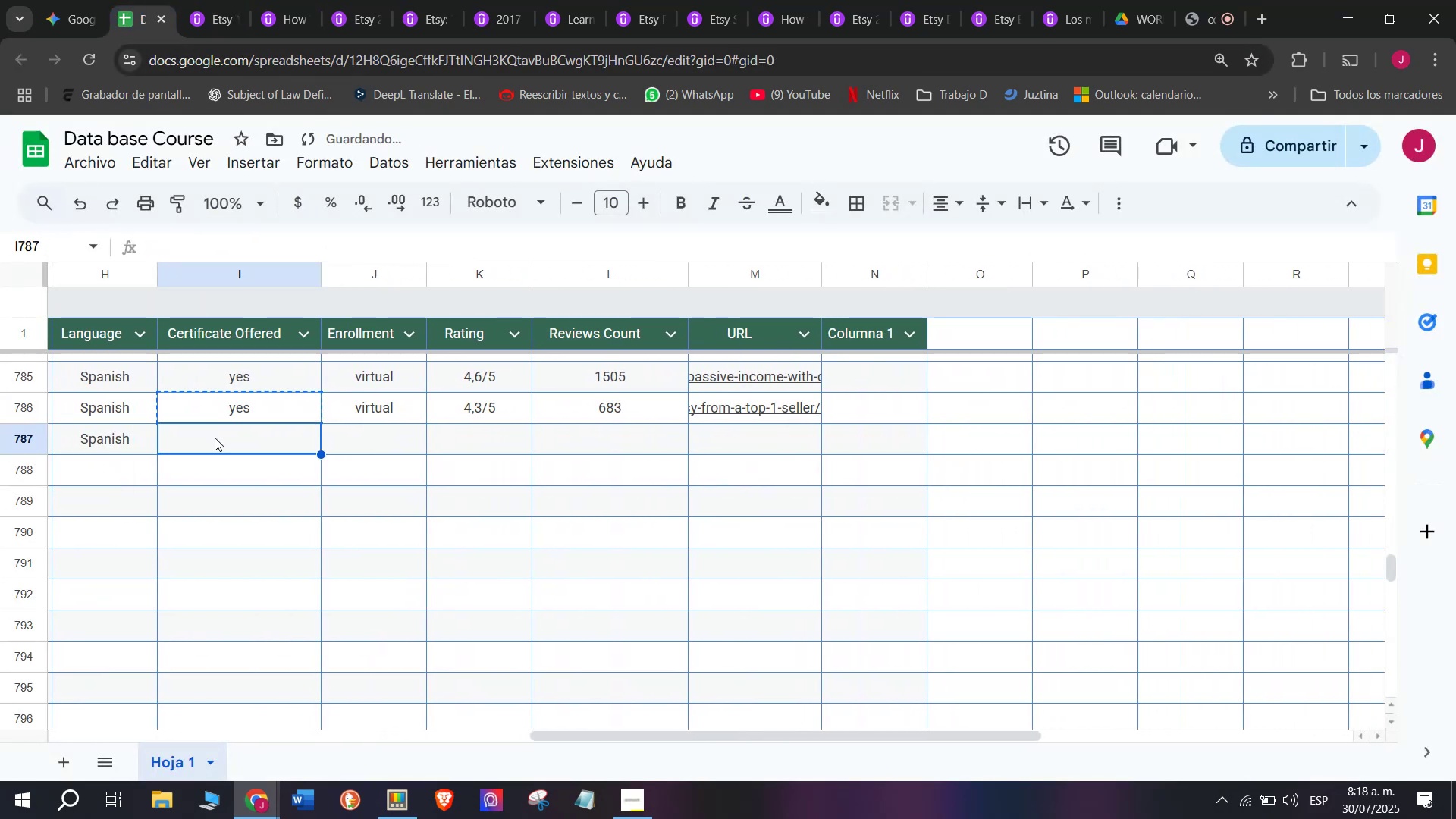 
key(Z)
 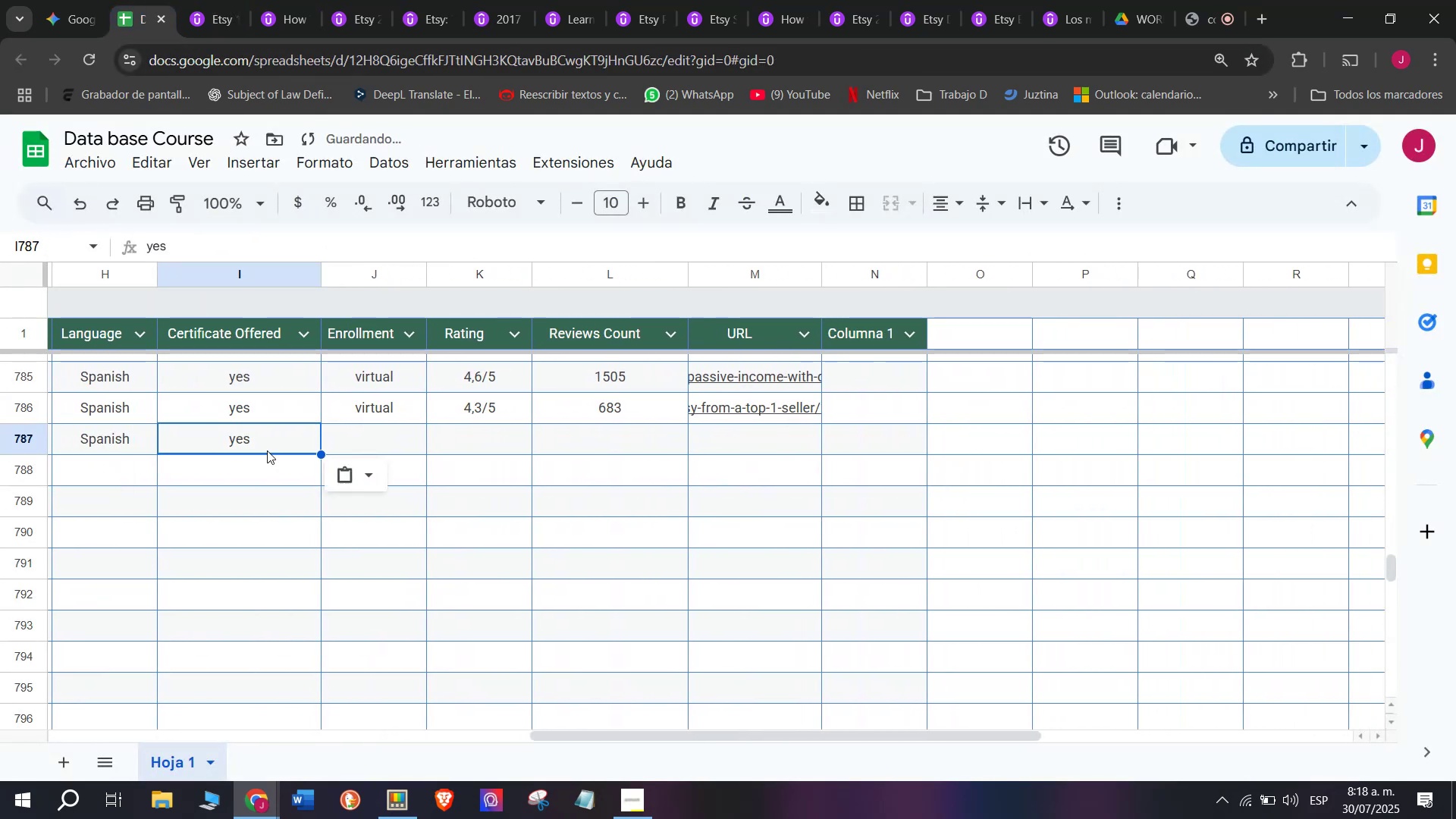 
key(Control+ControlLeft)
 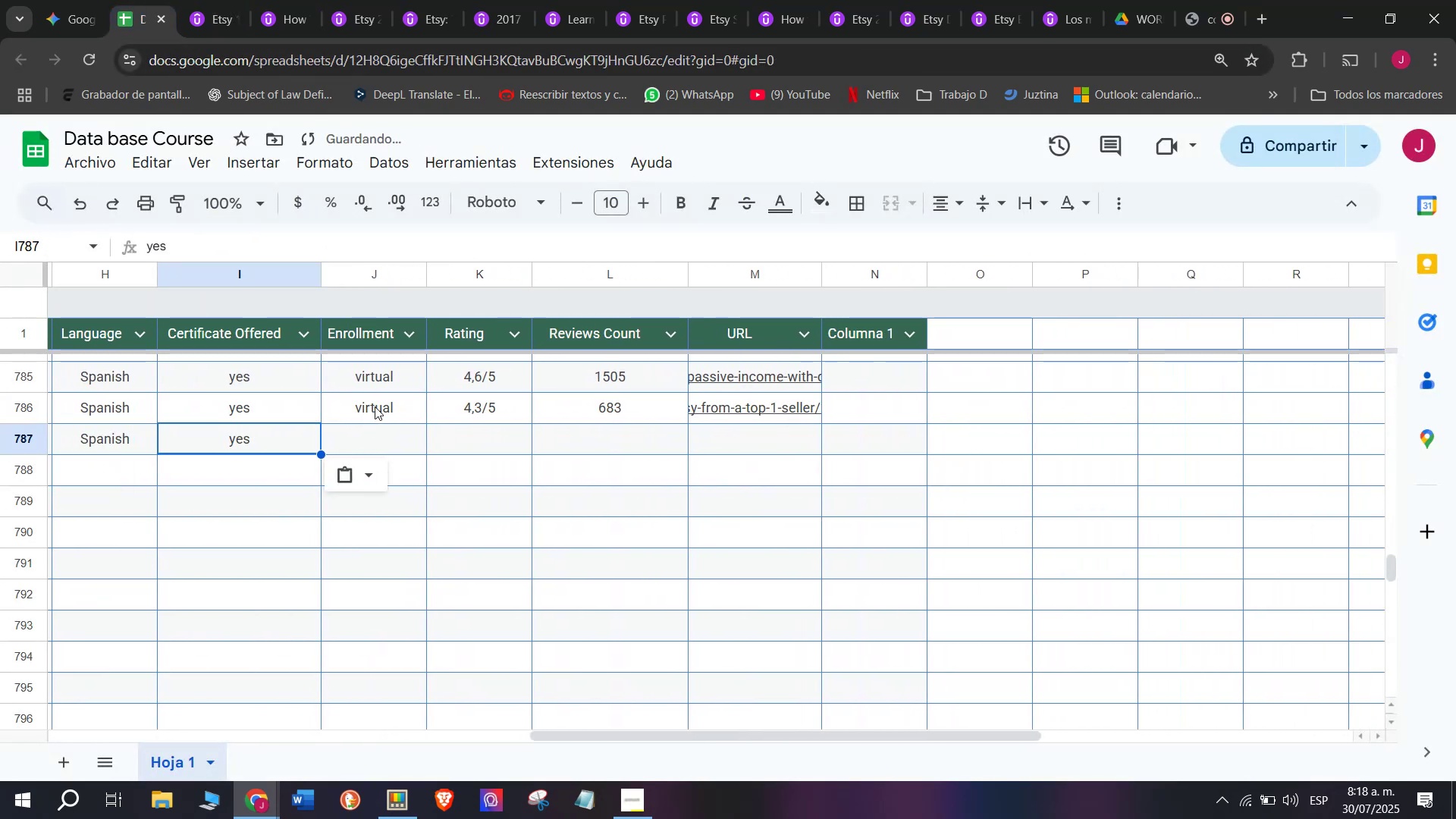 
key(Control+V)
 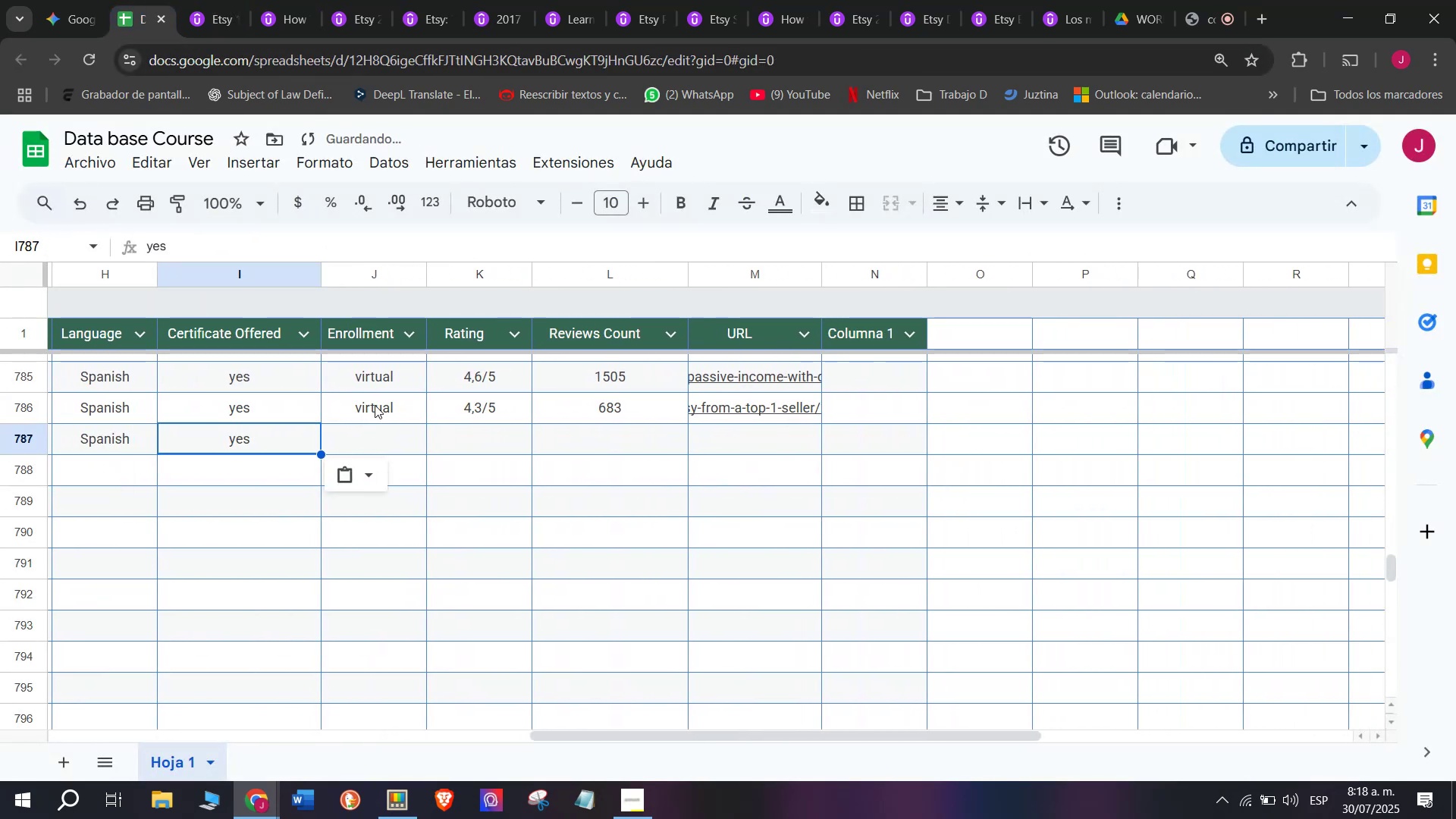 
left_click([375, 405])
 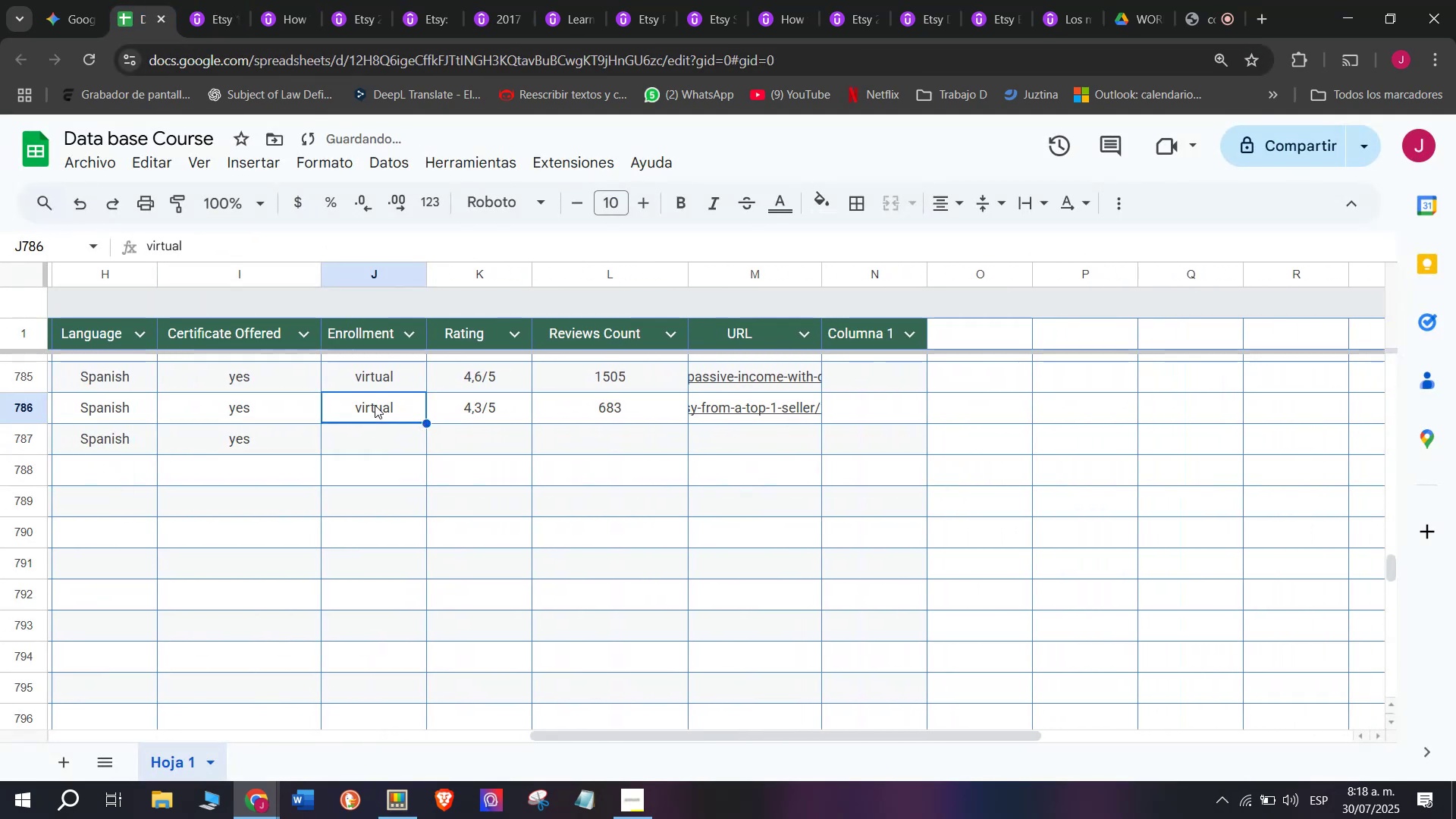 
key(Control+ControlLeft)
 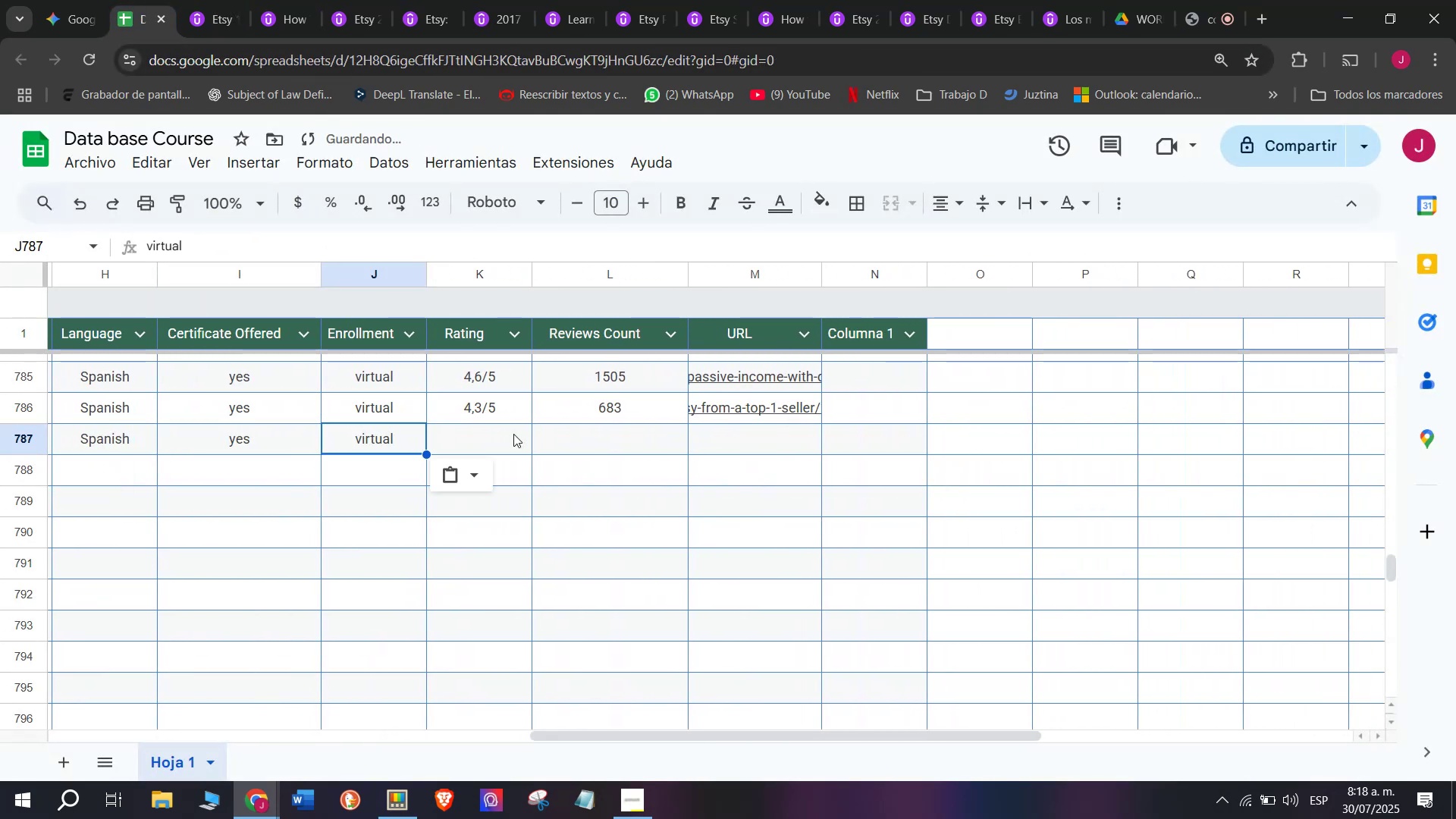 
key(Break)
 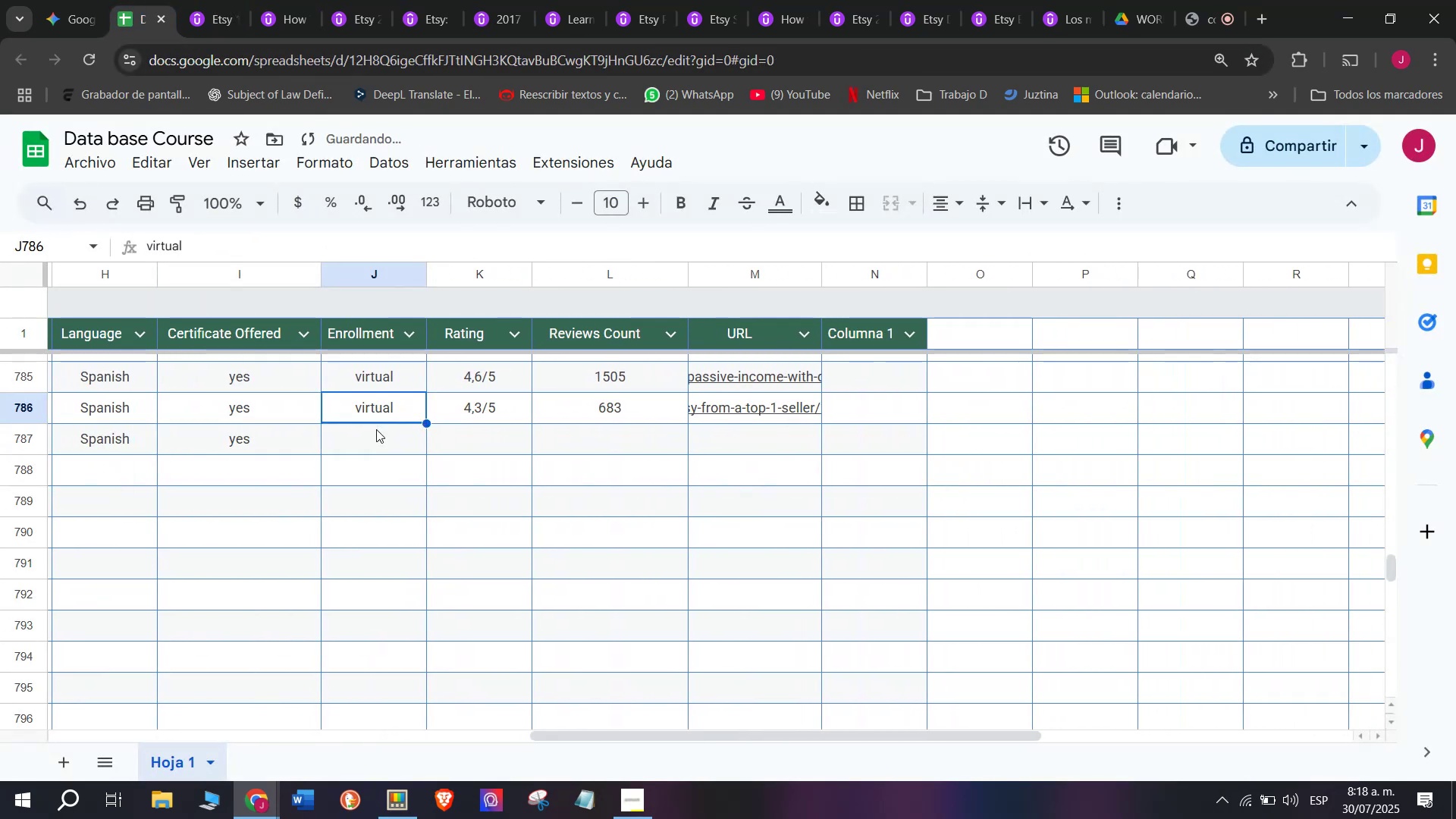 
key(Control+C)
 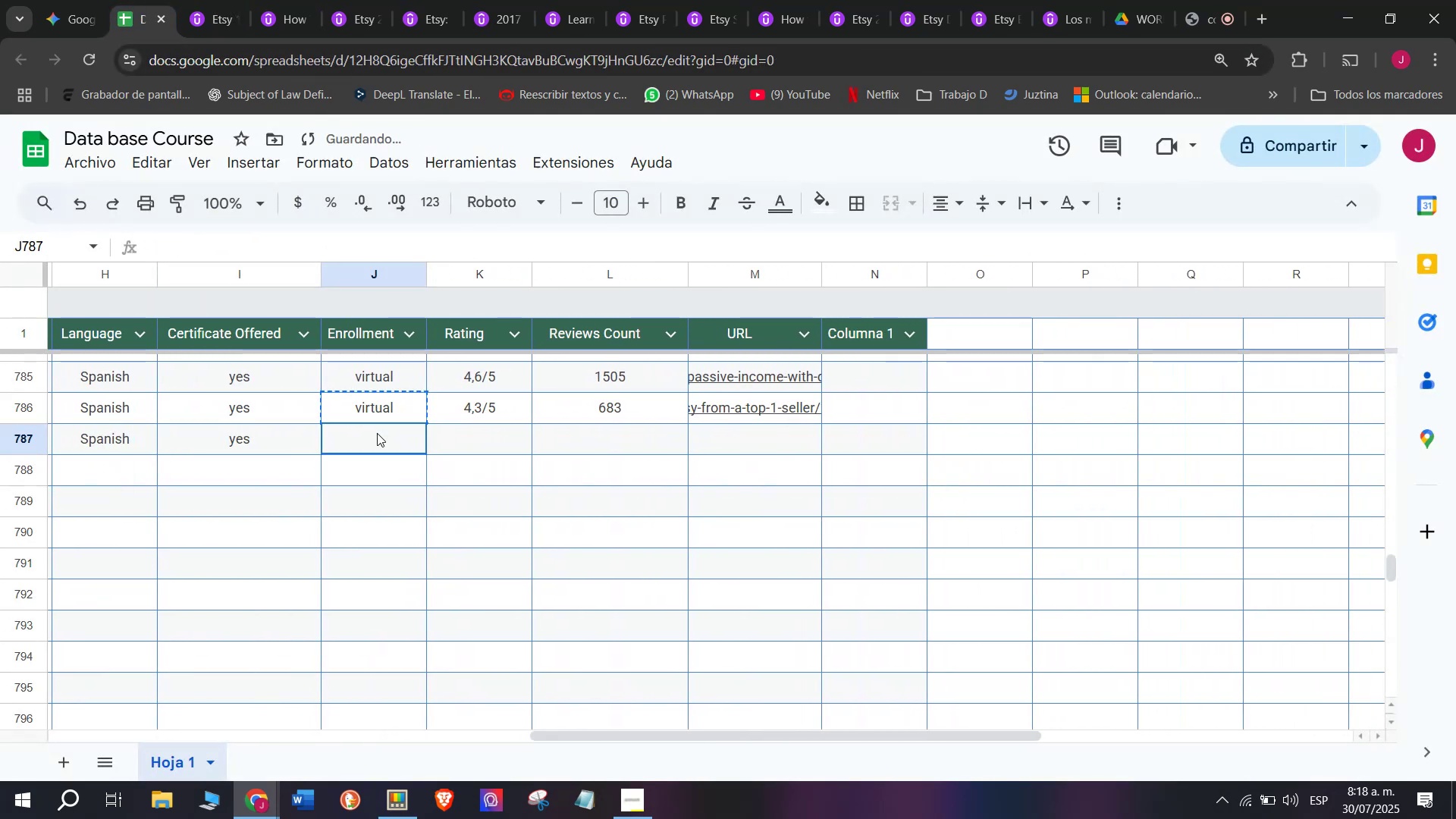 
double_click([377, 433])
 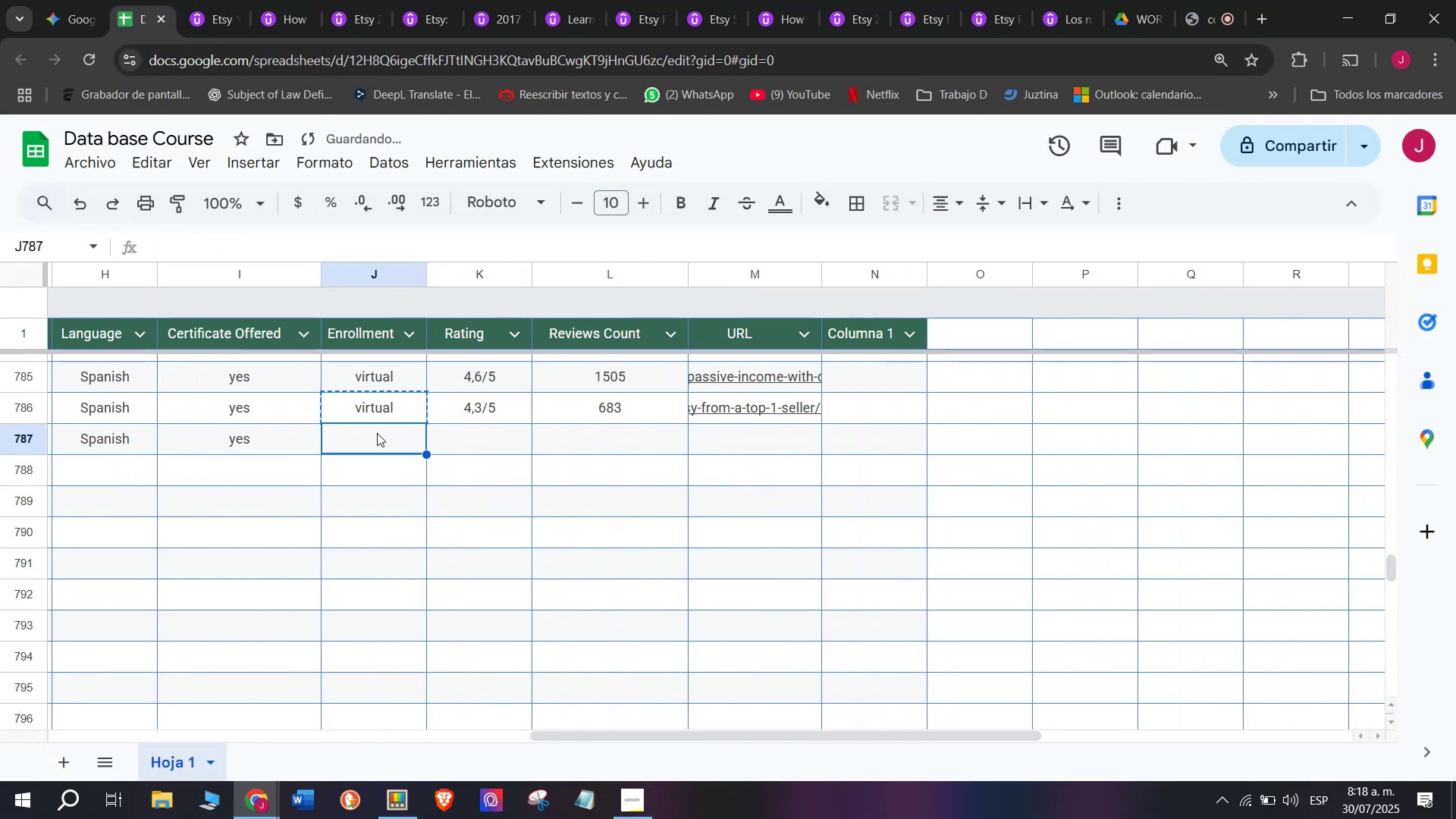 
key(Control+ControlLeft)
 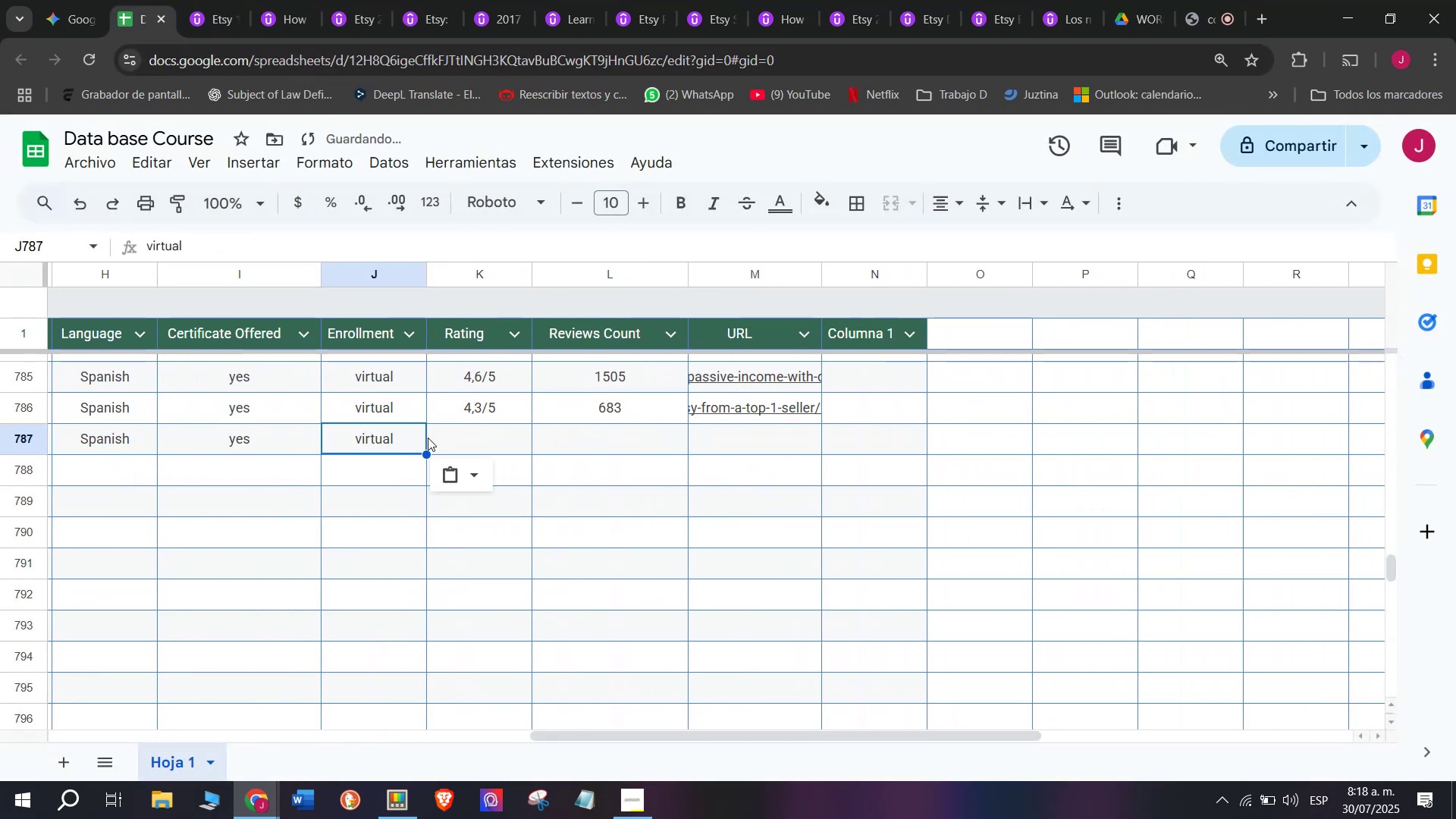 
key(Z)
 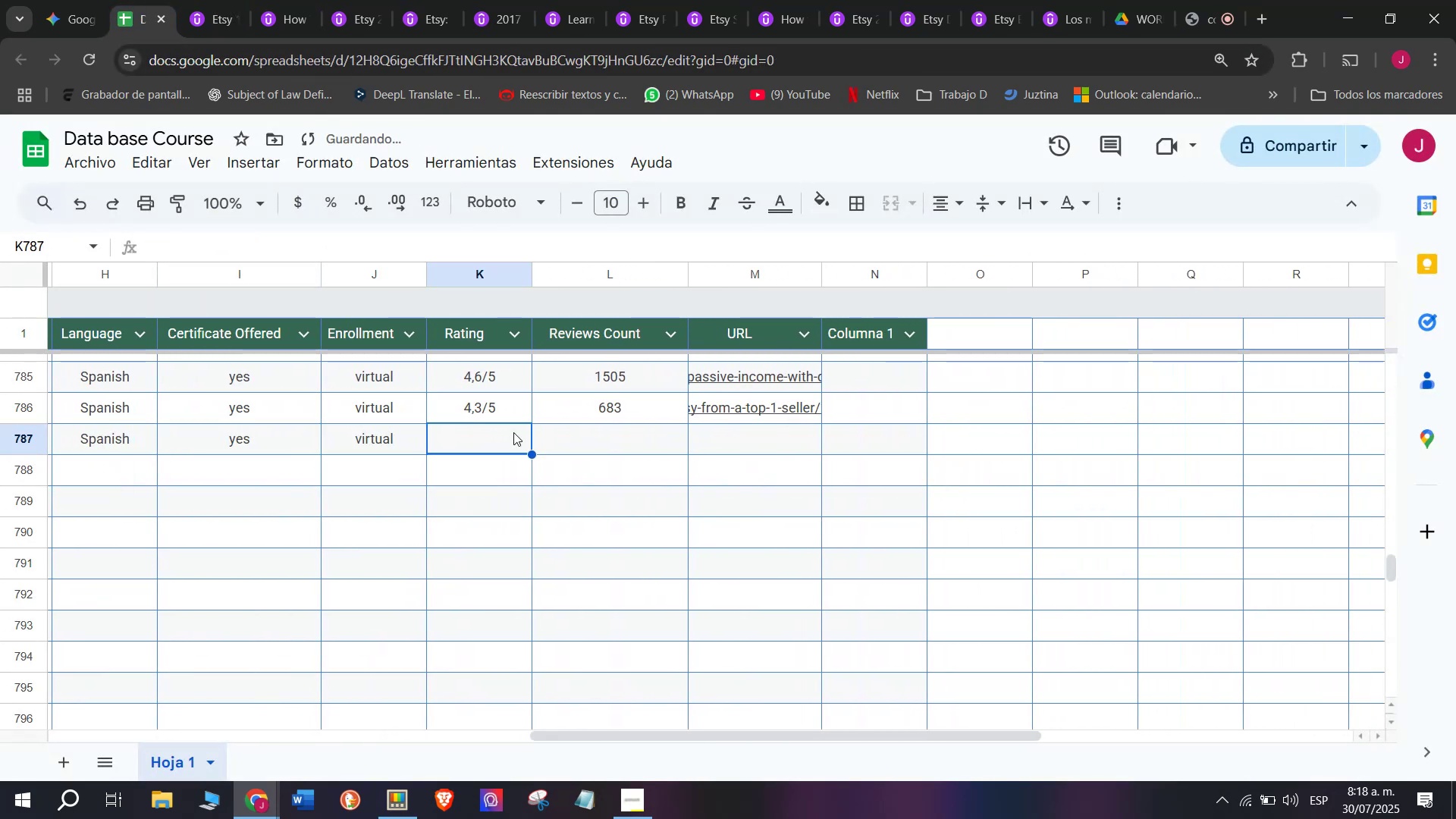 
key(Control+V)
 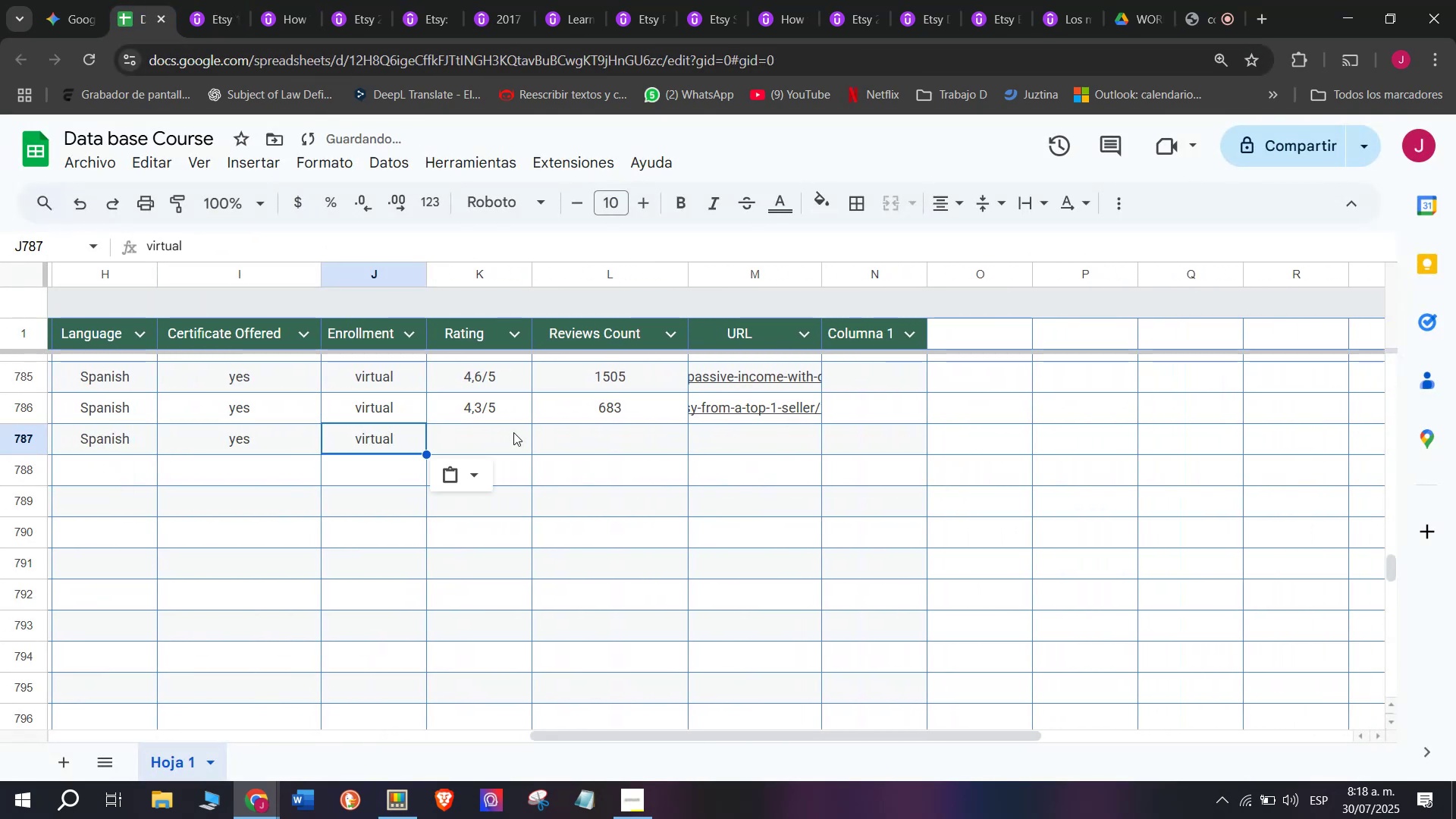 
triple_click([513, 432])
 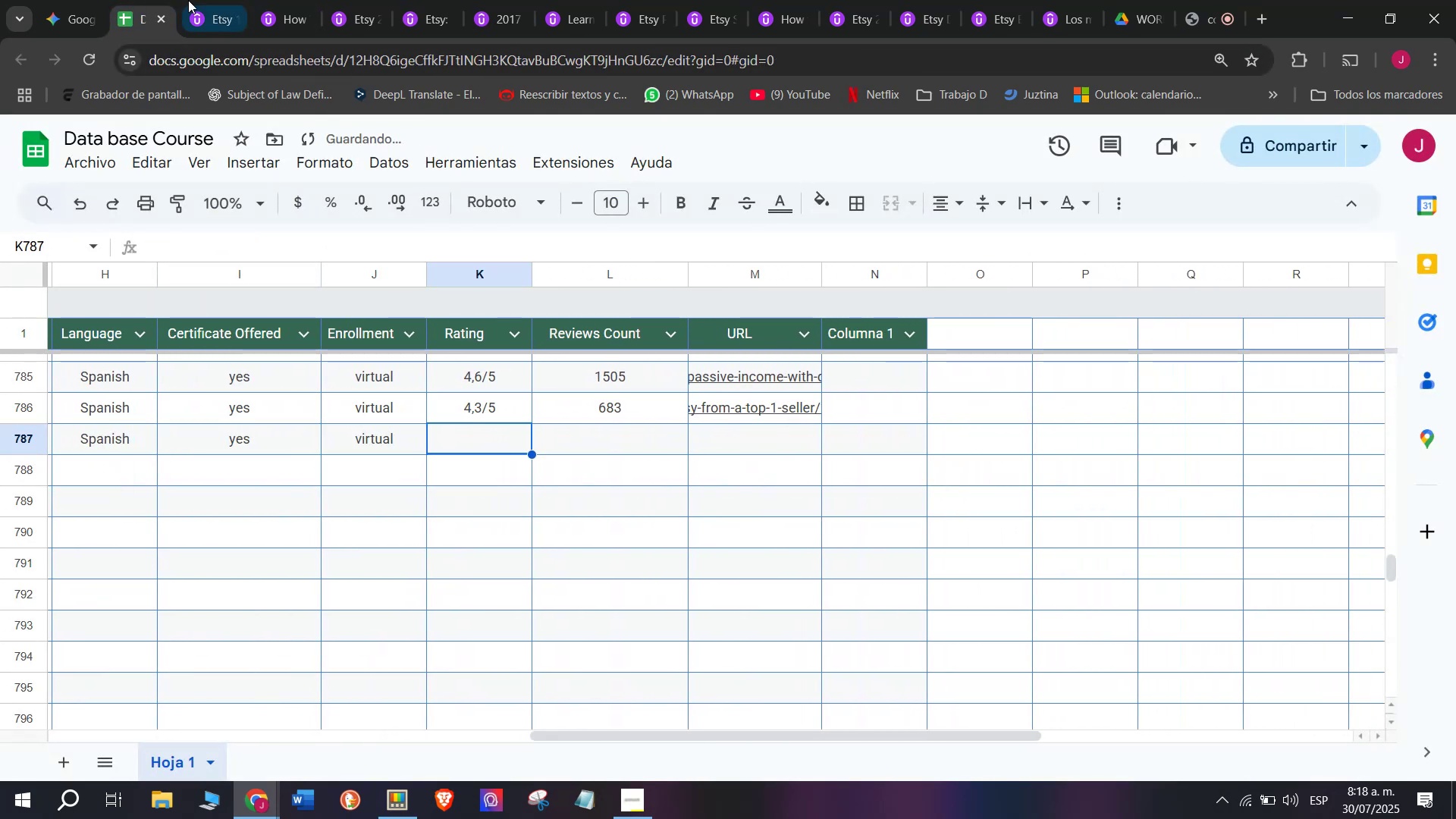 
left_click([188, 0])
 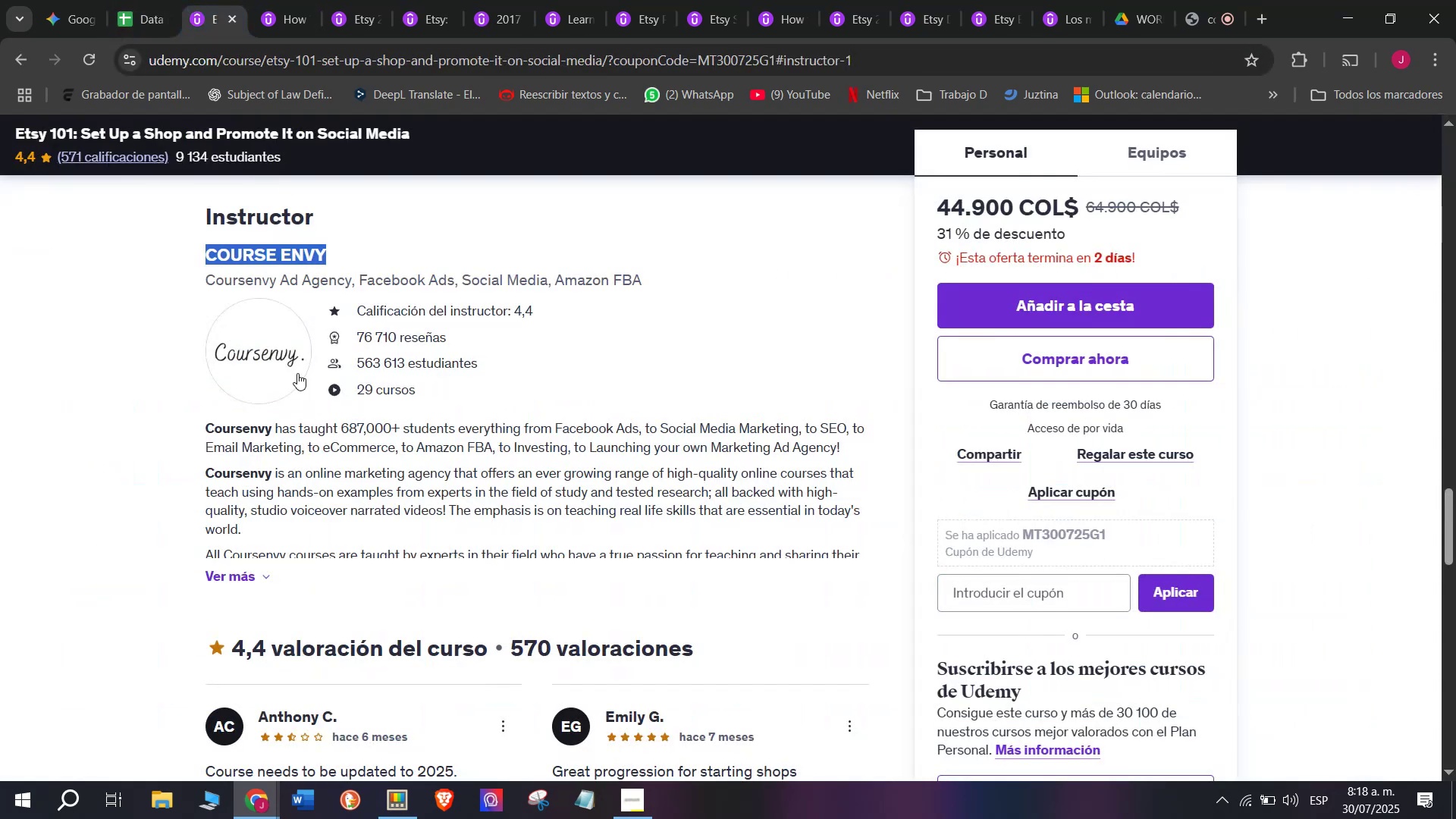 
scroll: coordinate [297, 373], scroll_direction: up, amount: 7.0
 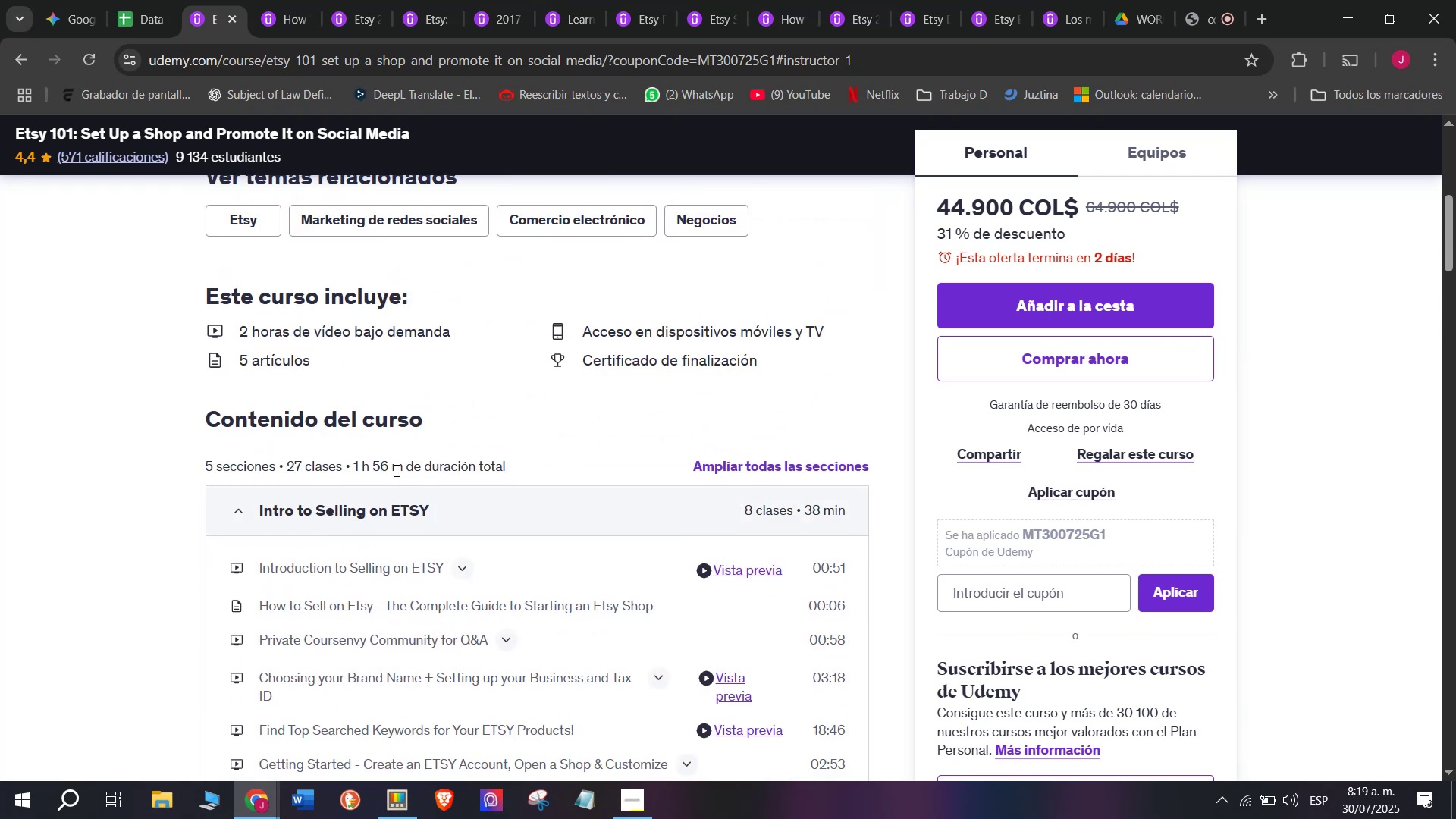 
left_click_drag(start_coordinate=[402, 470], to_coordinate=[356, 463])
 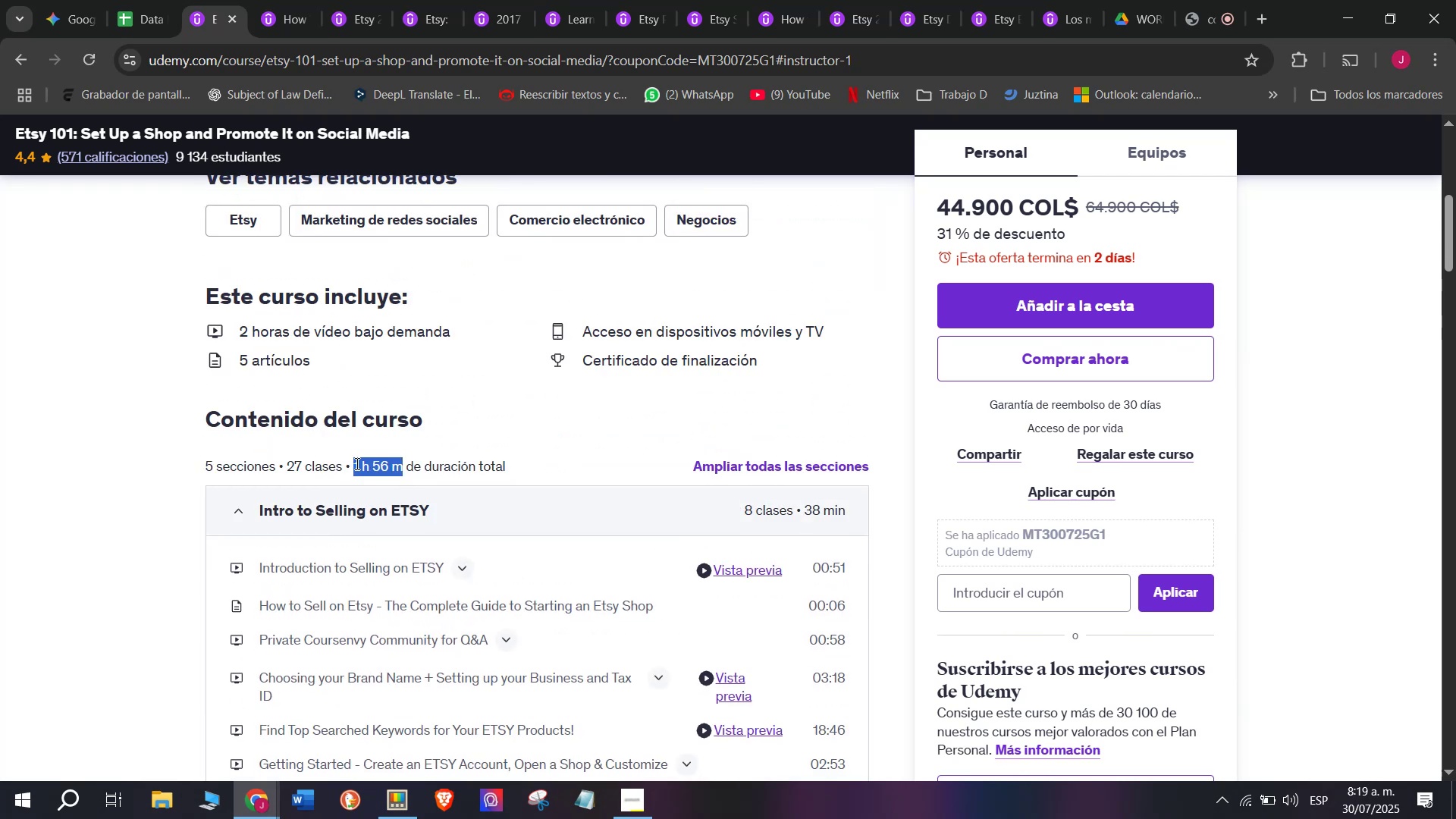 
key(Control+ControlLeft)
 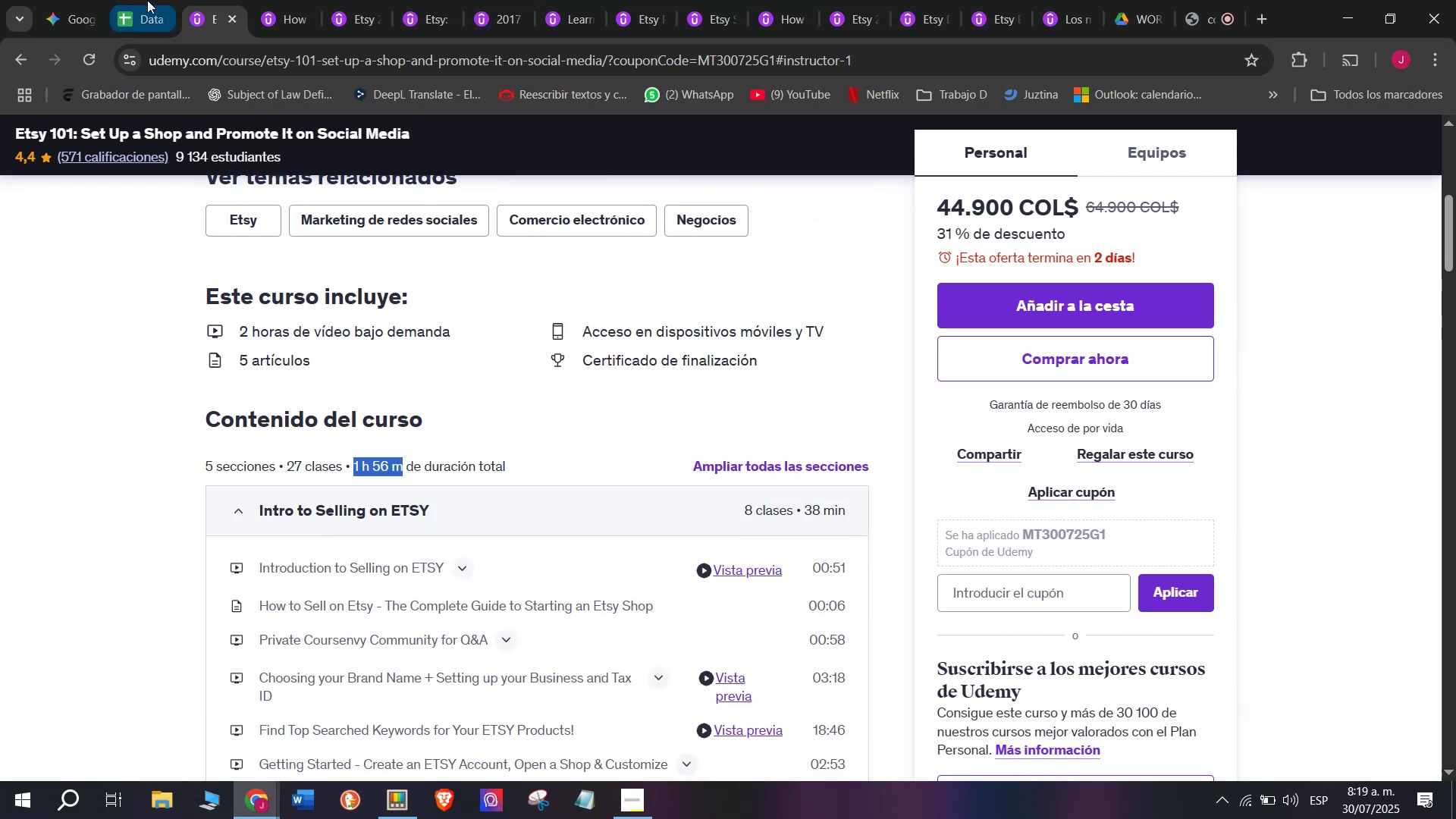 
key(Control+C)
 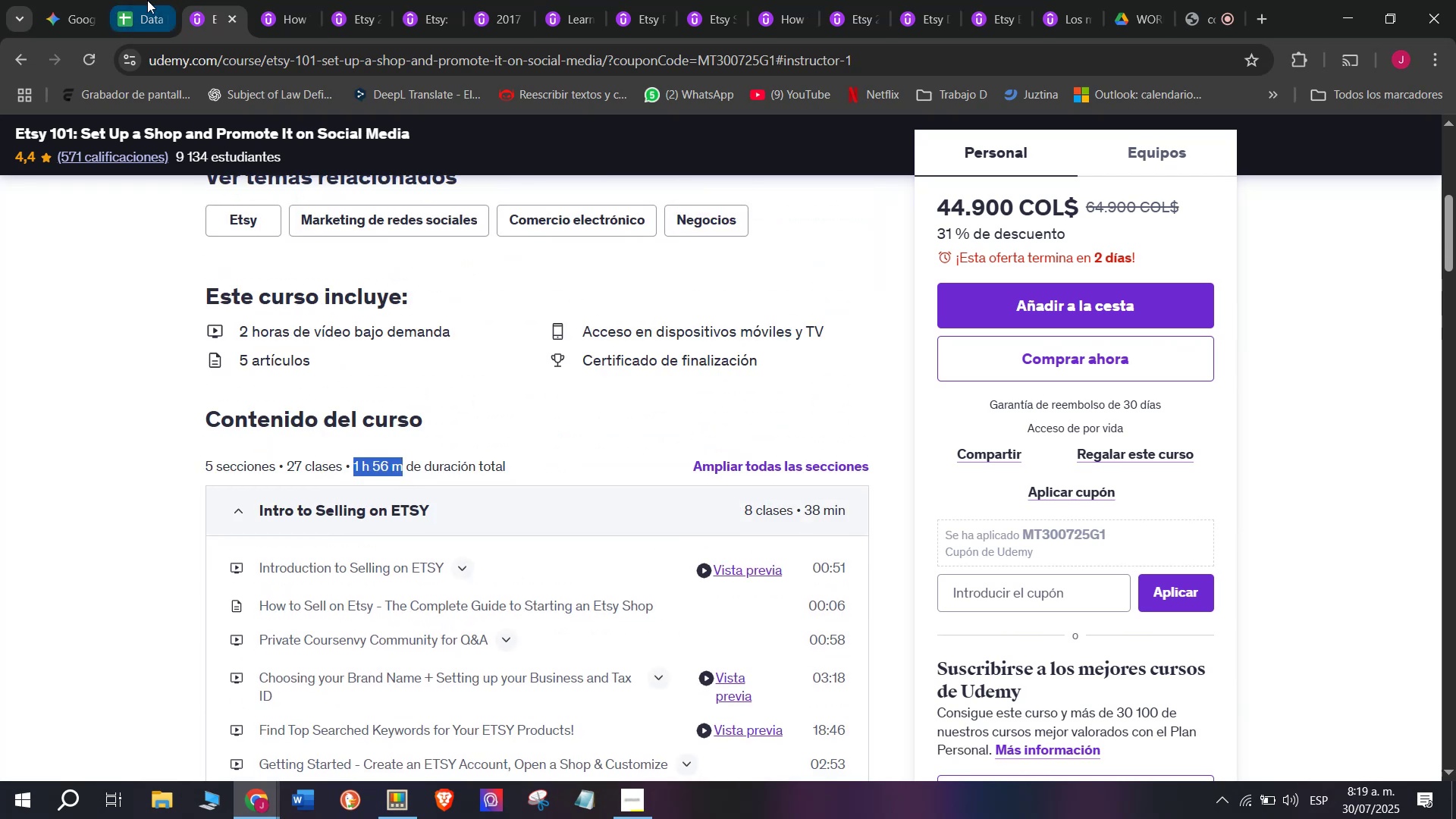 
key(Break)
 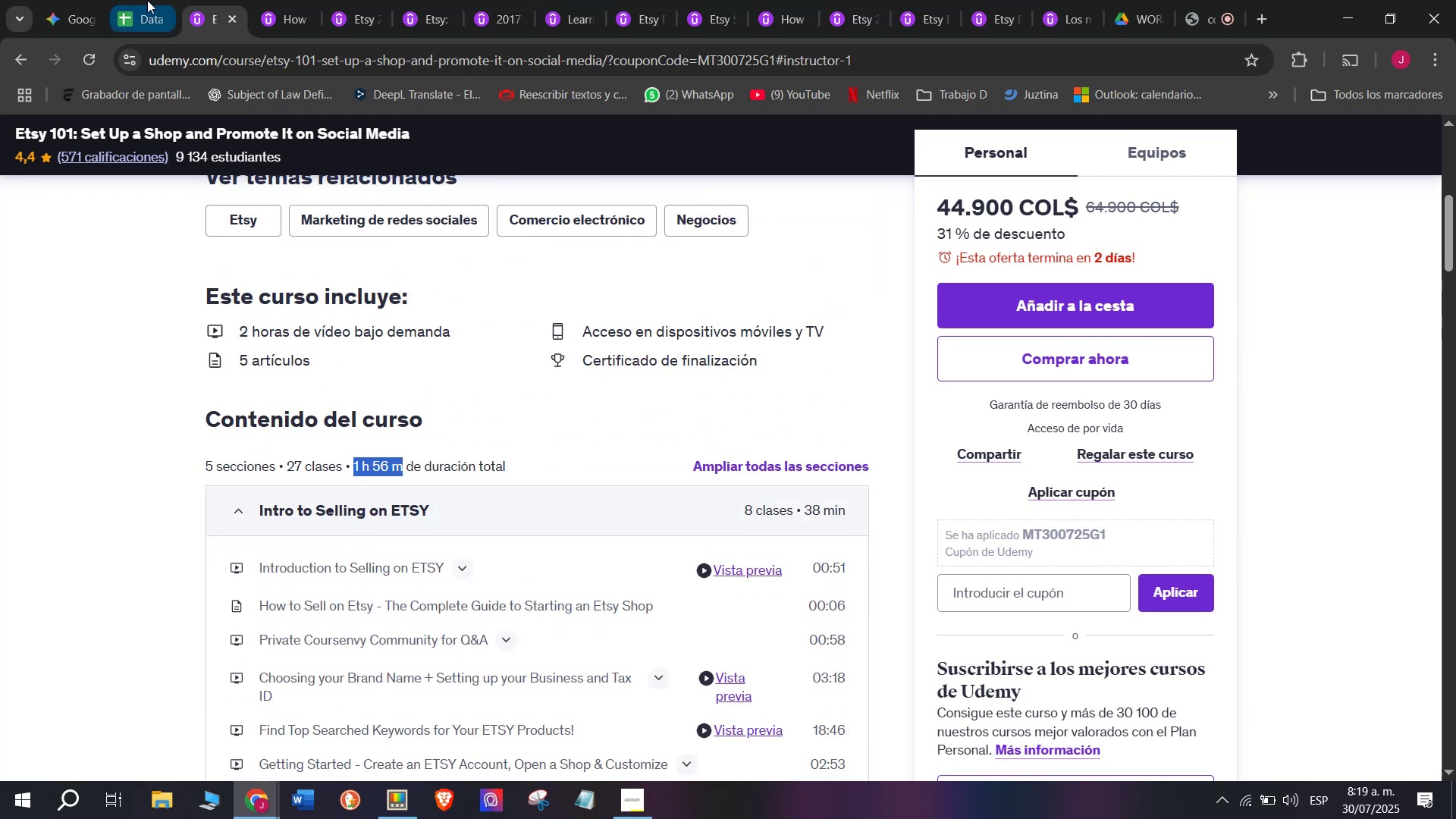 
left_click([147, 0])
 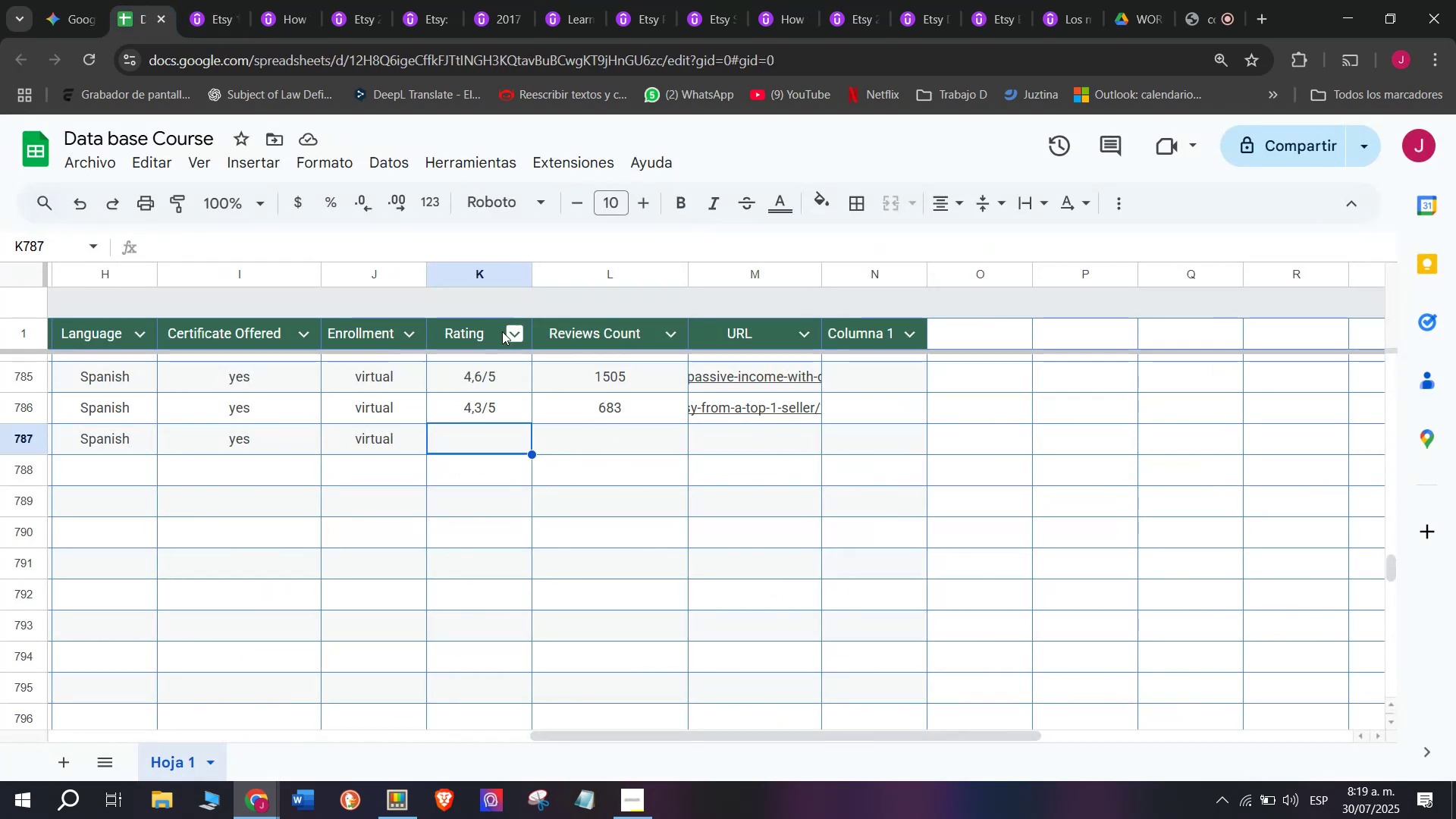 
left_click([215, 0])
 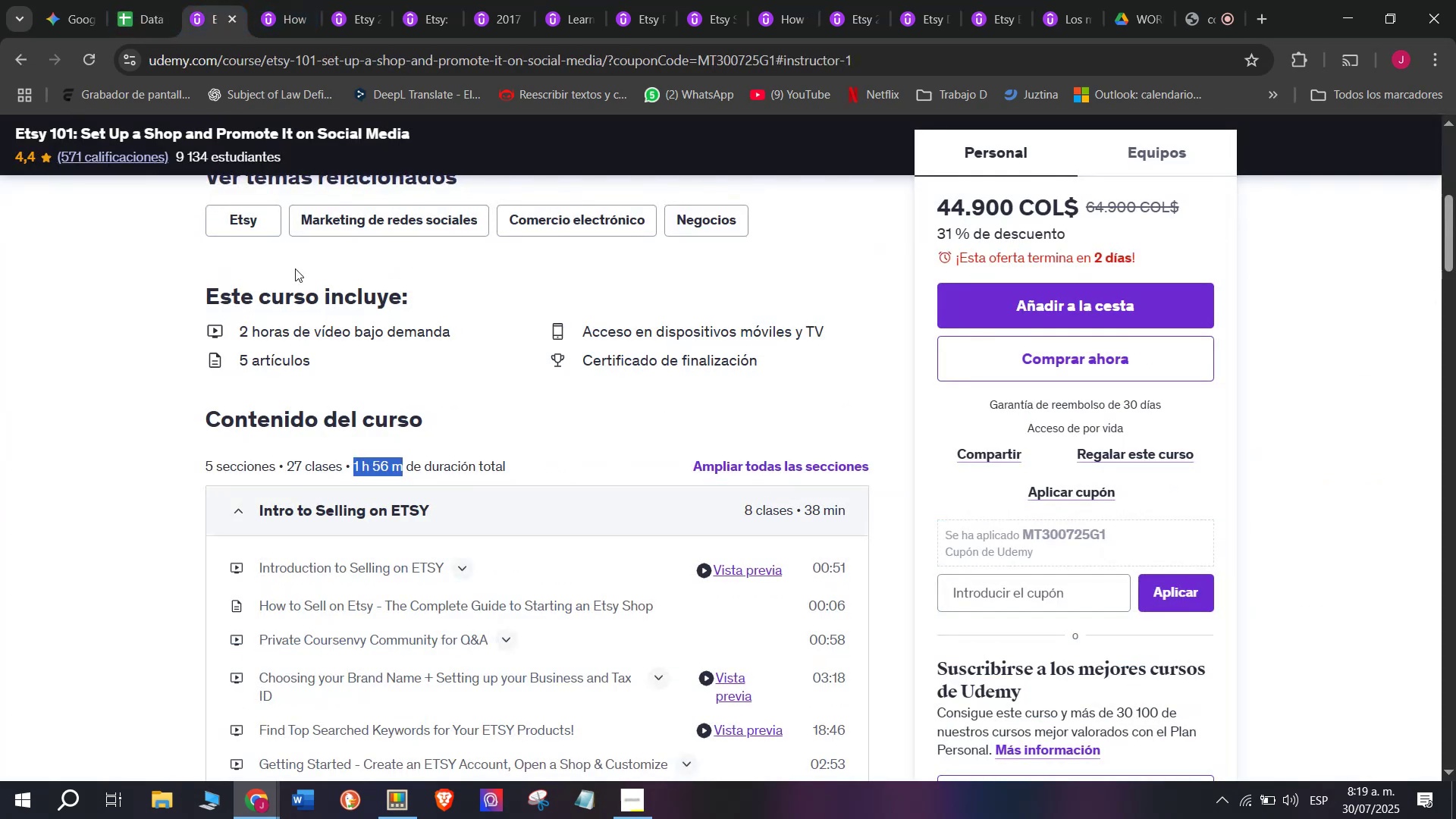 
scroll: coordinate [307, 300], scroll_direction: up, amount: 3.0
 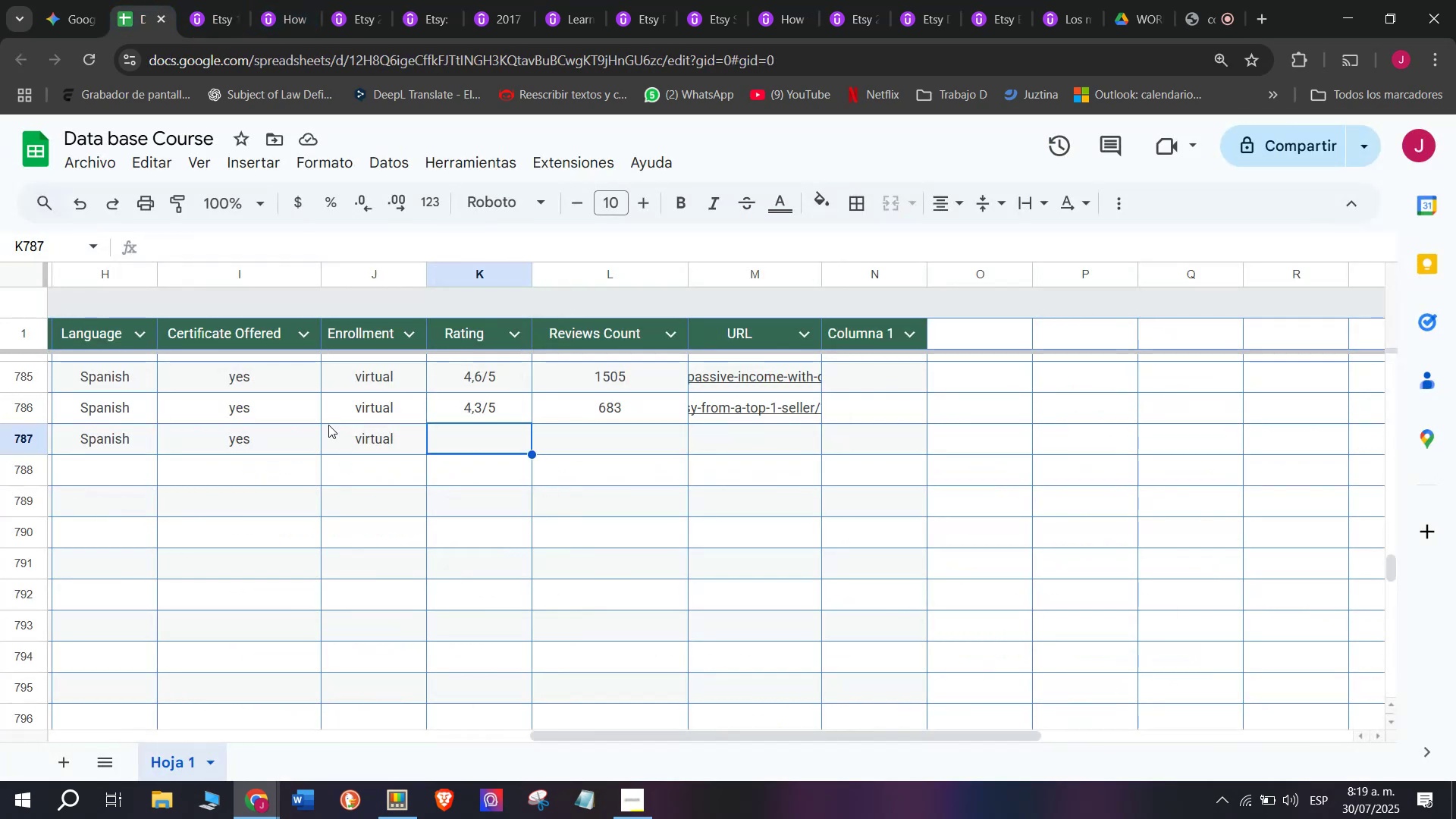 
left_click([460, 391])
 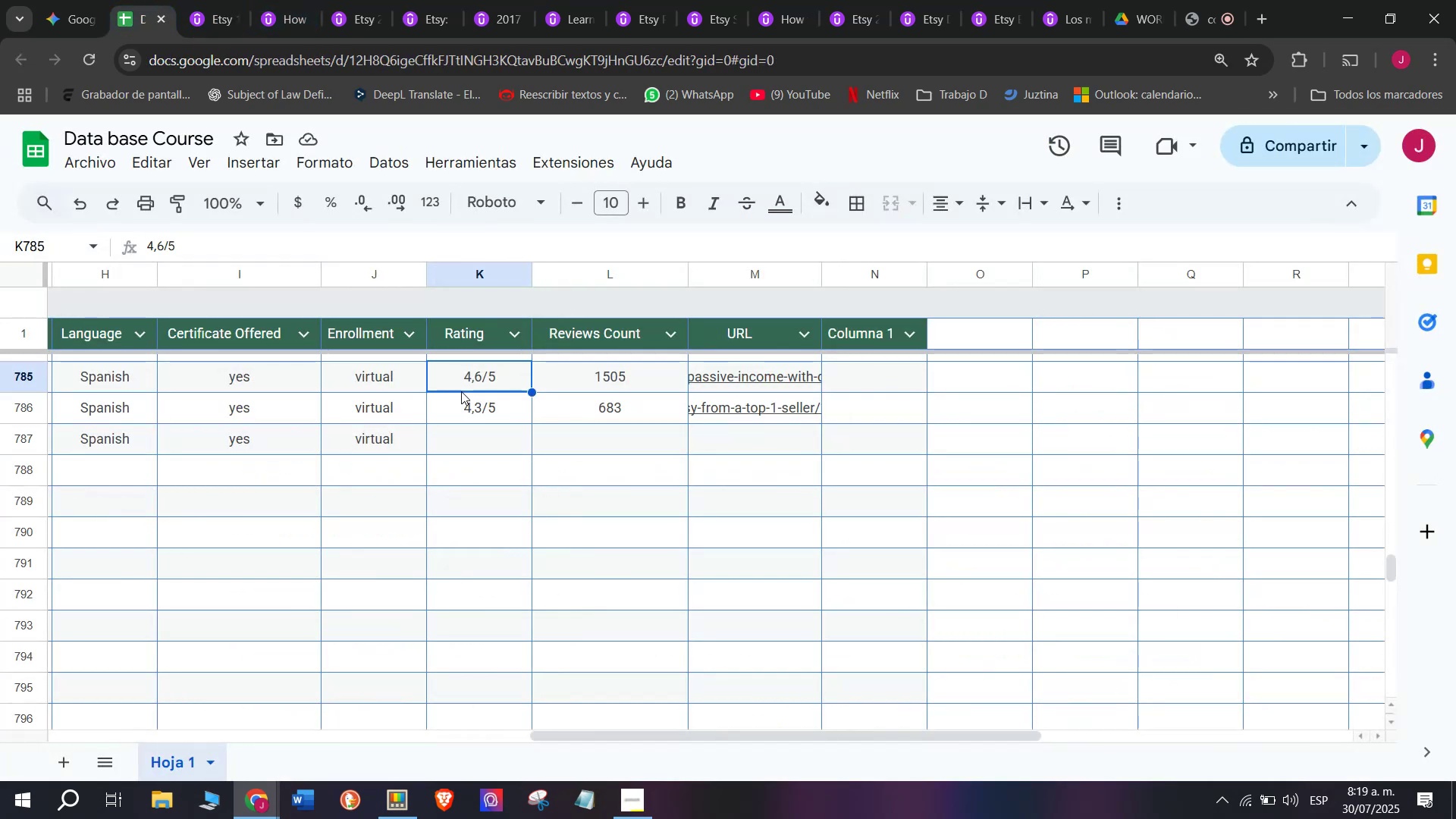 
key(Break)
 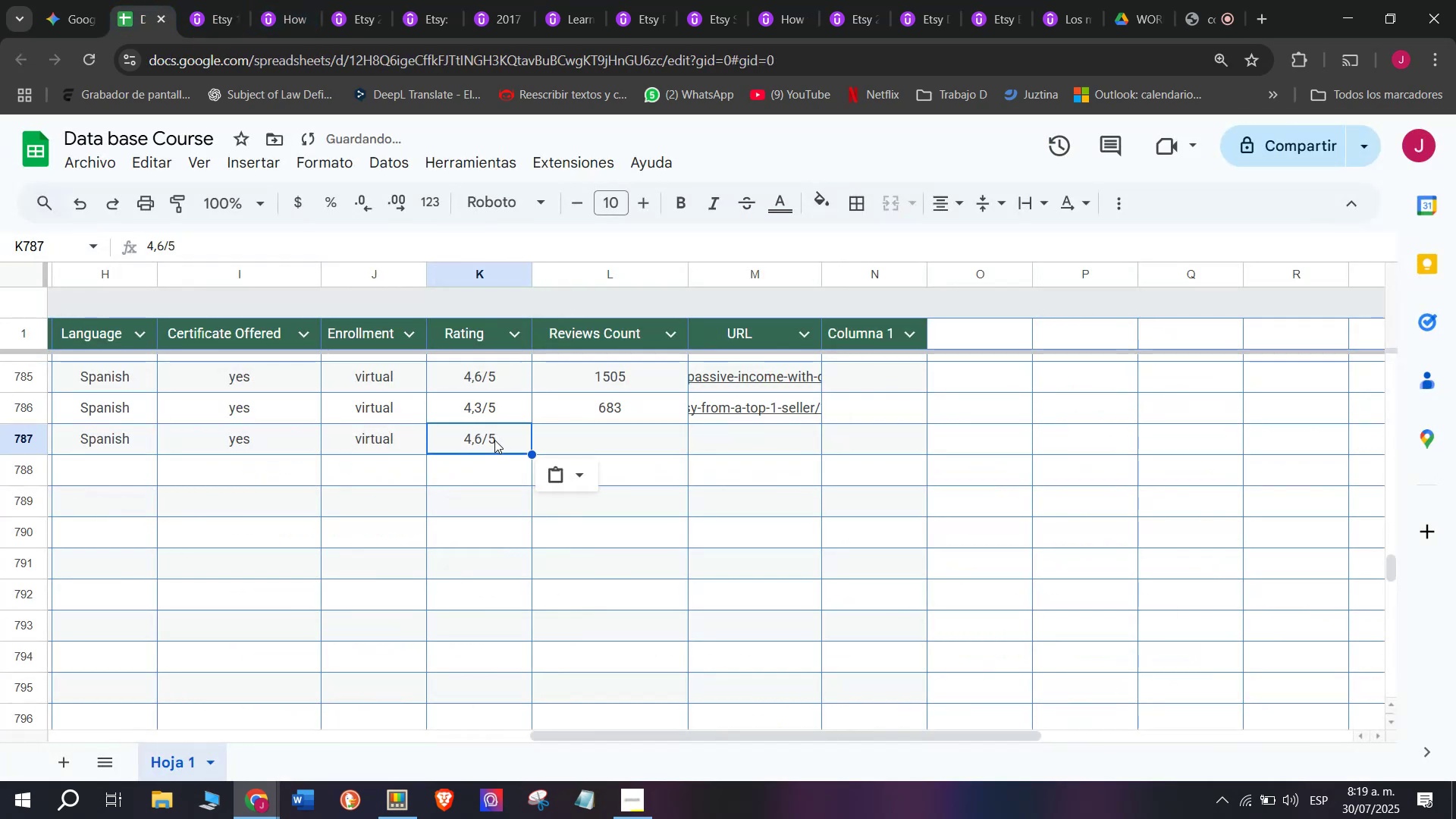 
key(Control+ControlLeft)
 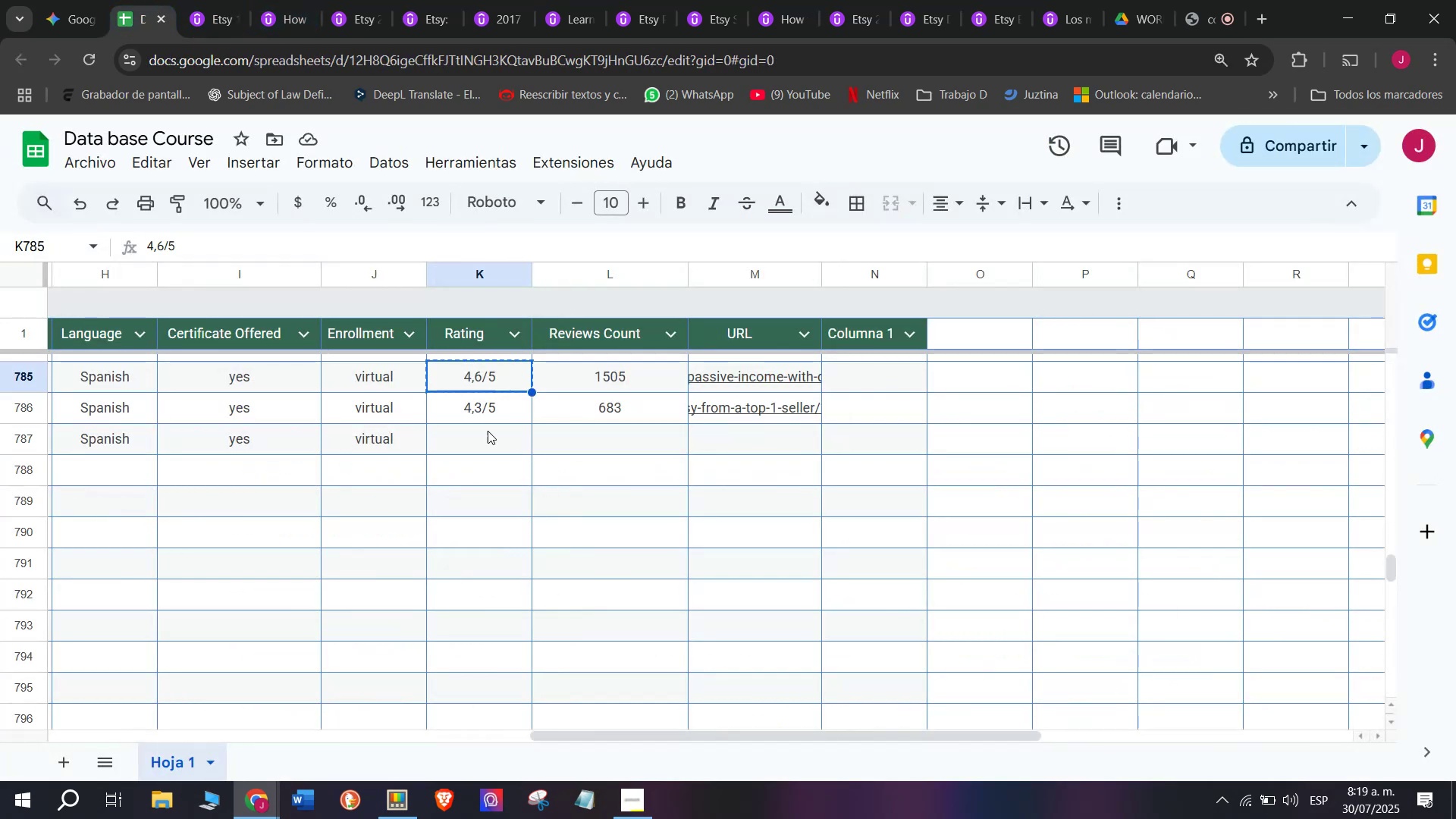 
key(Control+C)
 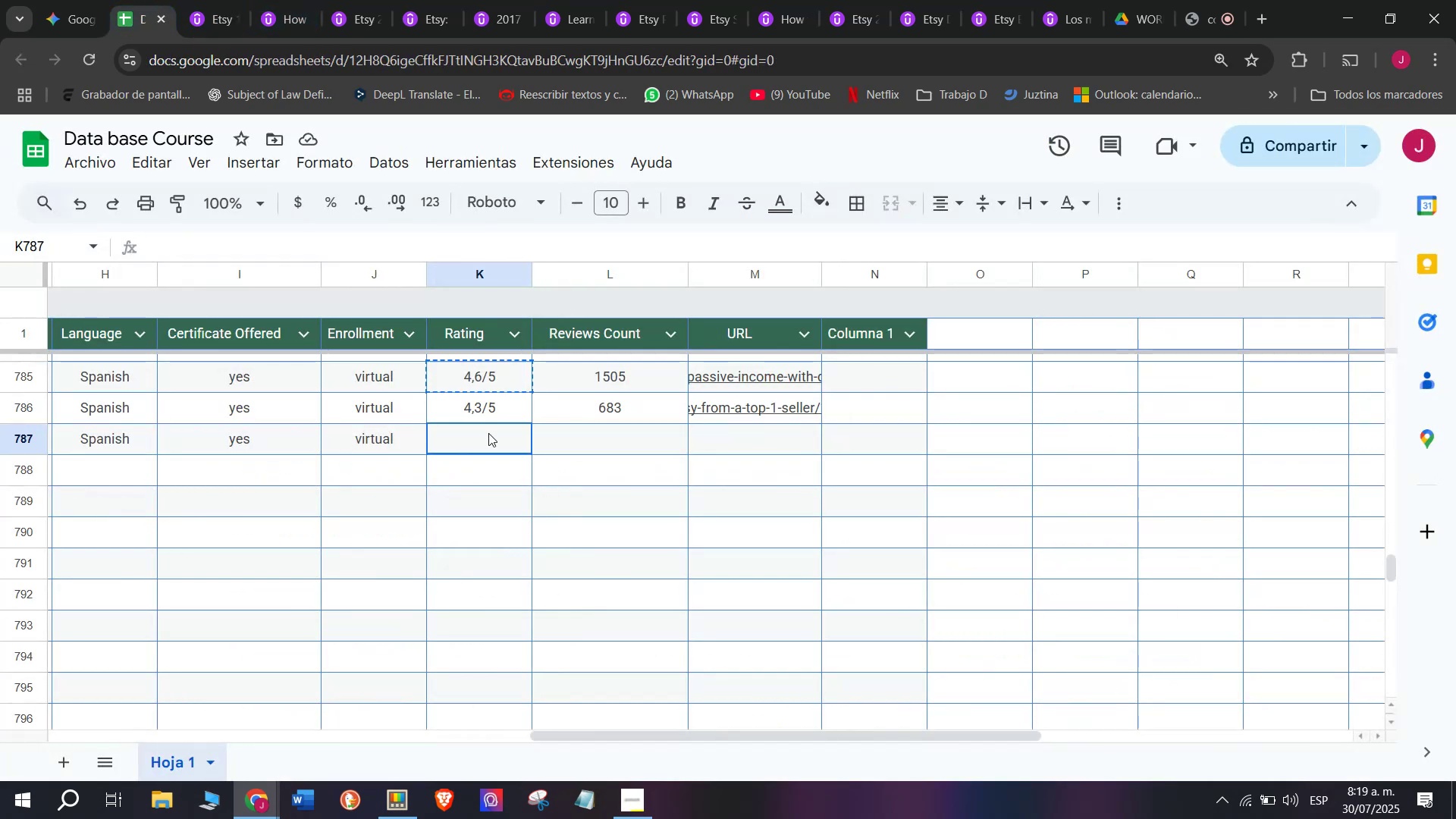 
double_click([488, 433])
 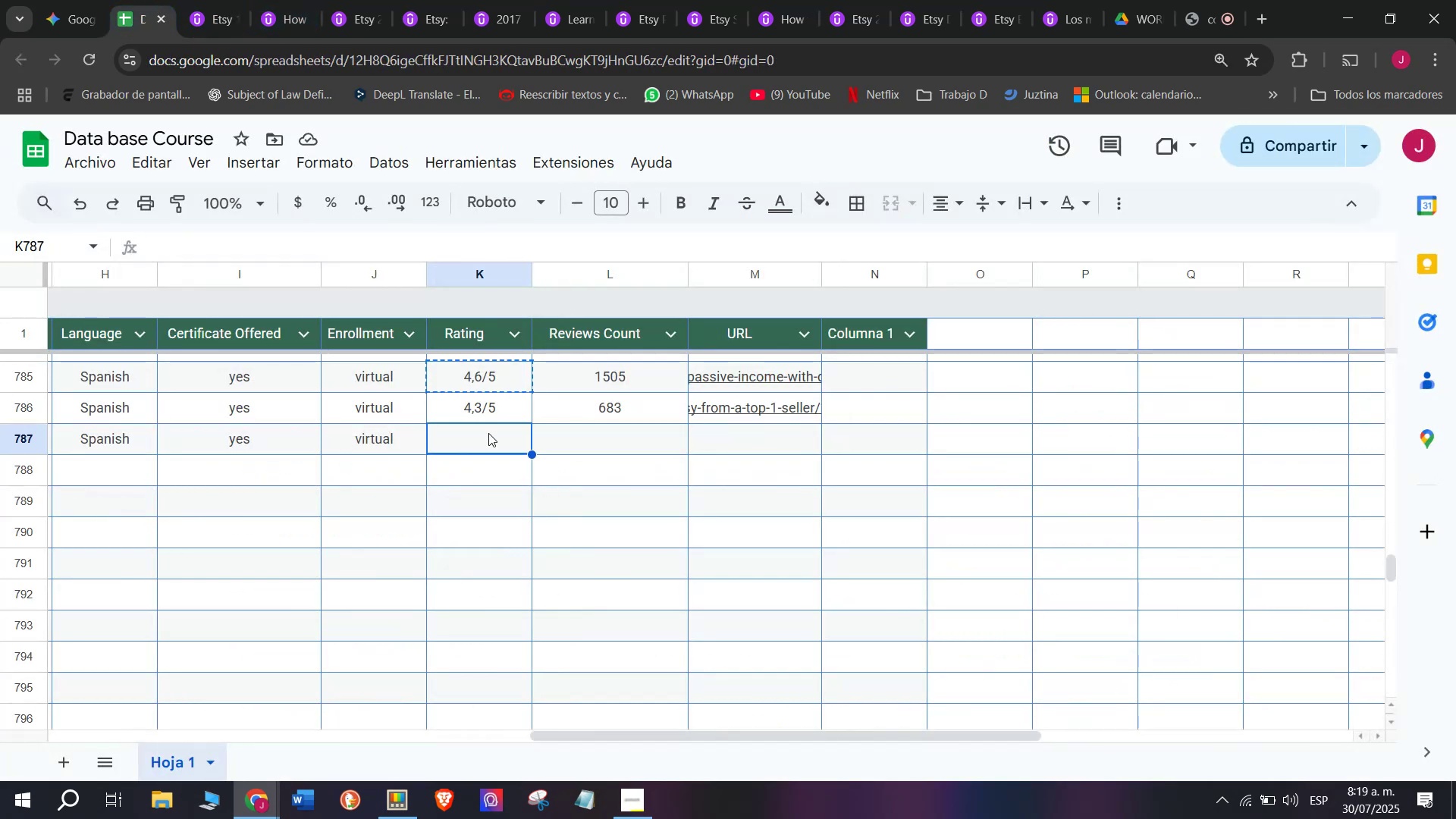 
key(Control+ControlLeft)
 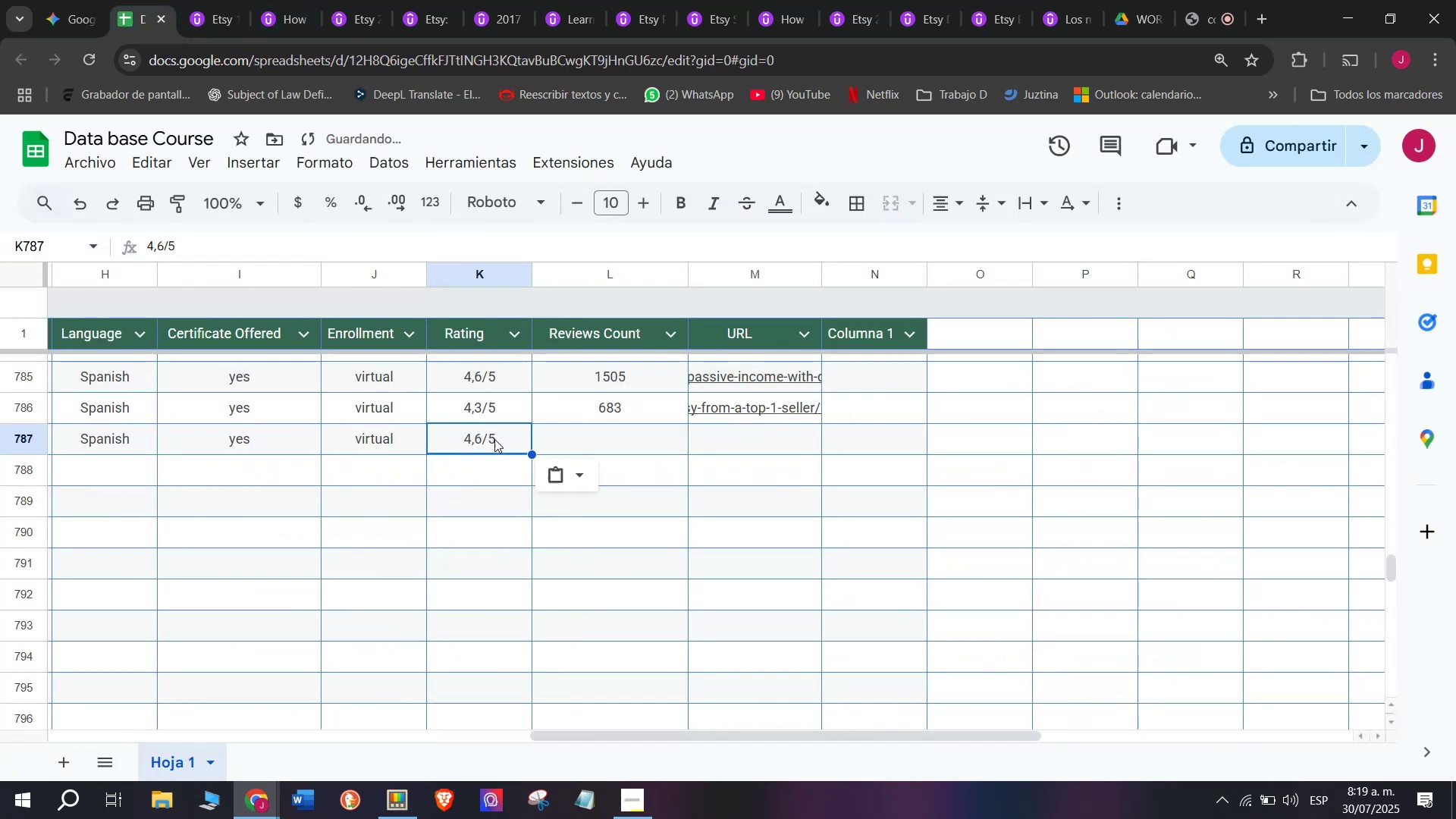 
key(Z)
 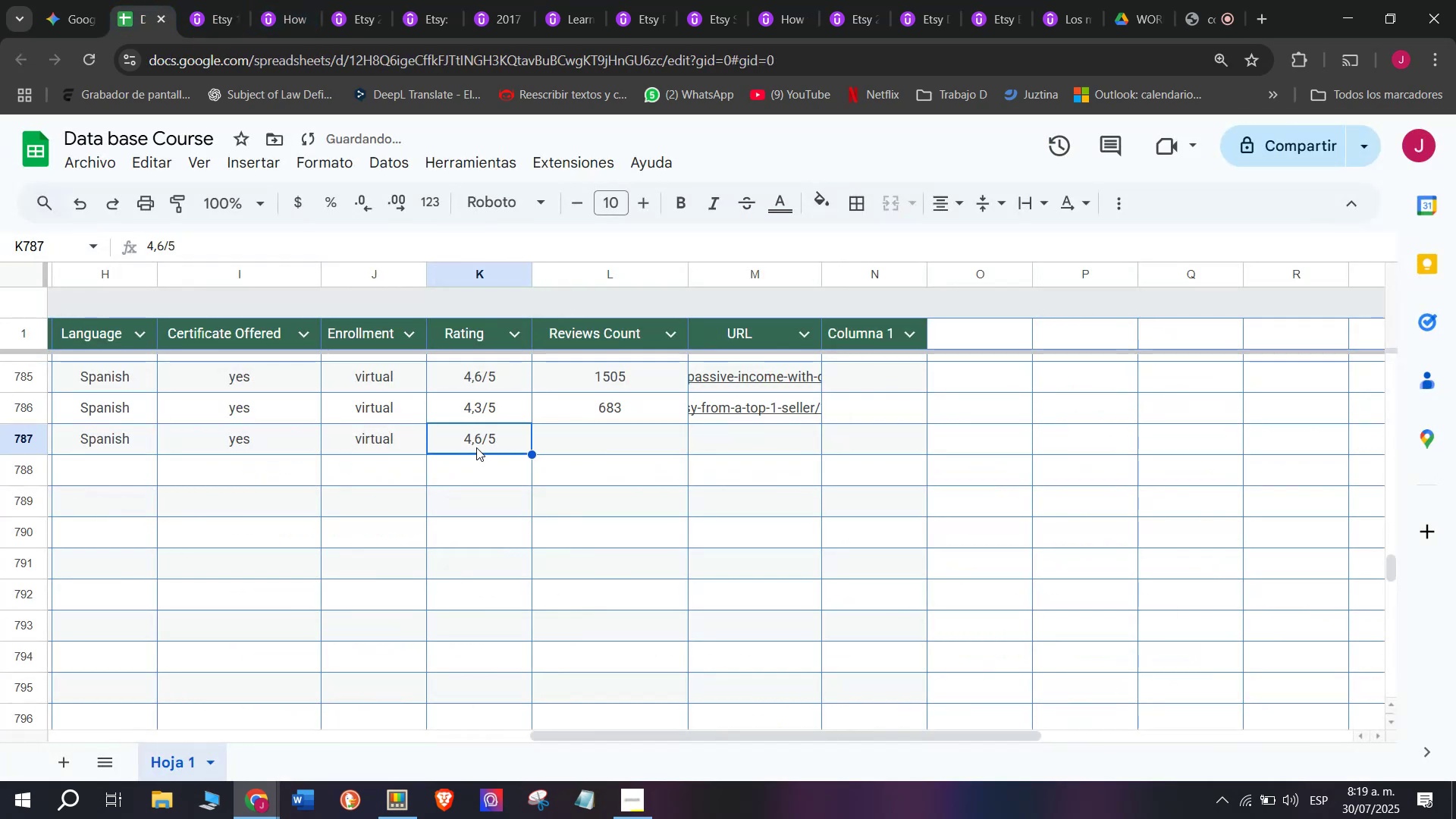 
key(Control+V)
 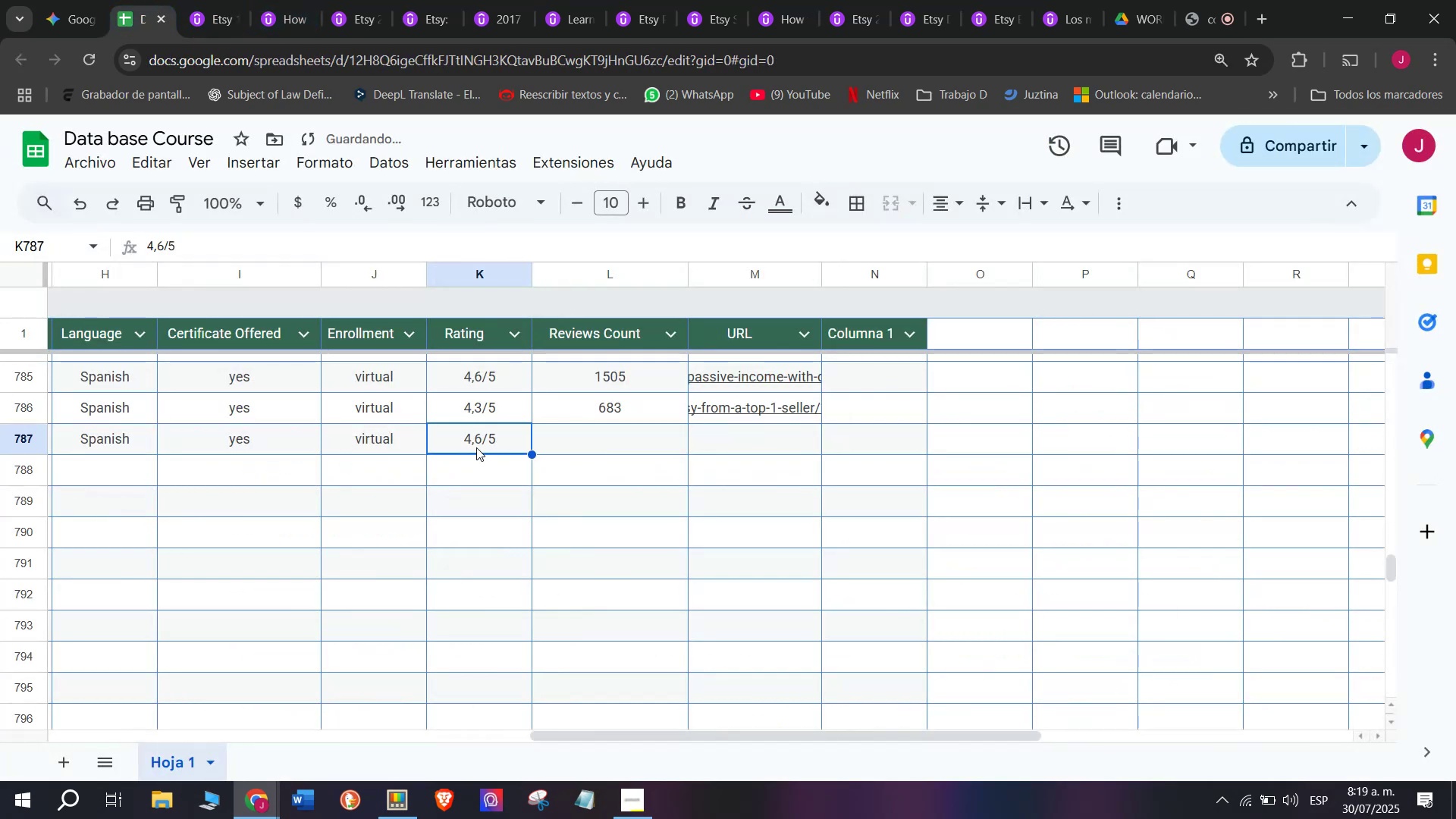 
double_click([476, 447])
 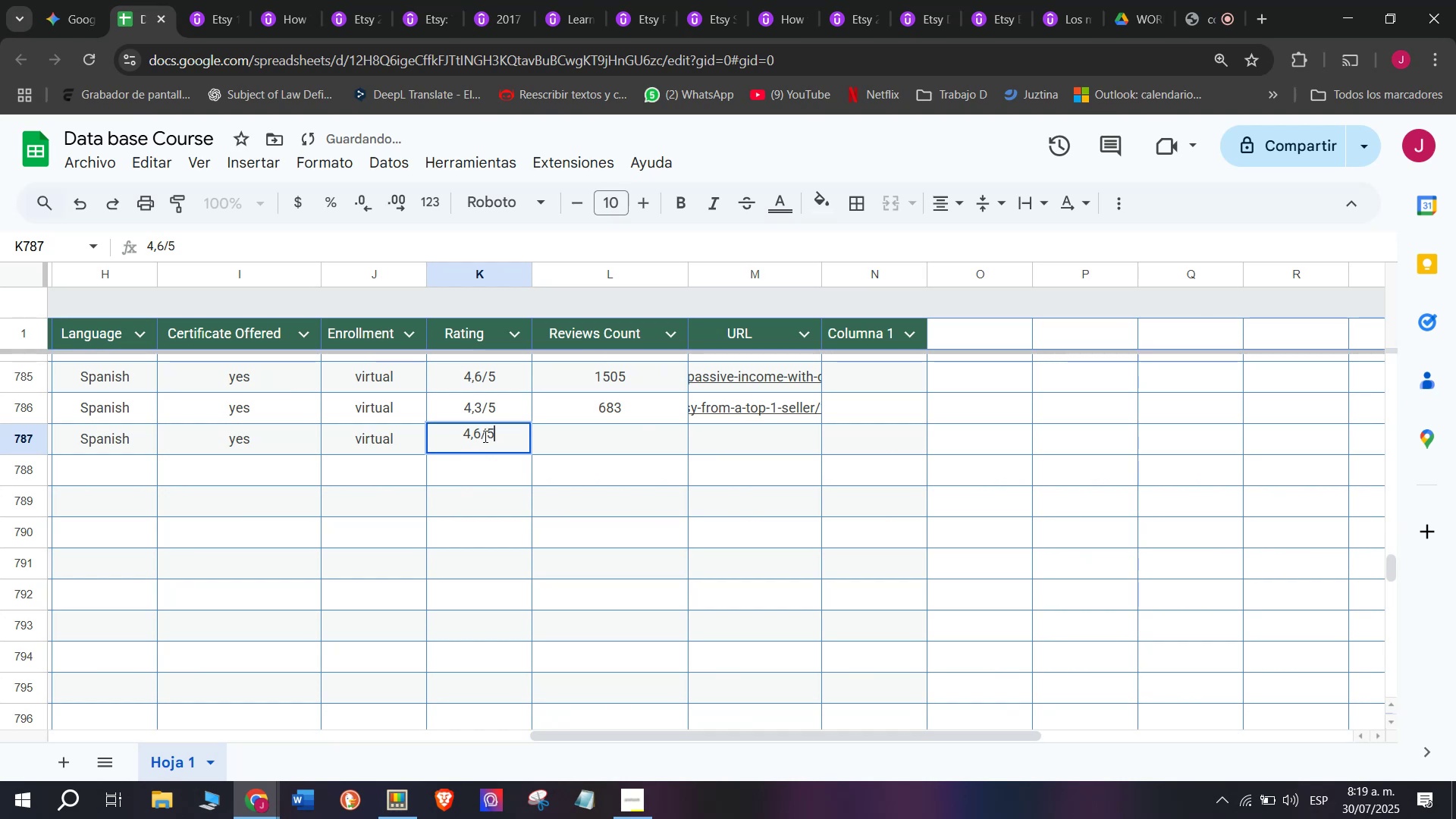 
left_click([484, 436])
 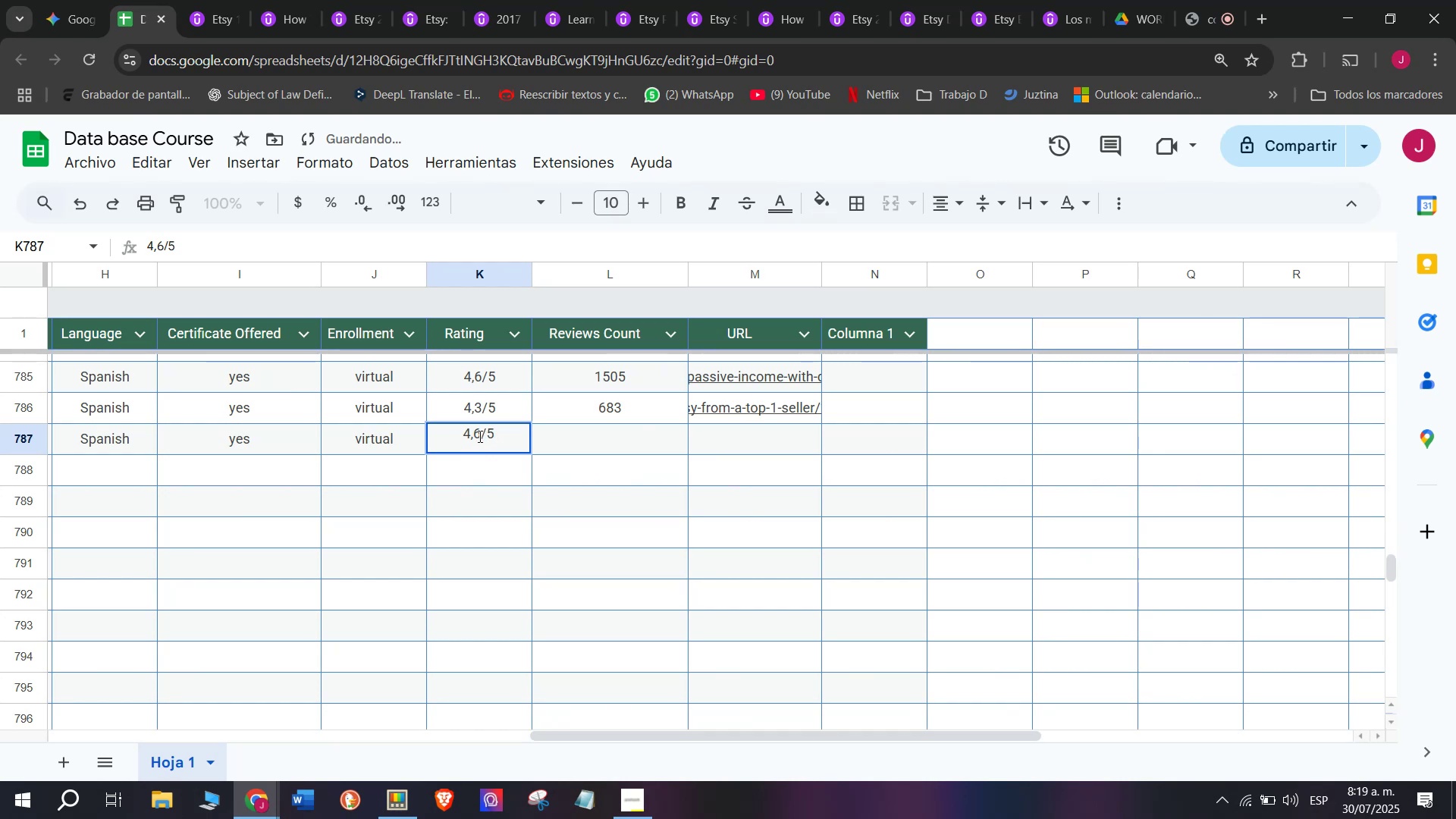 
left_click([479, 434])
 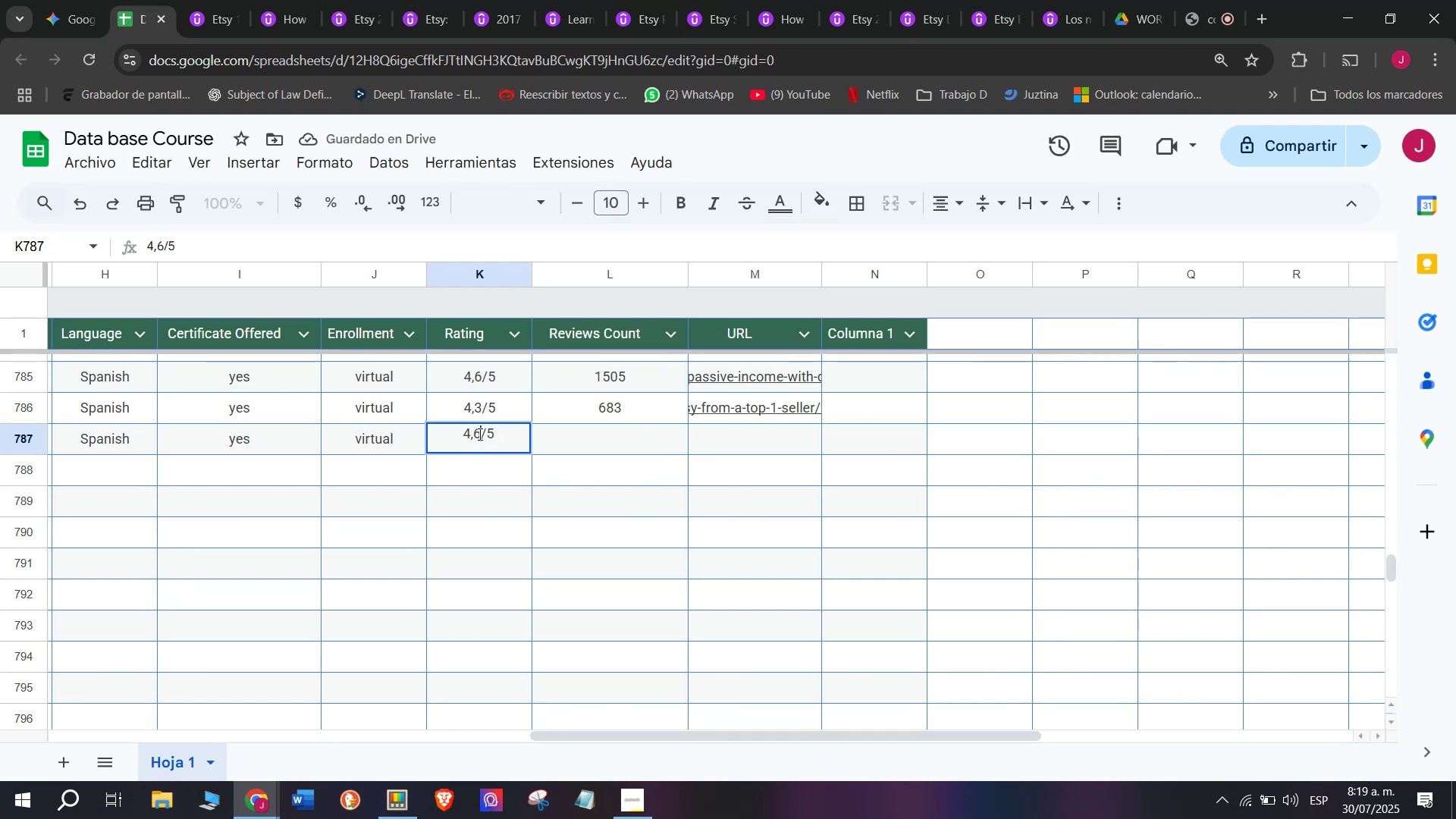 
key(Backspace)
type(q4)
 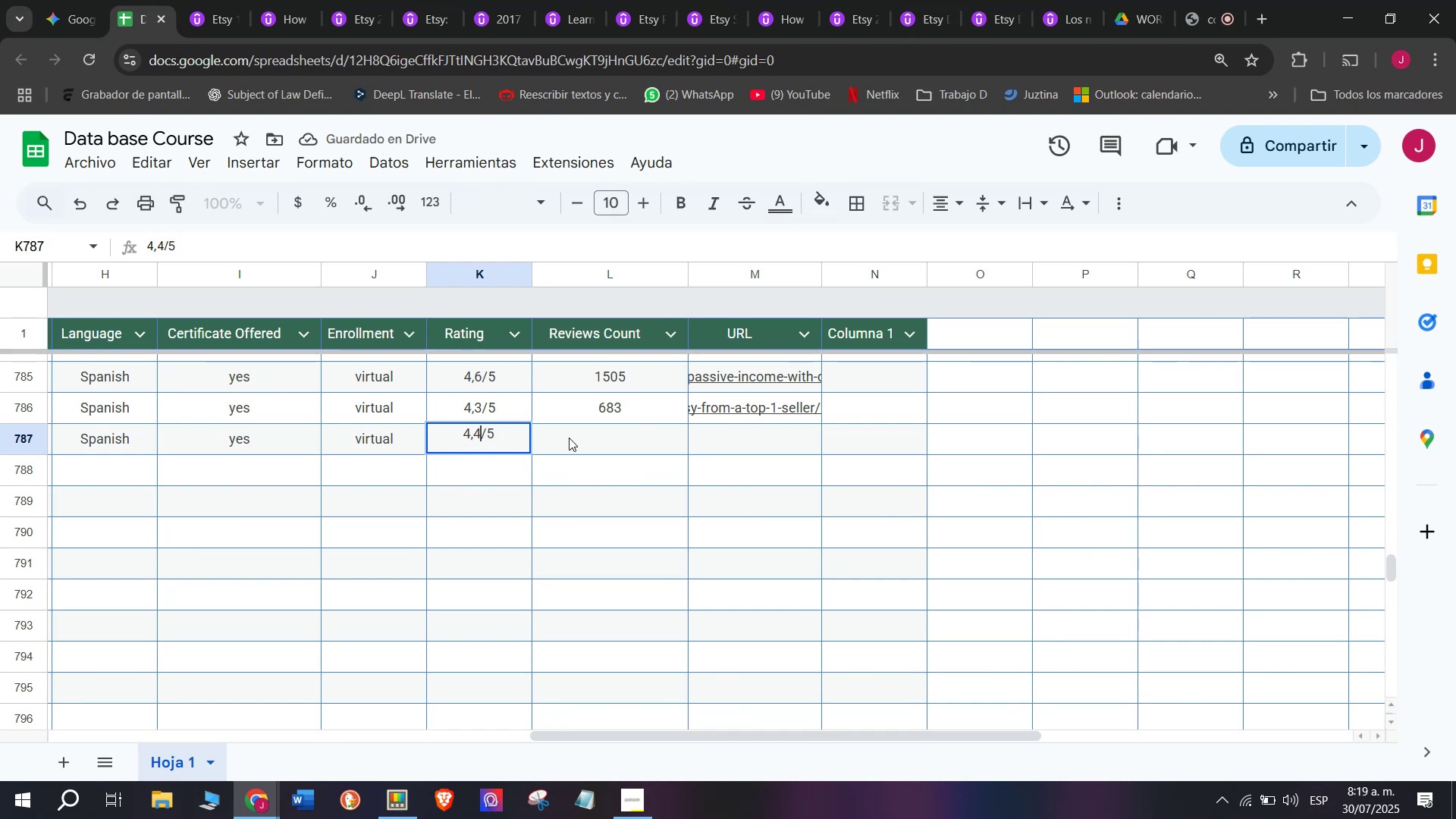 
left_click([585, 431])
 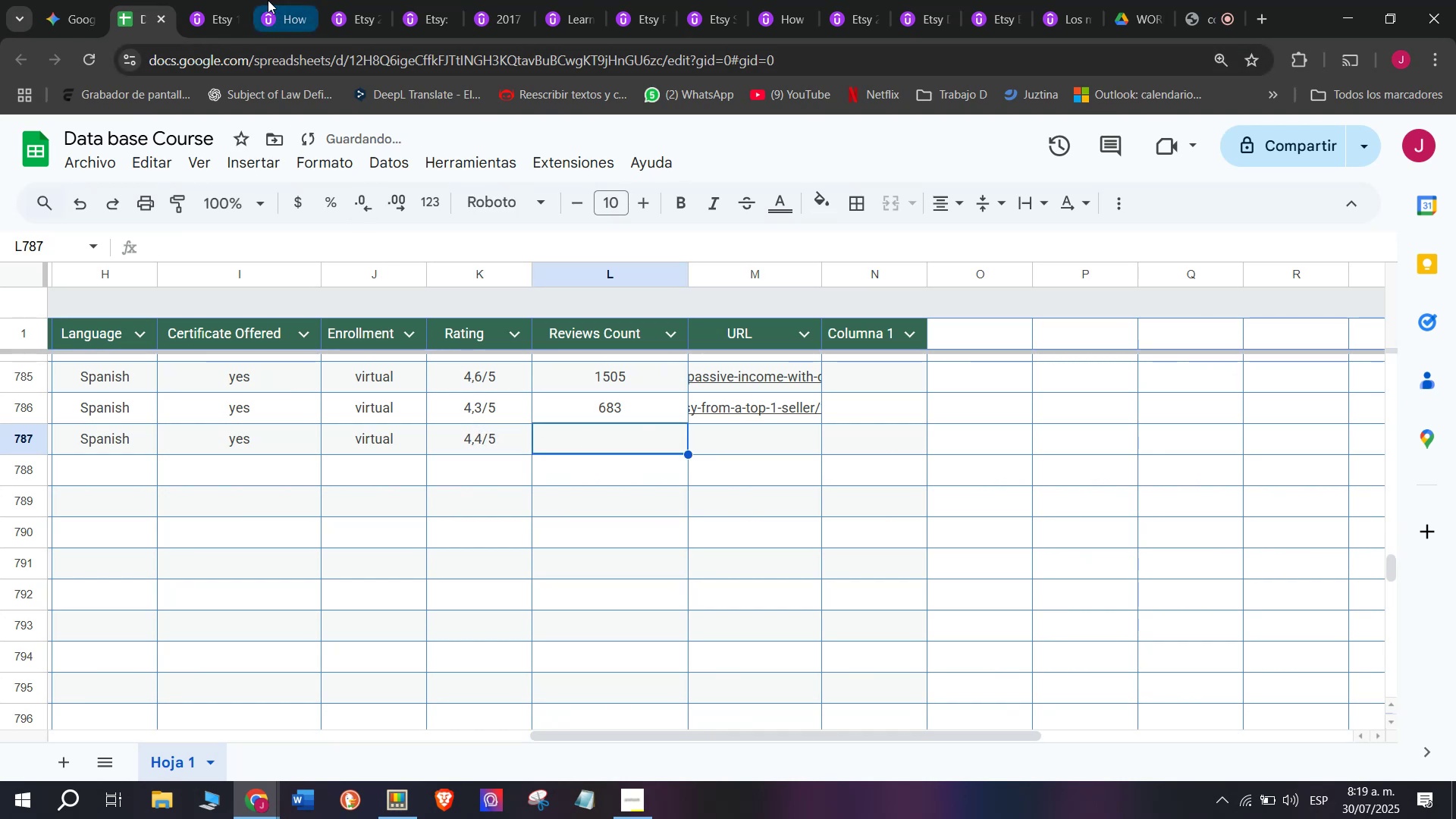 
left_click([224, 0])
 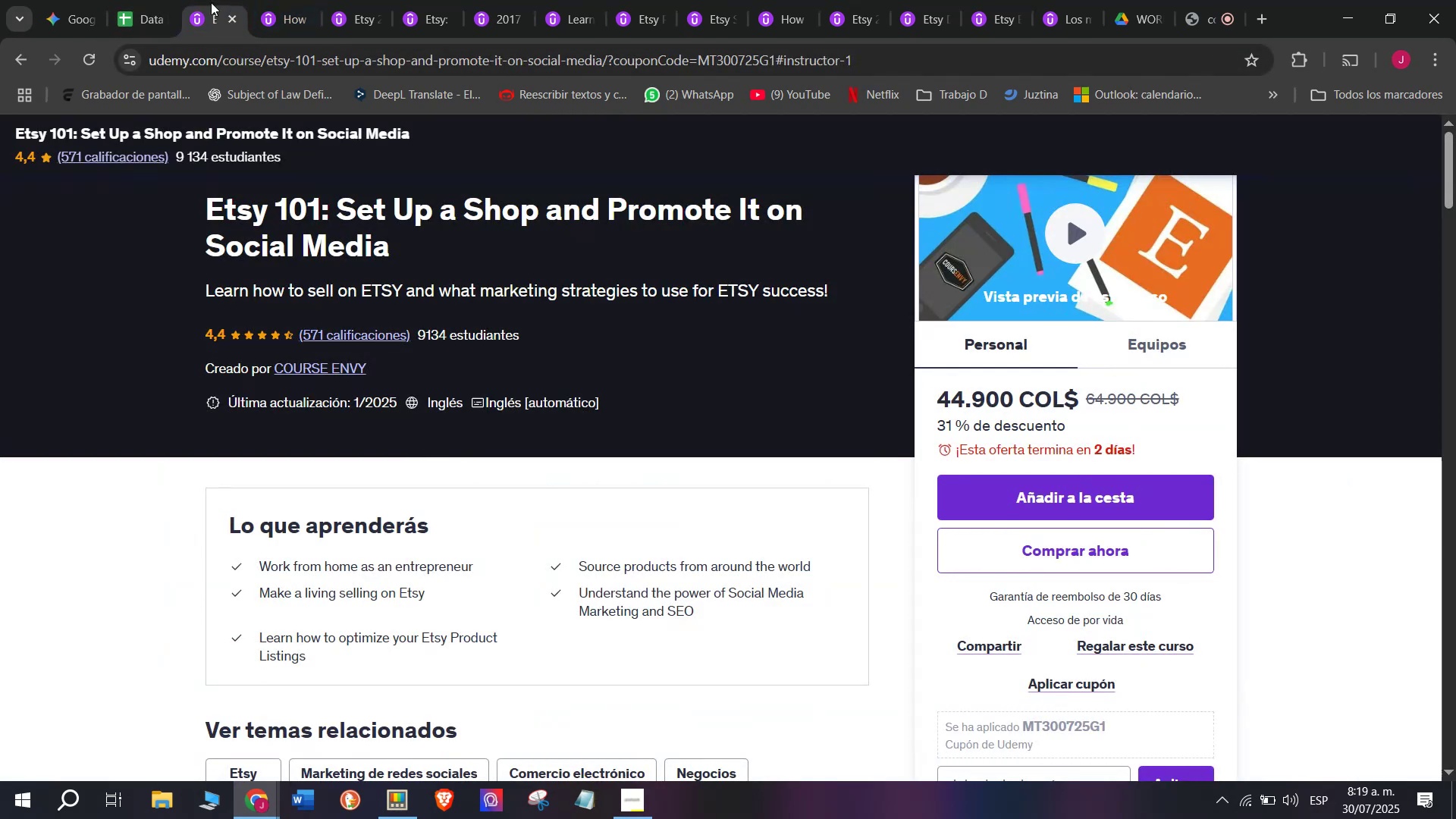 
left_click([158, 0])
 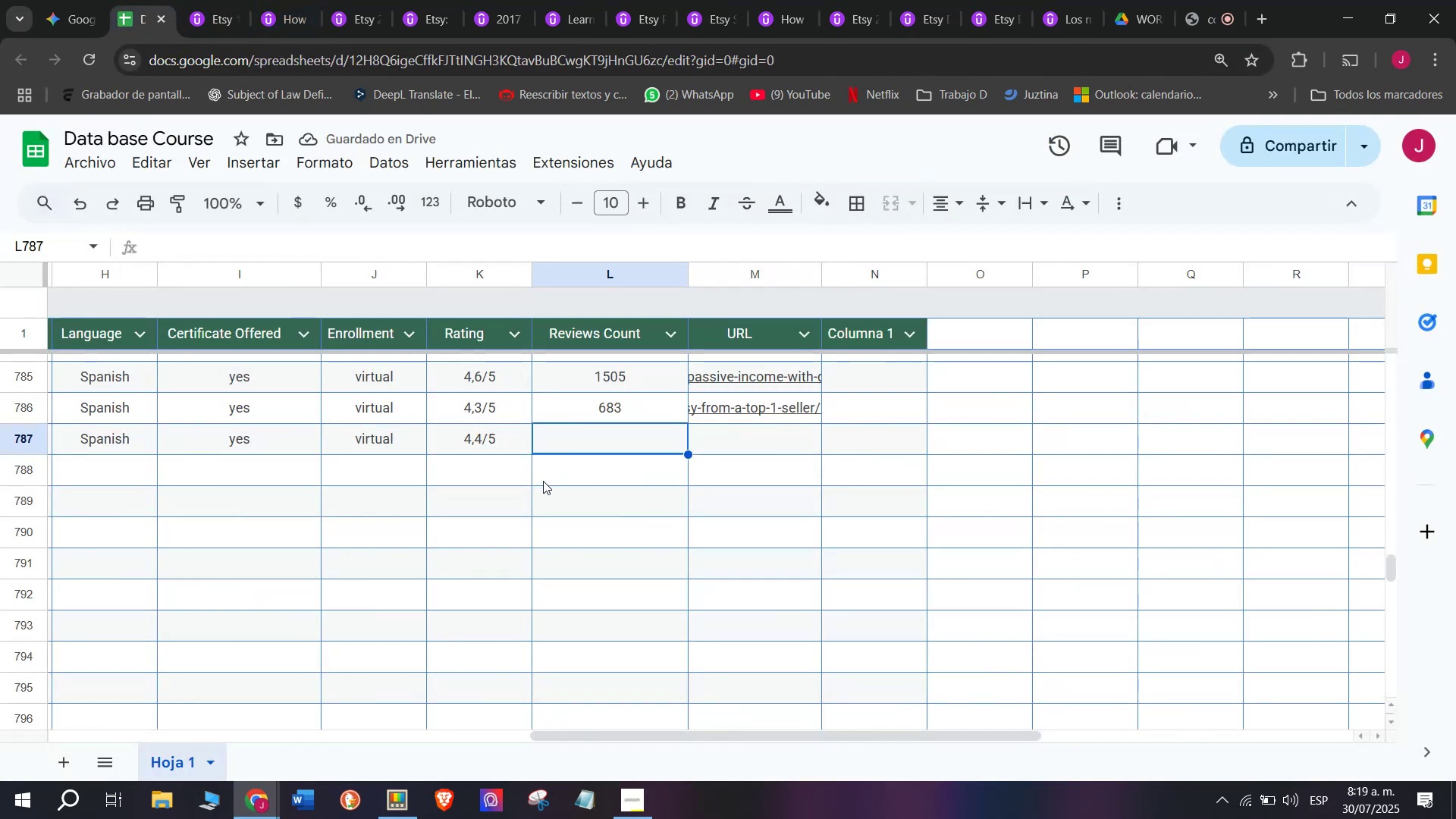 
type(571)
 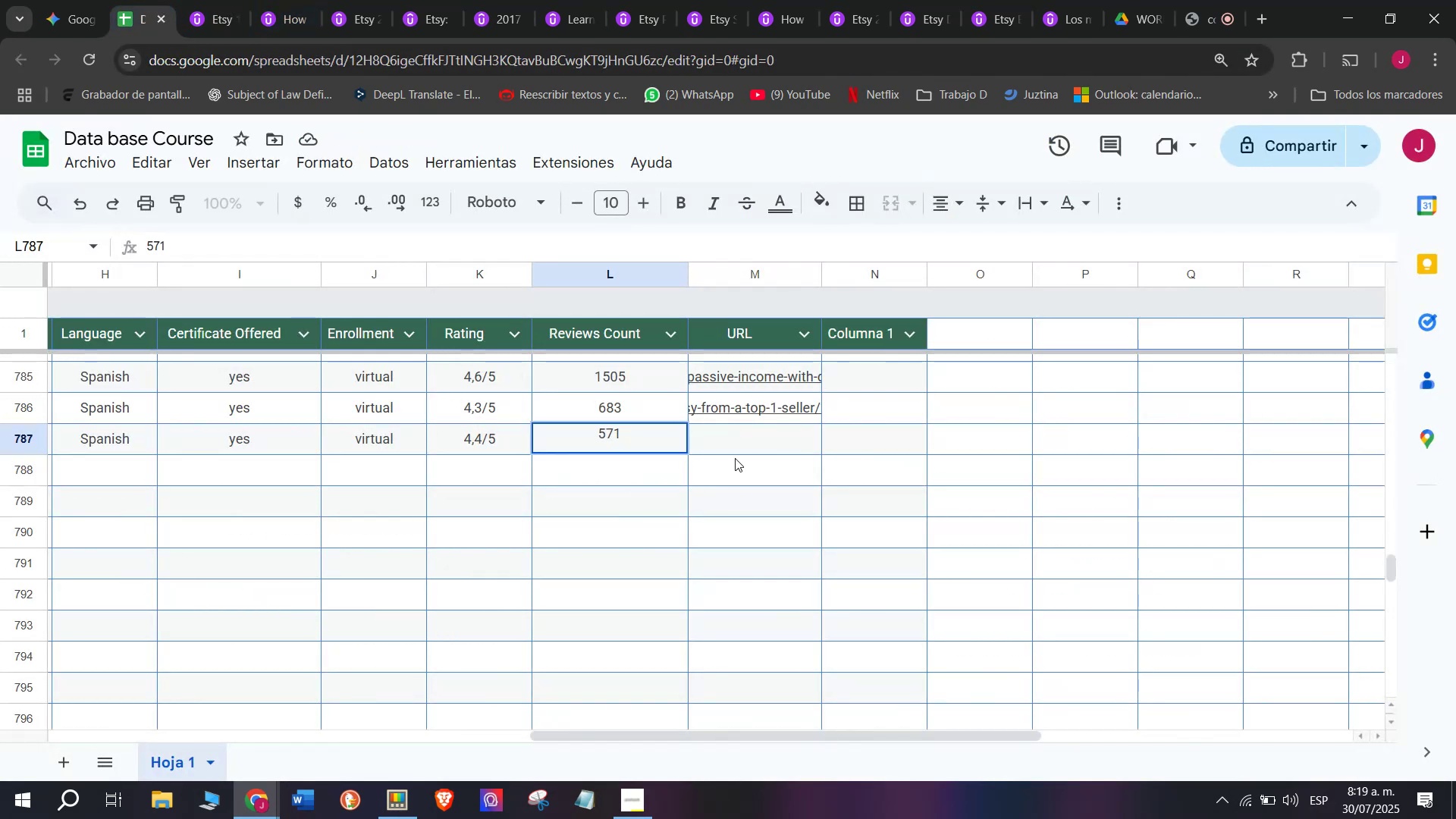 
left_click([735, 457])
 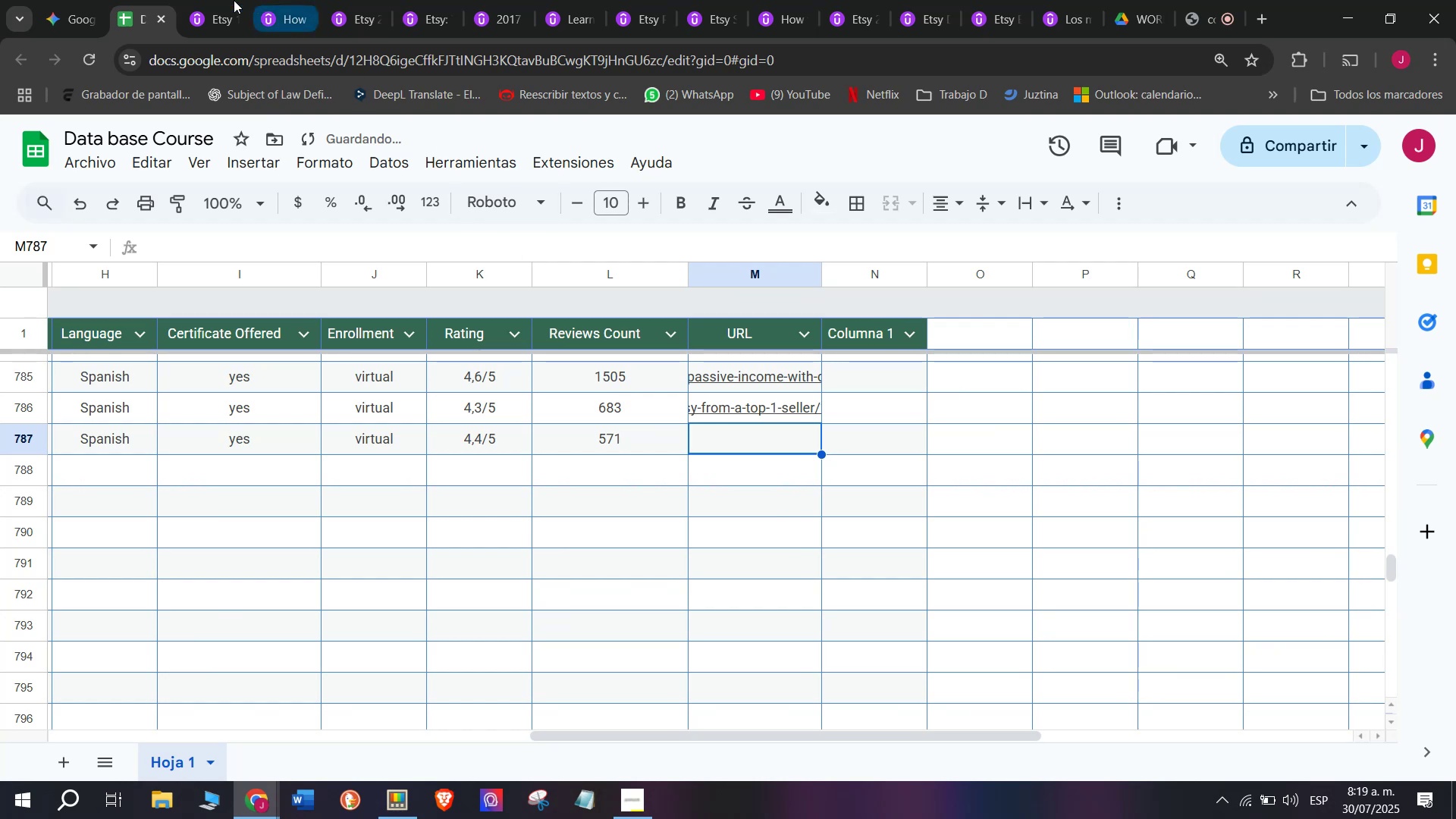 
left_click([211, 0])
 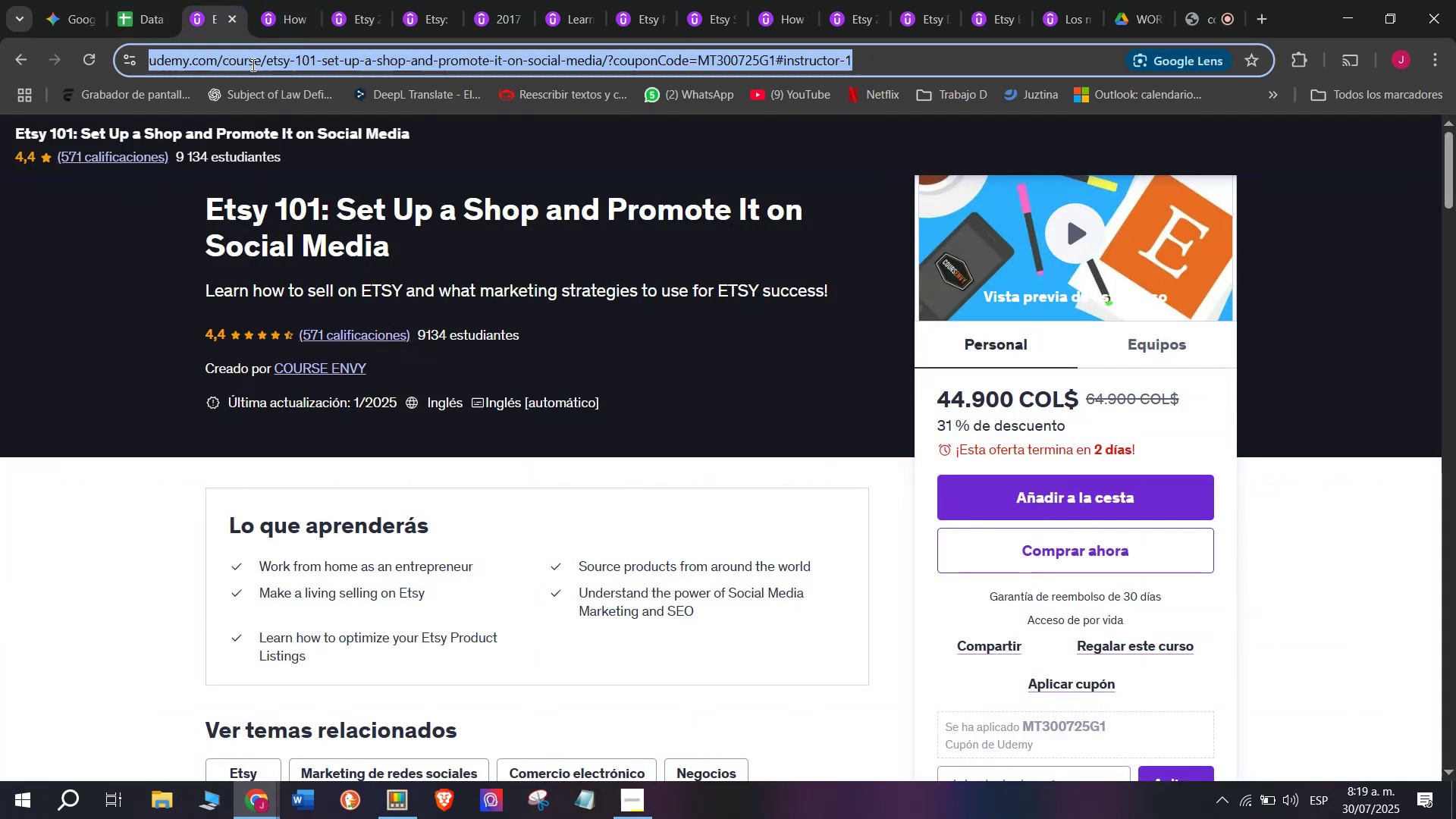 
triple_click([252, 64])
 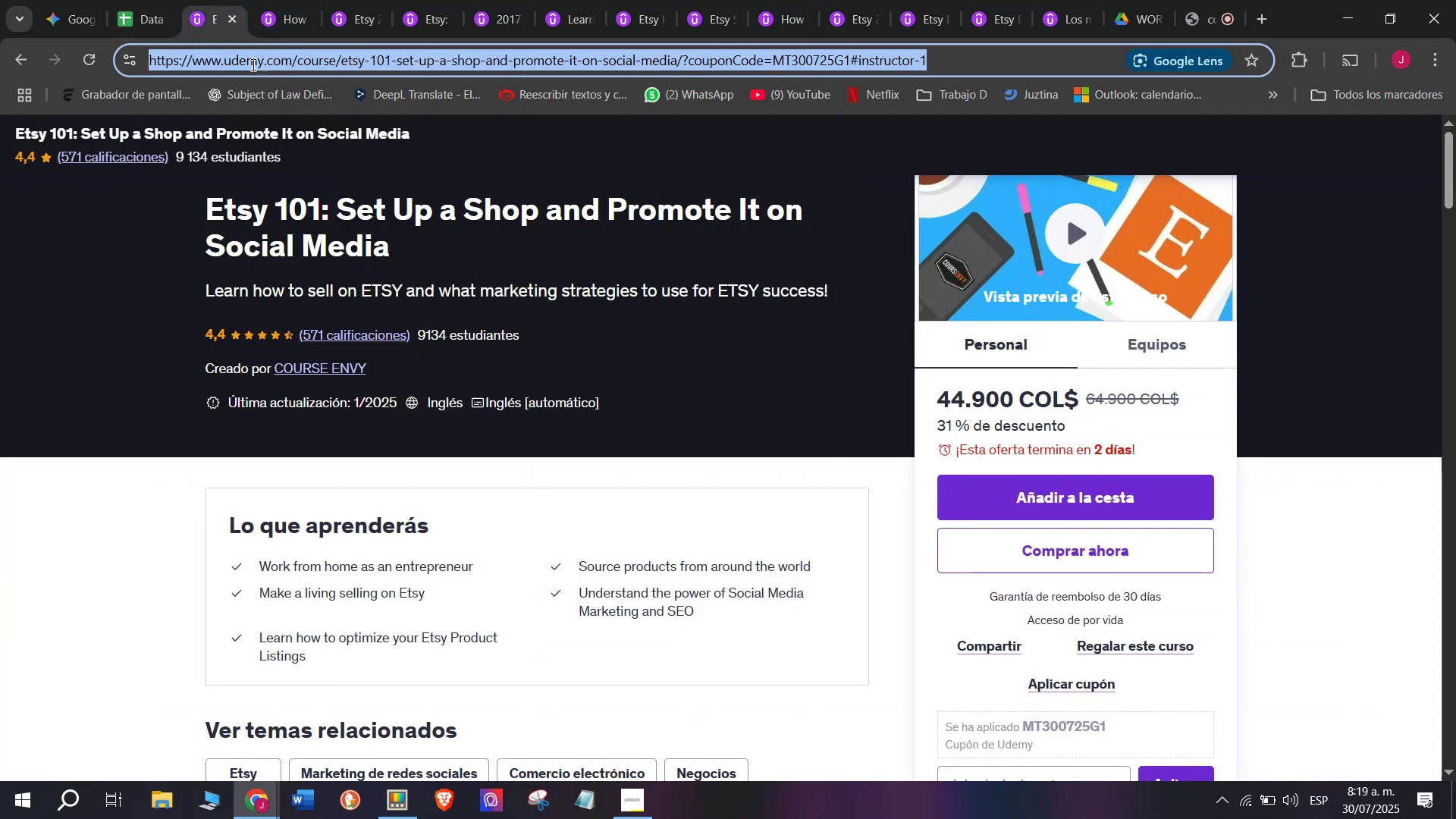 
triple_click([252, 64])
 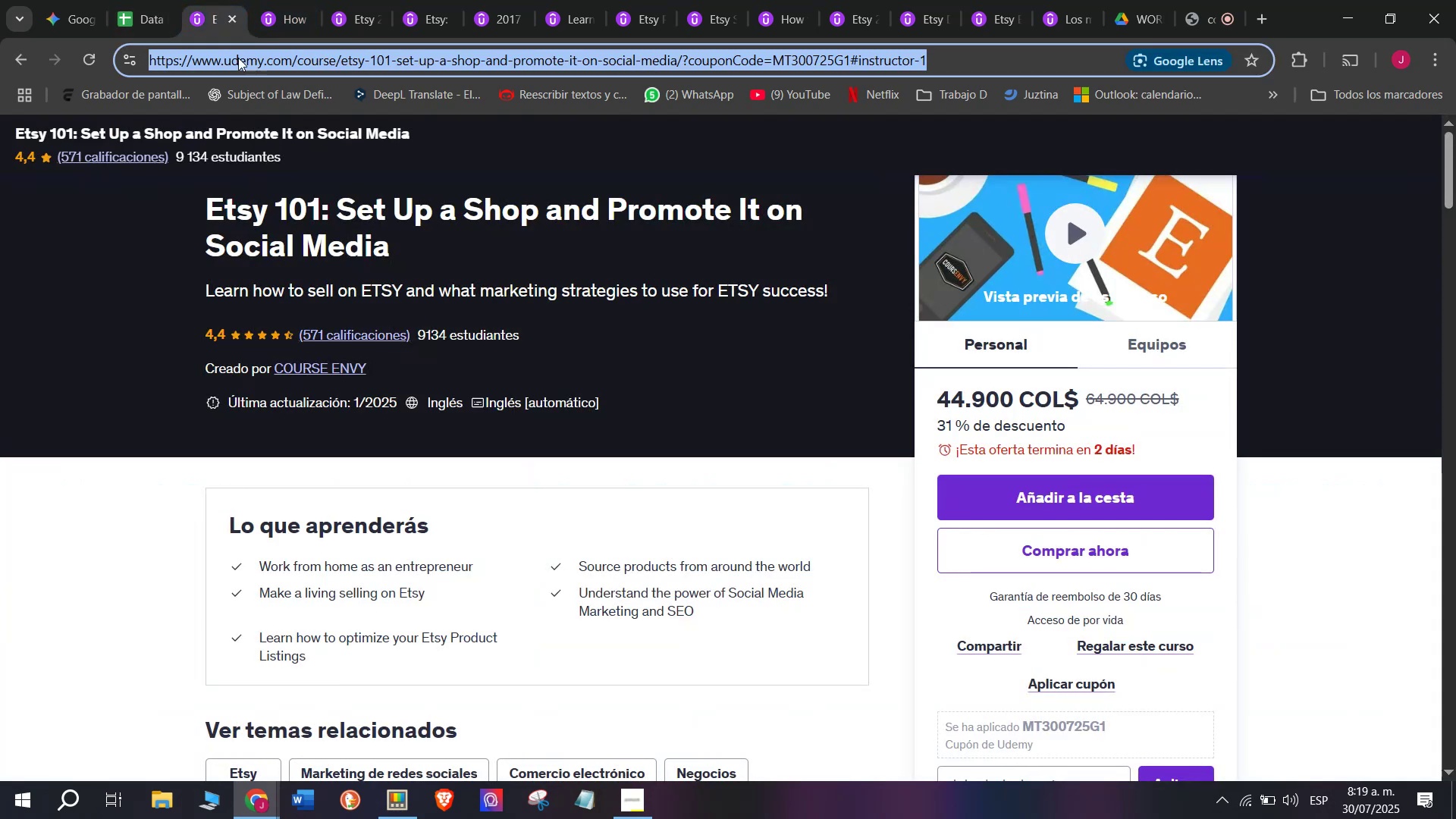 
key(Break)
 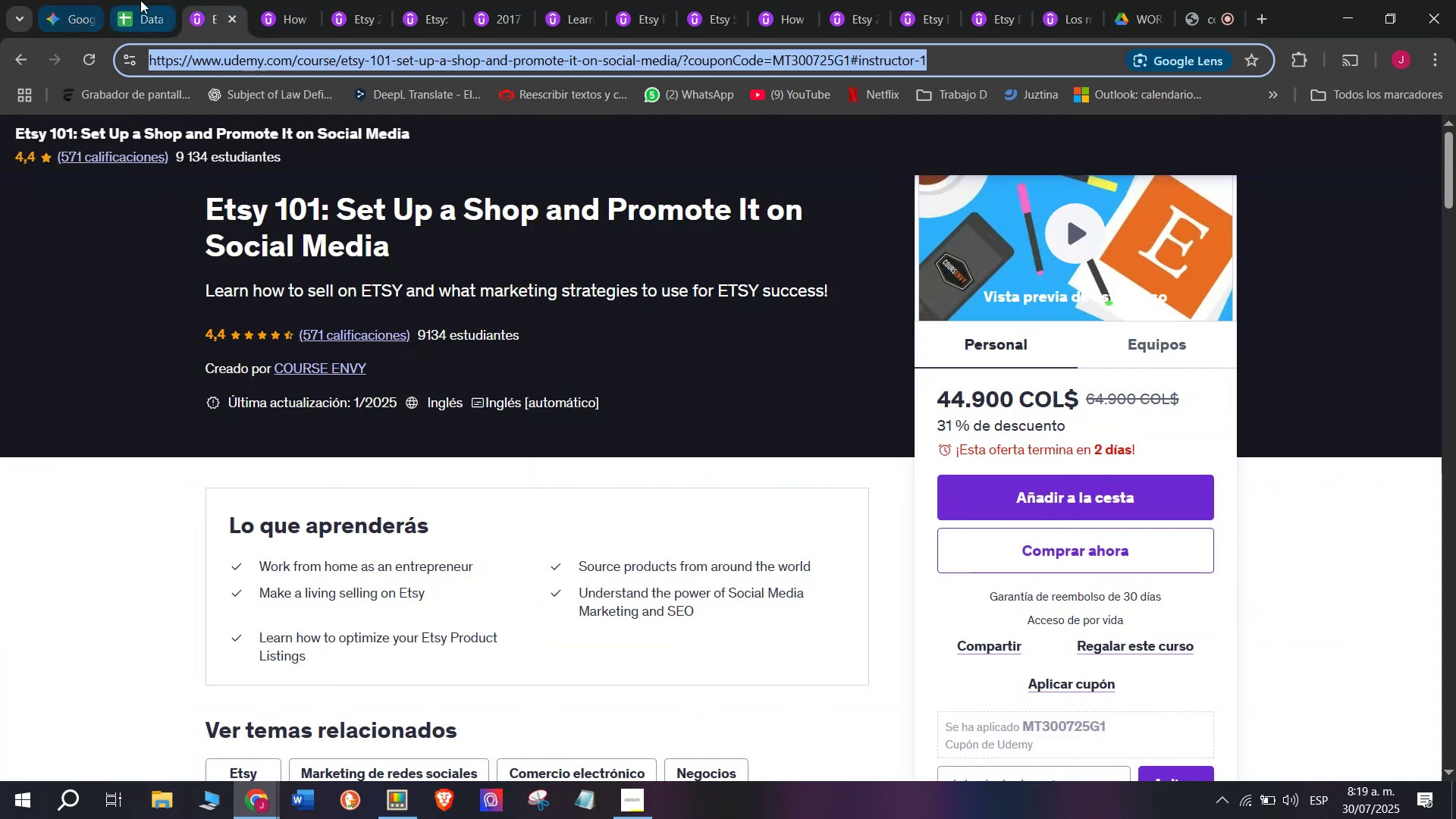 
key(Control+ControlLeft)
 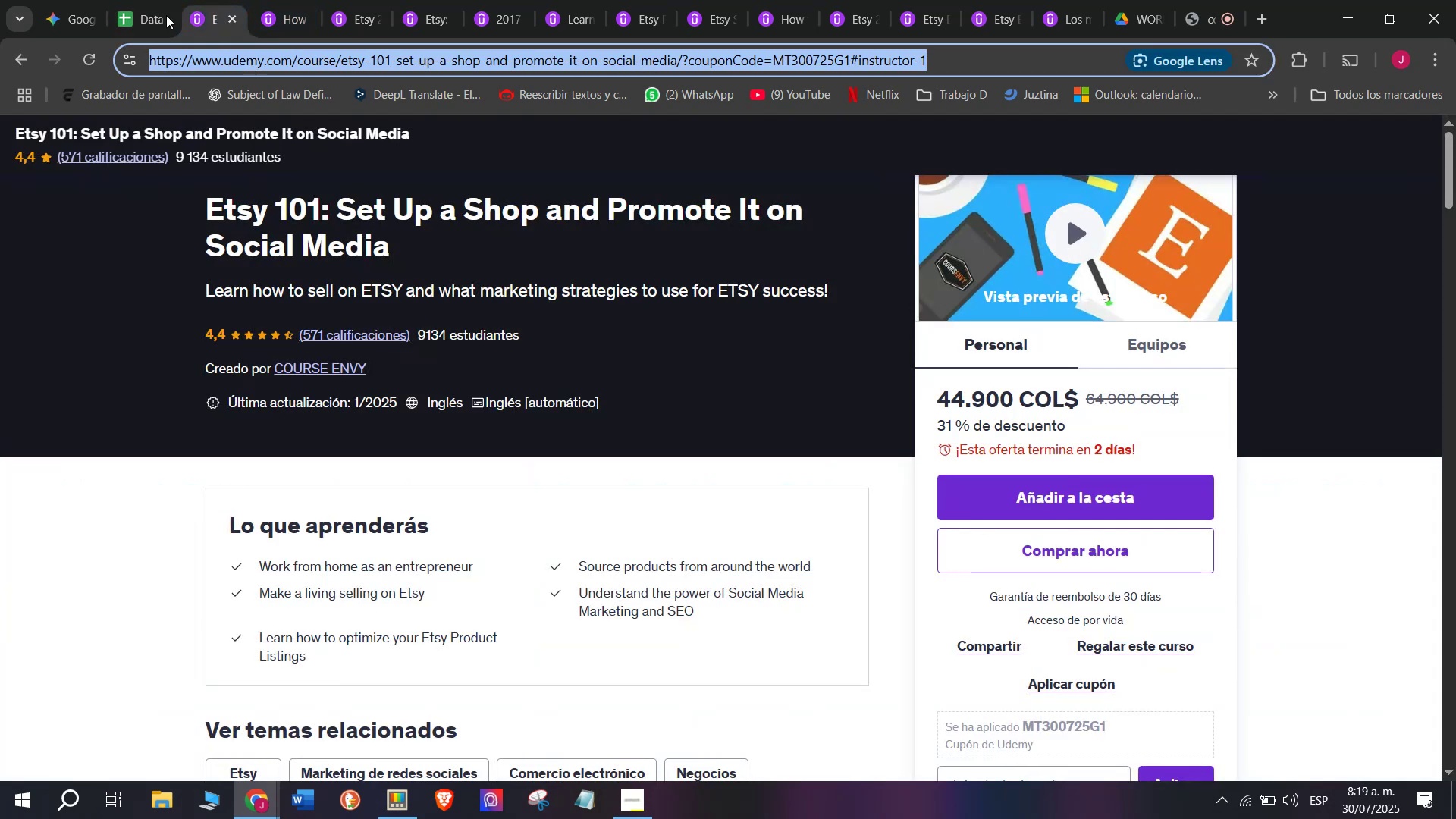 
key(Control+C)
 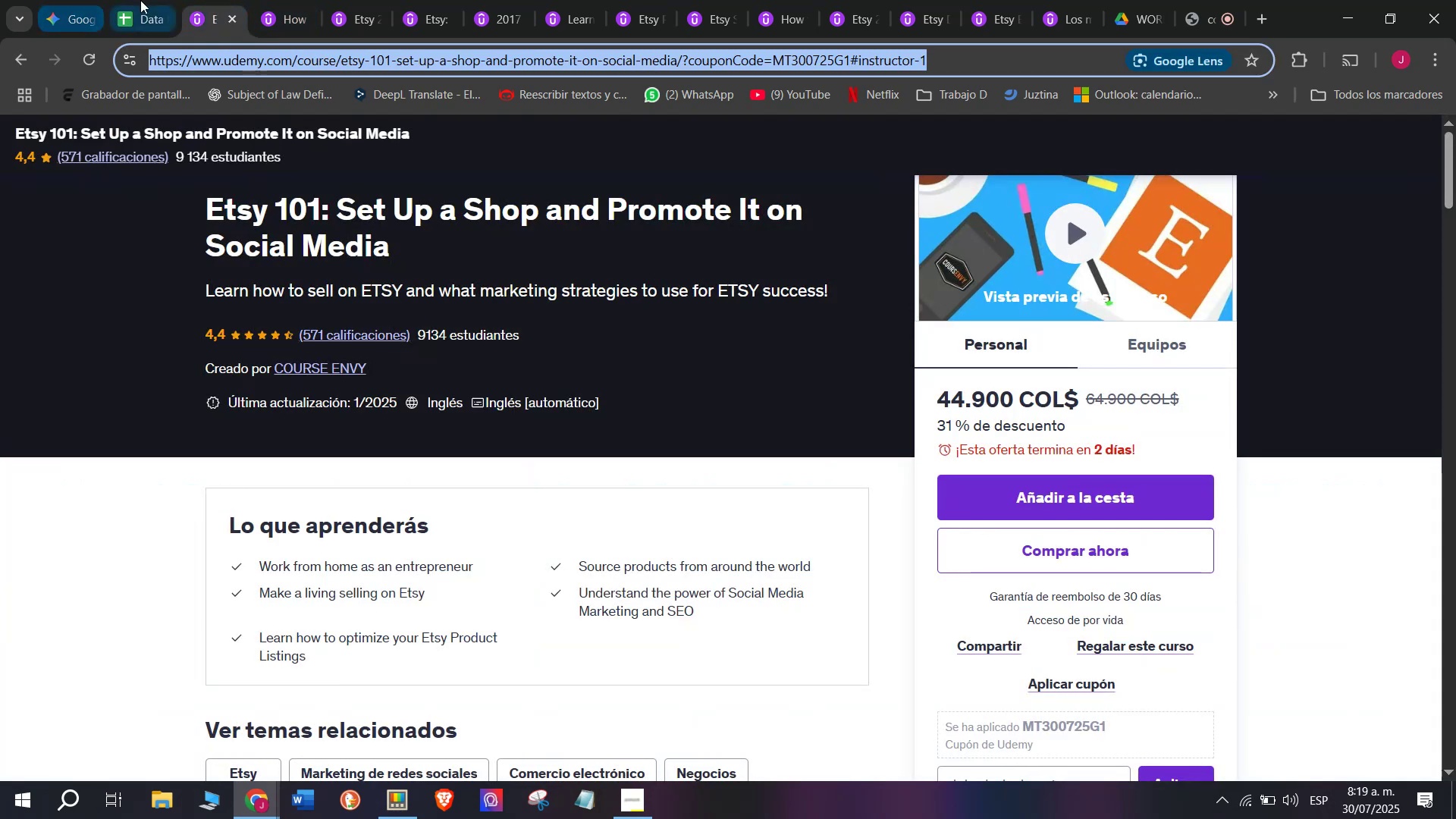 
left_click([140, 0])
 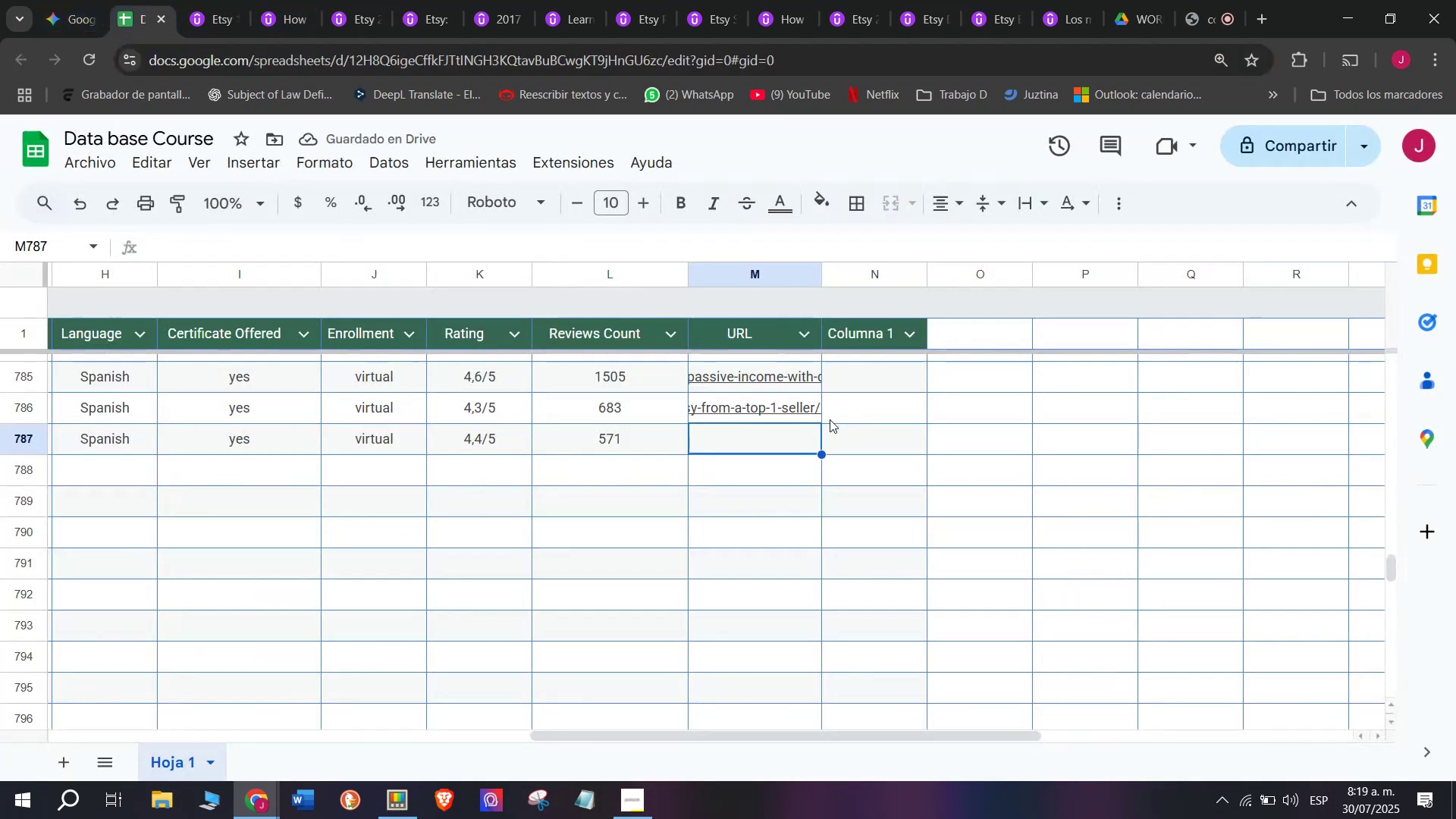 
key(Control+ControlLeft)
 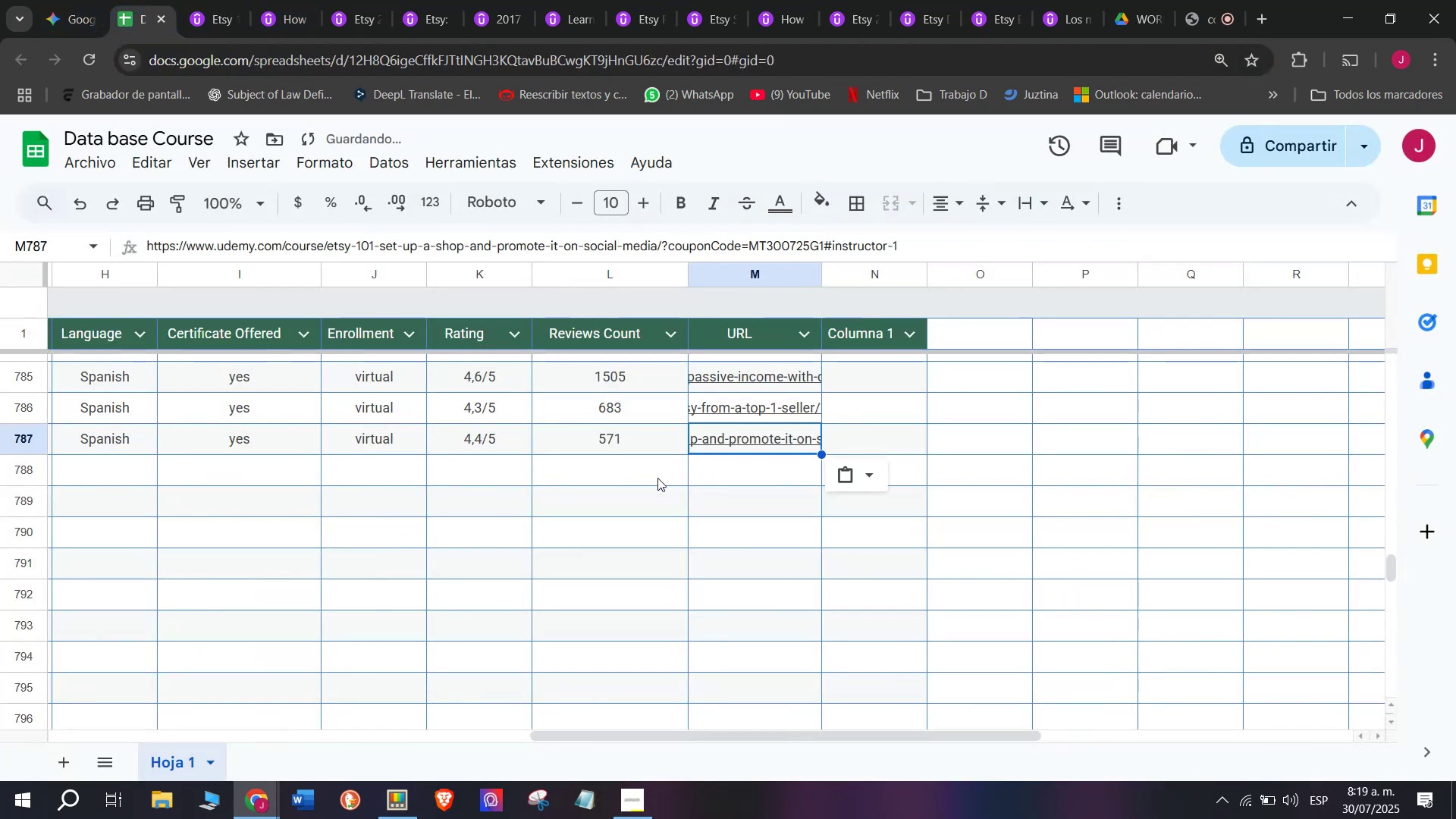 
key(Z)
 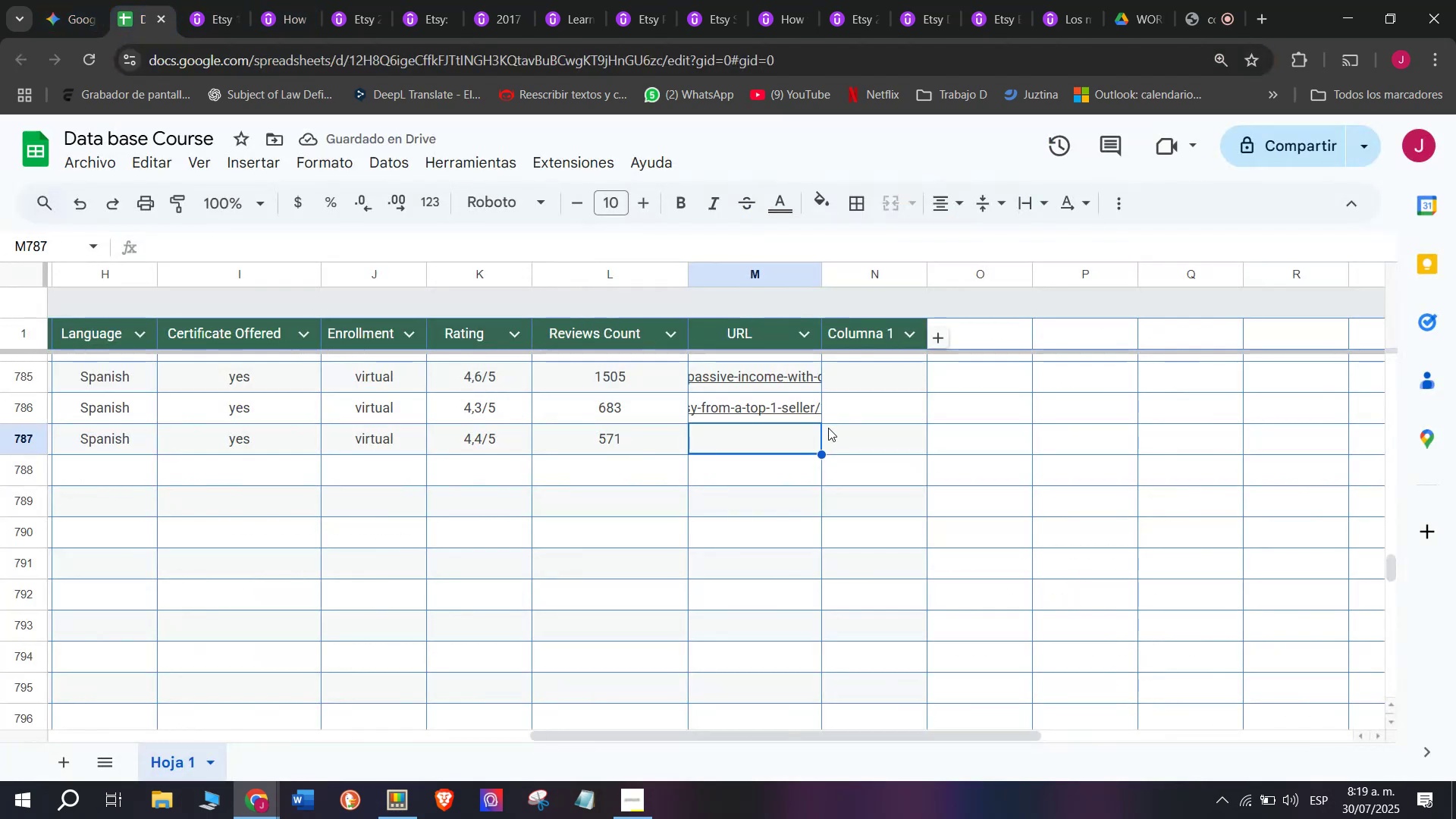 
key(Control+V)
 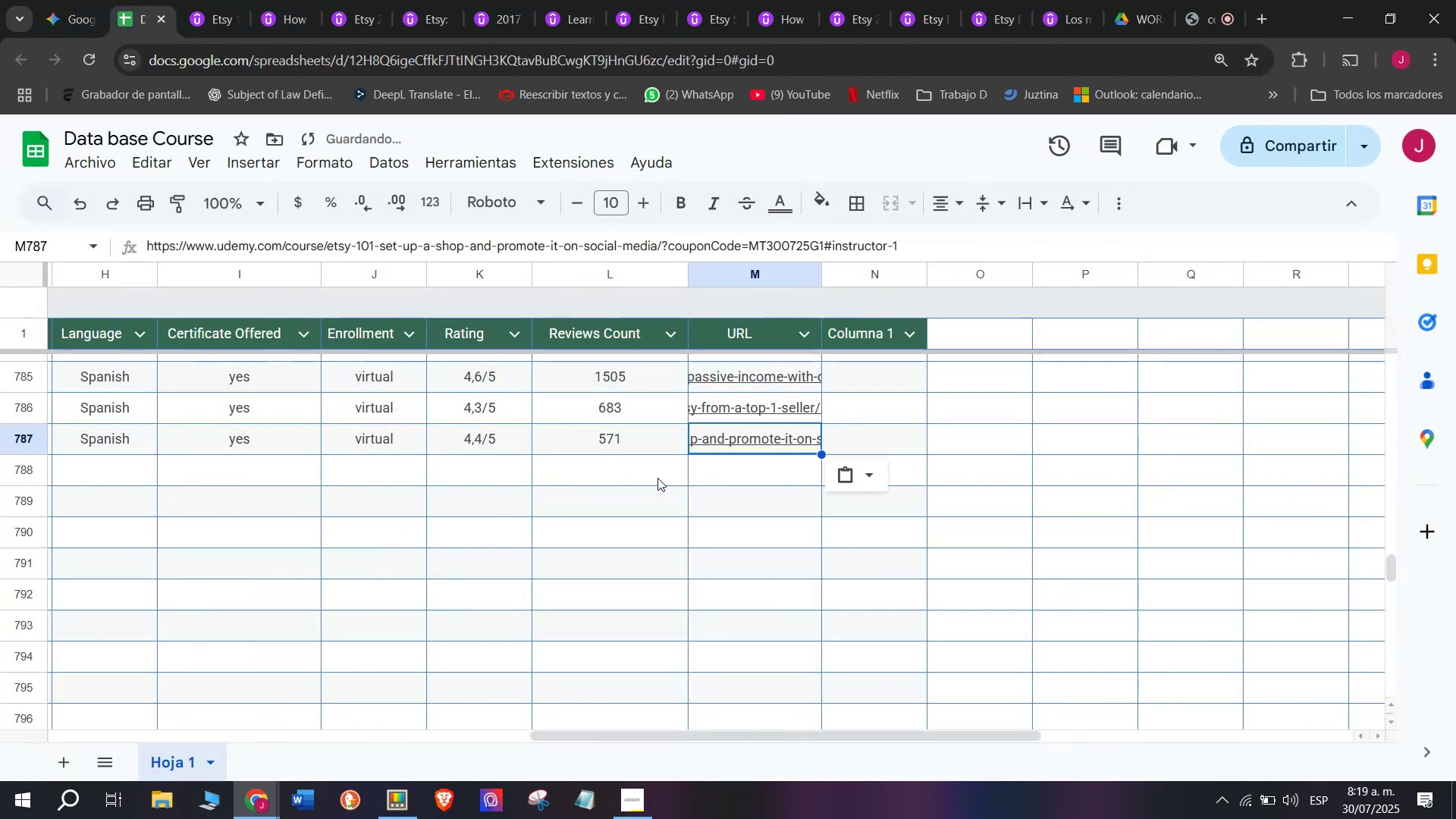 
left_click([657, 478])
 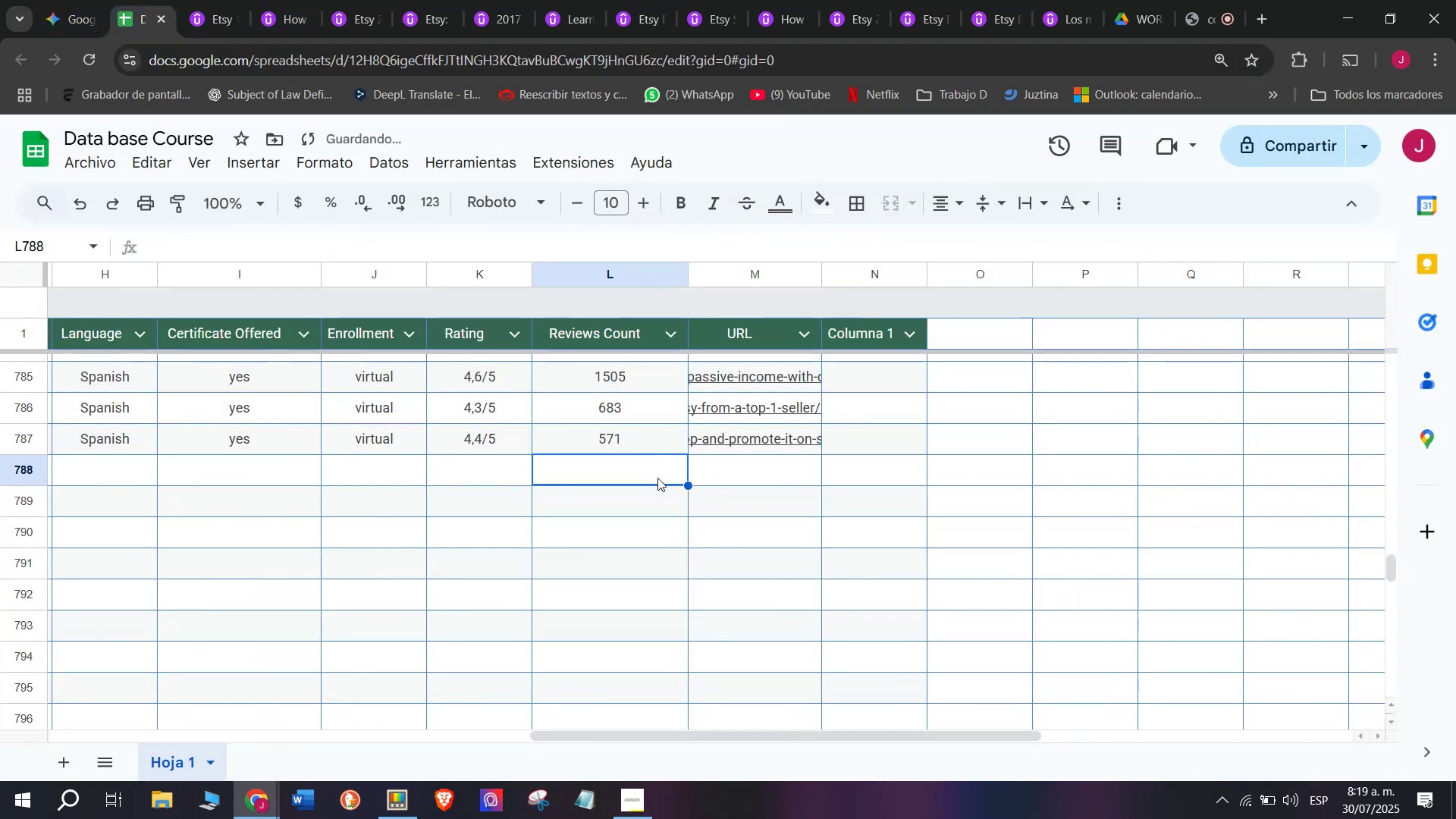 
scroll: coordinate [296, 485], scroll_direction: up, amount: 7.0
 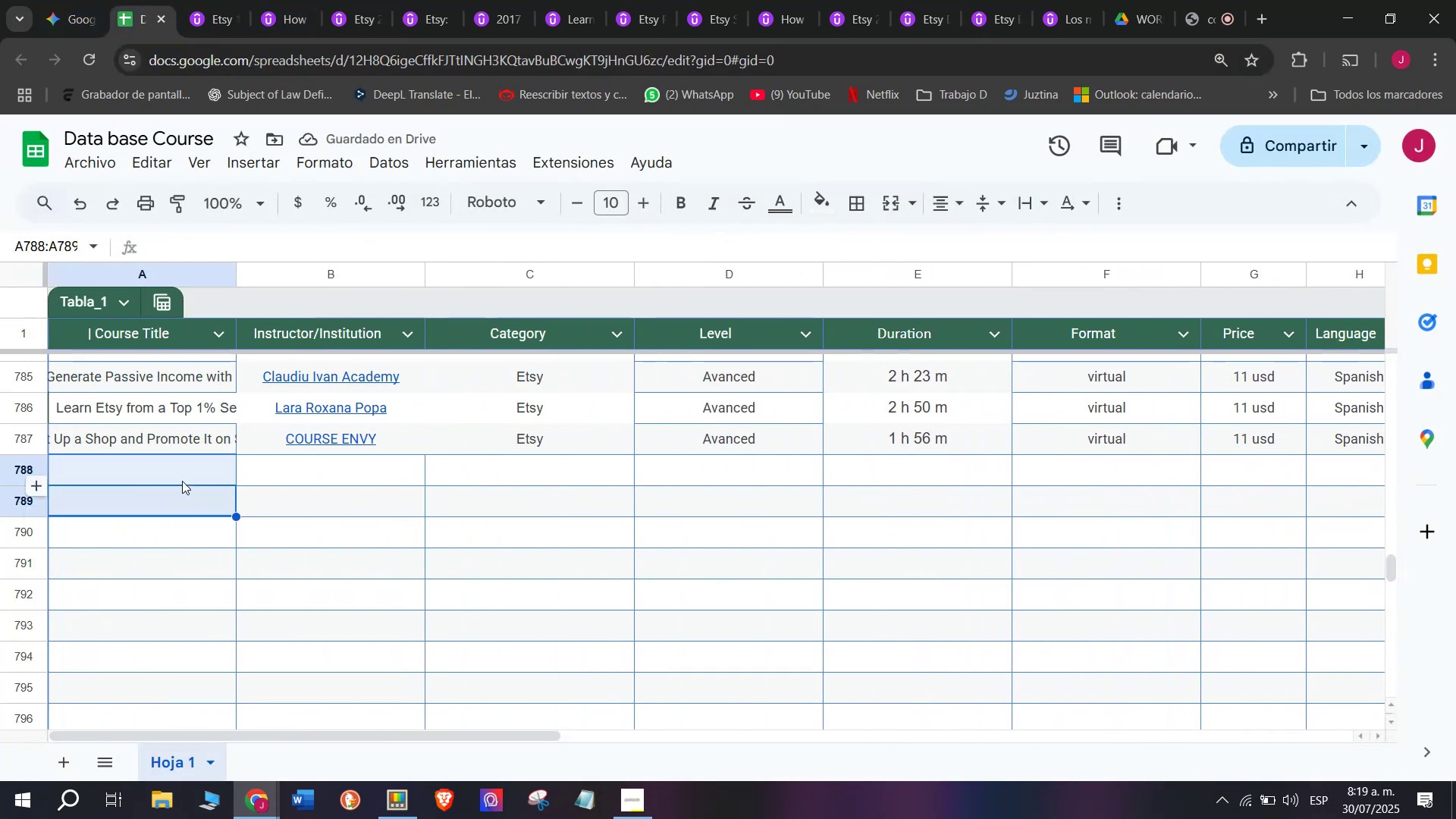 
left_click([180, 472])
 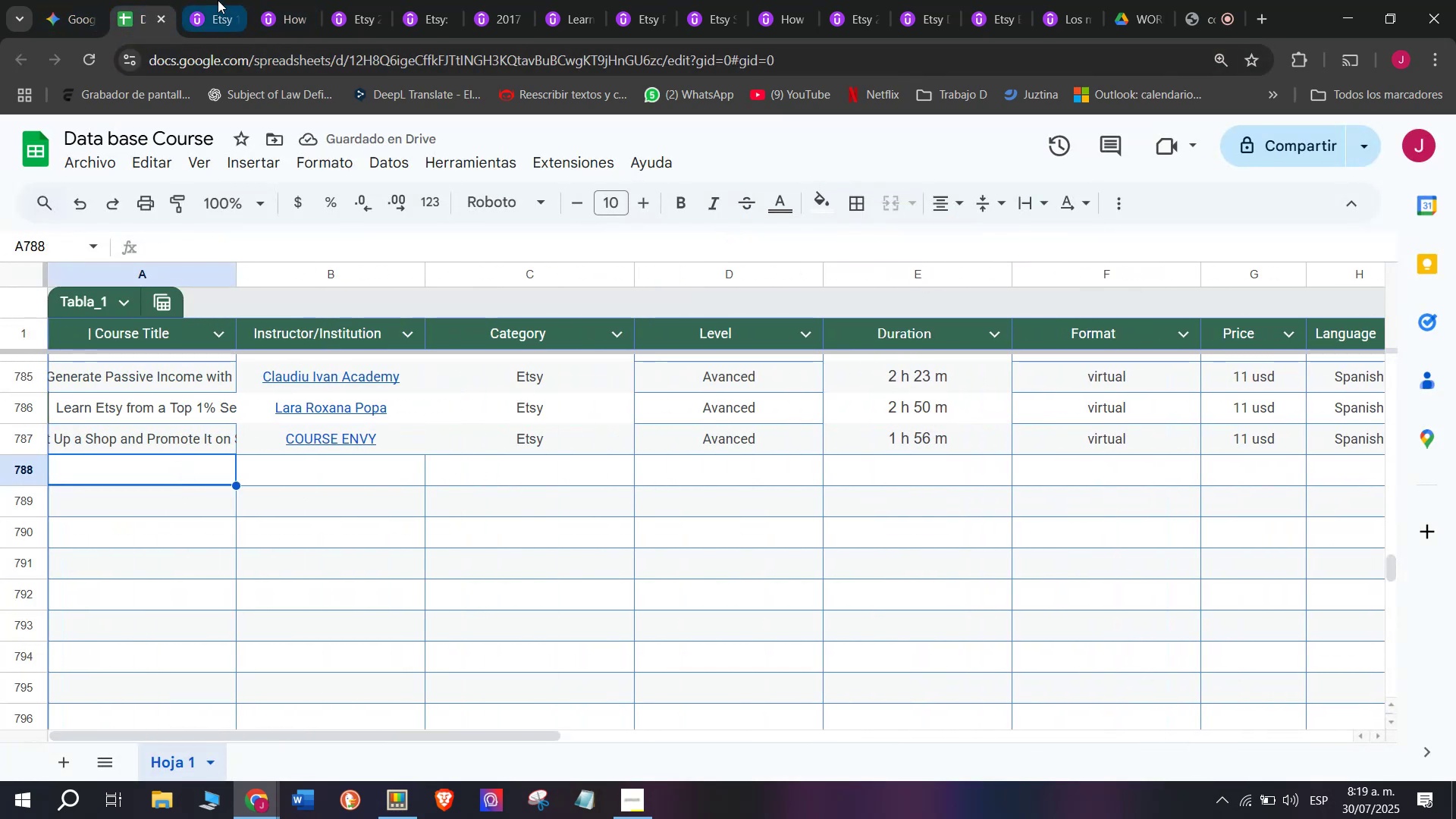 
left_click([209, 0])
 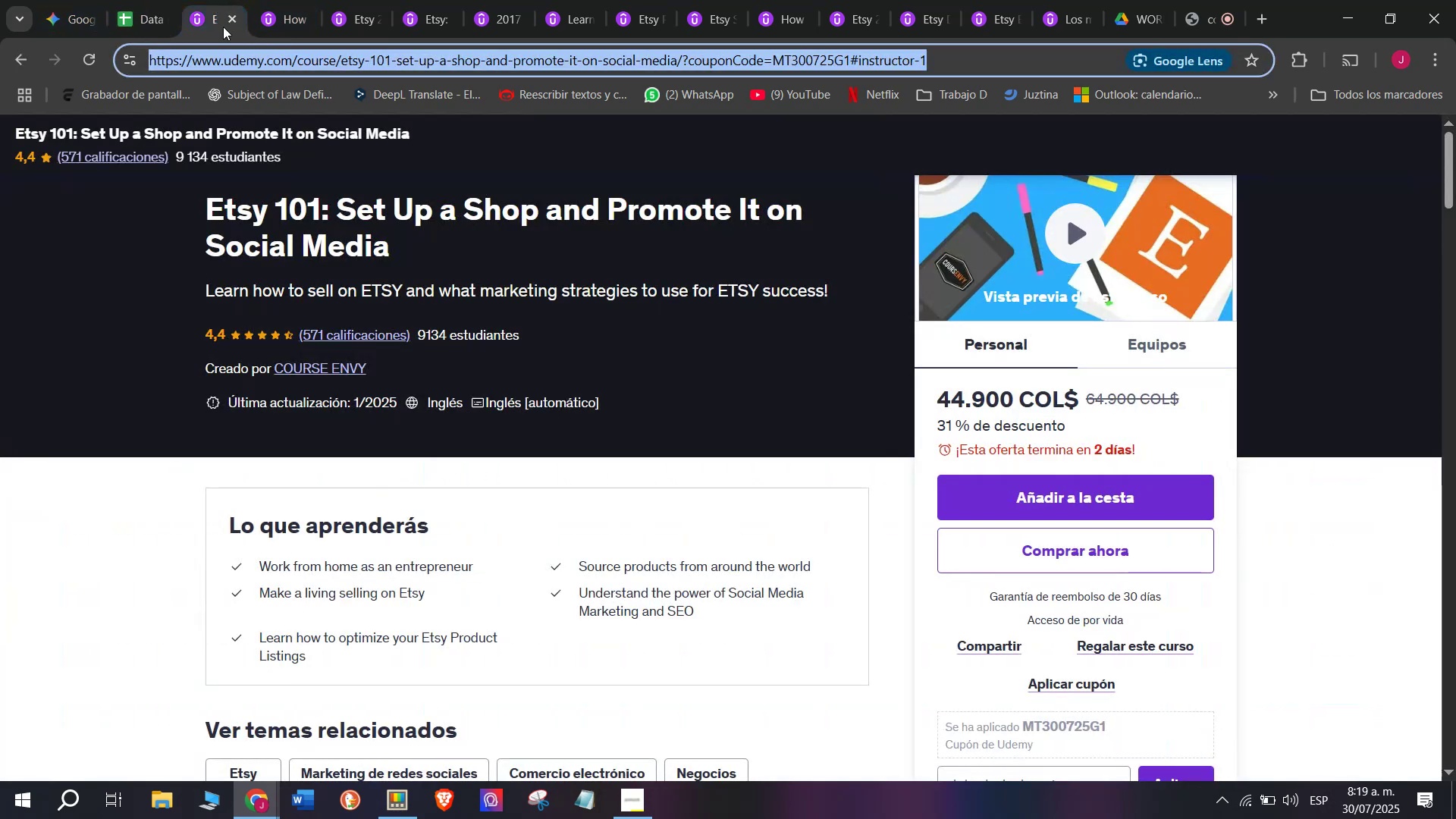 
left_click([223, 27])
 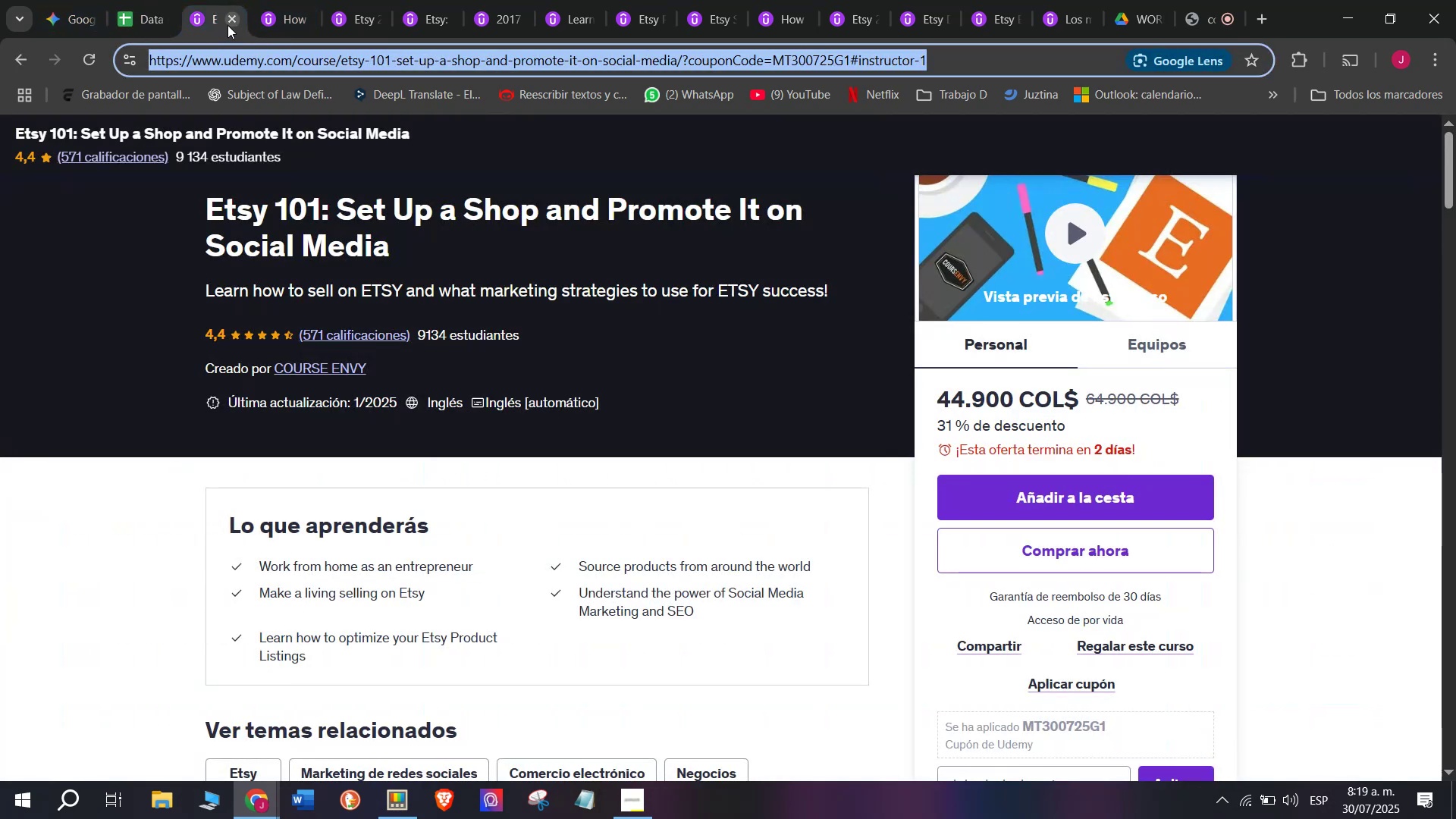 
left_click([231, 25])
 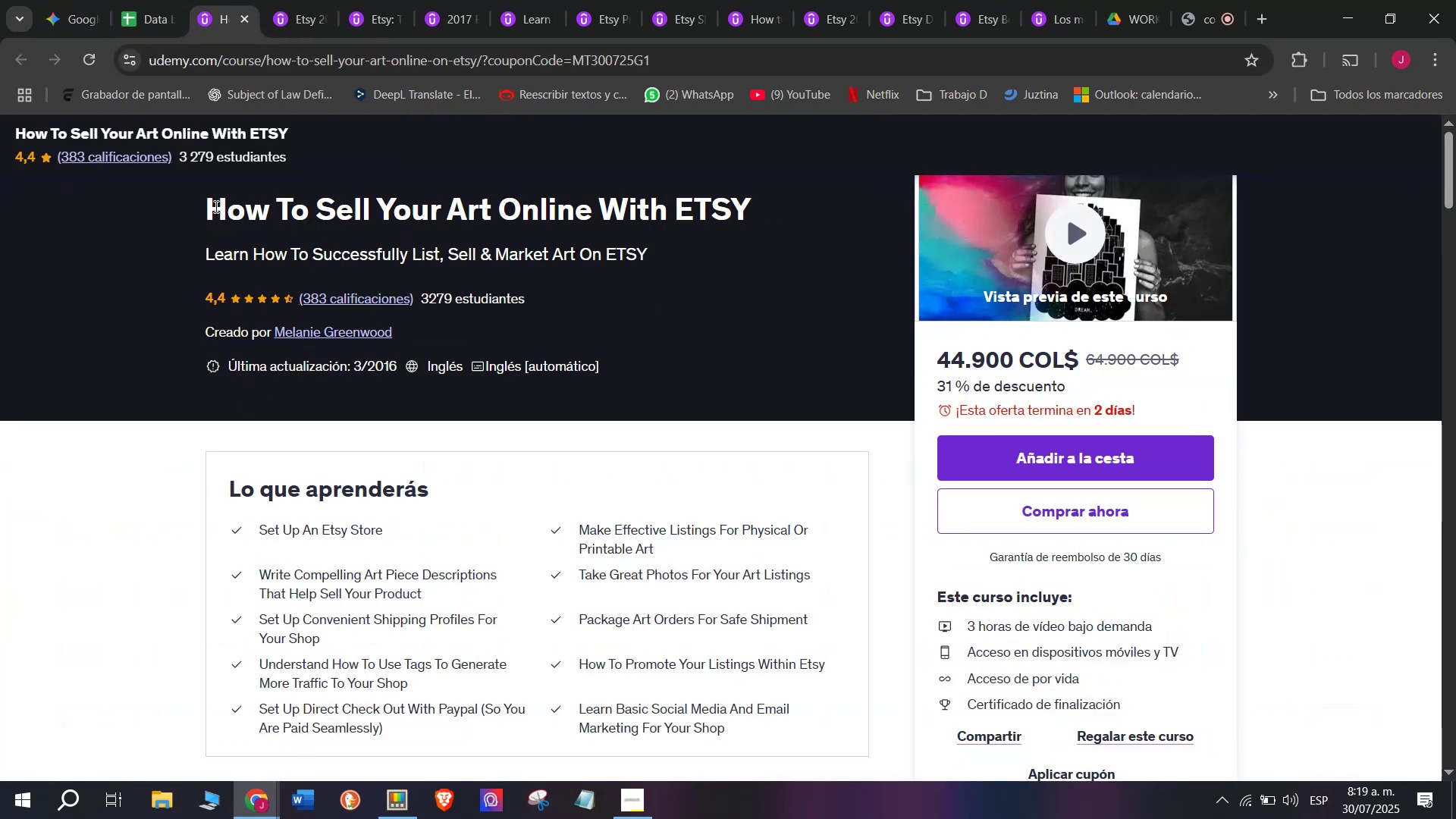 
left_click_drag(start_coordinate=[204, 210], to_coordinate=[783, 208])
 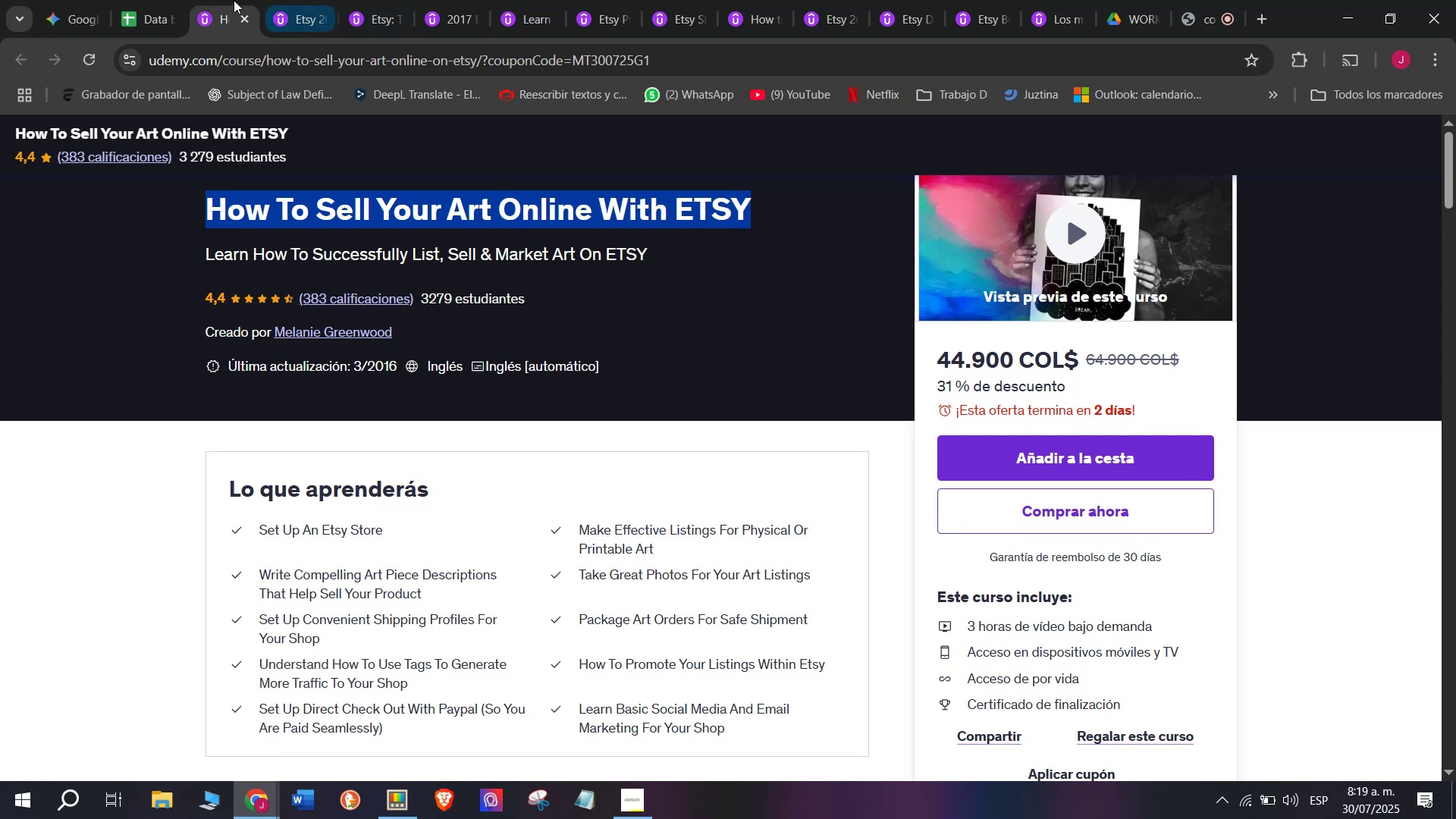 
key(Break)
 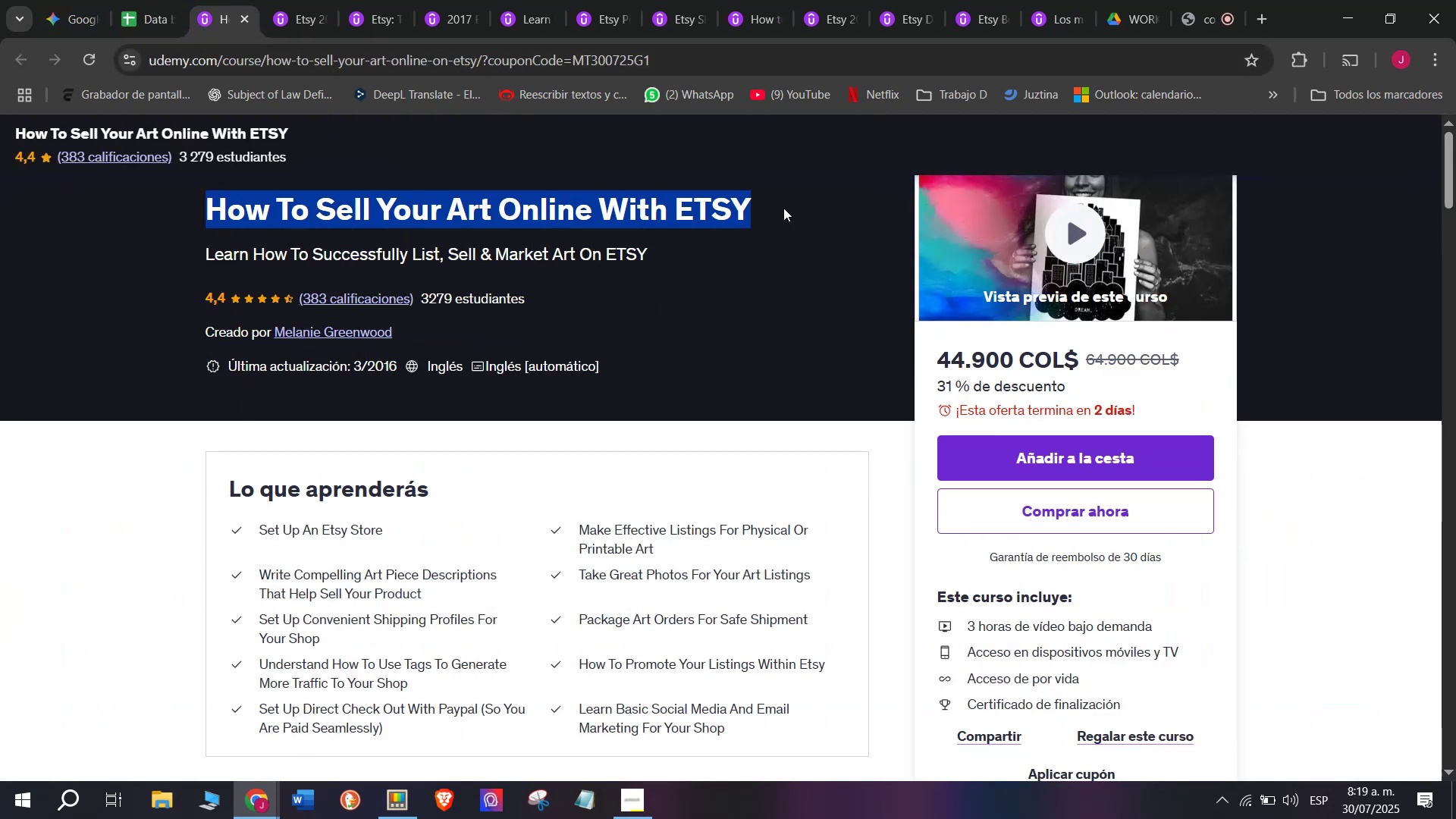 
key(Control+ControlLeft)
 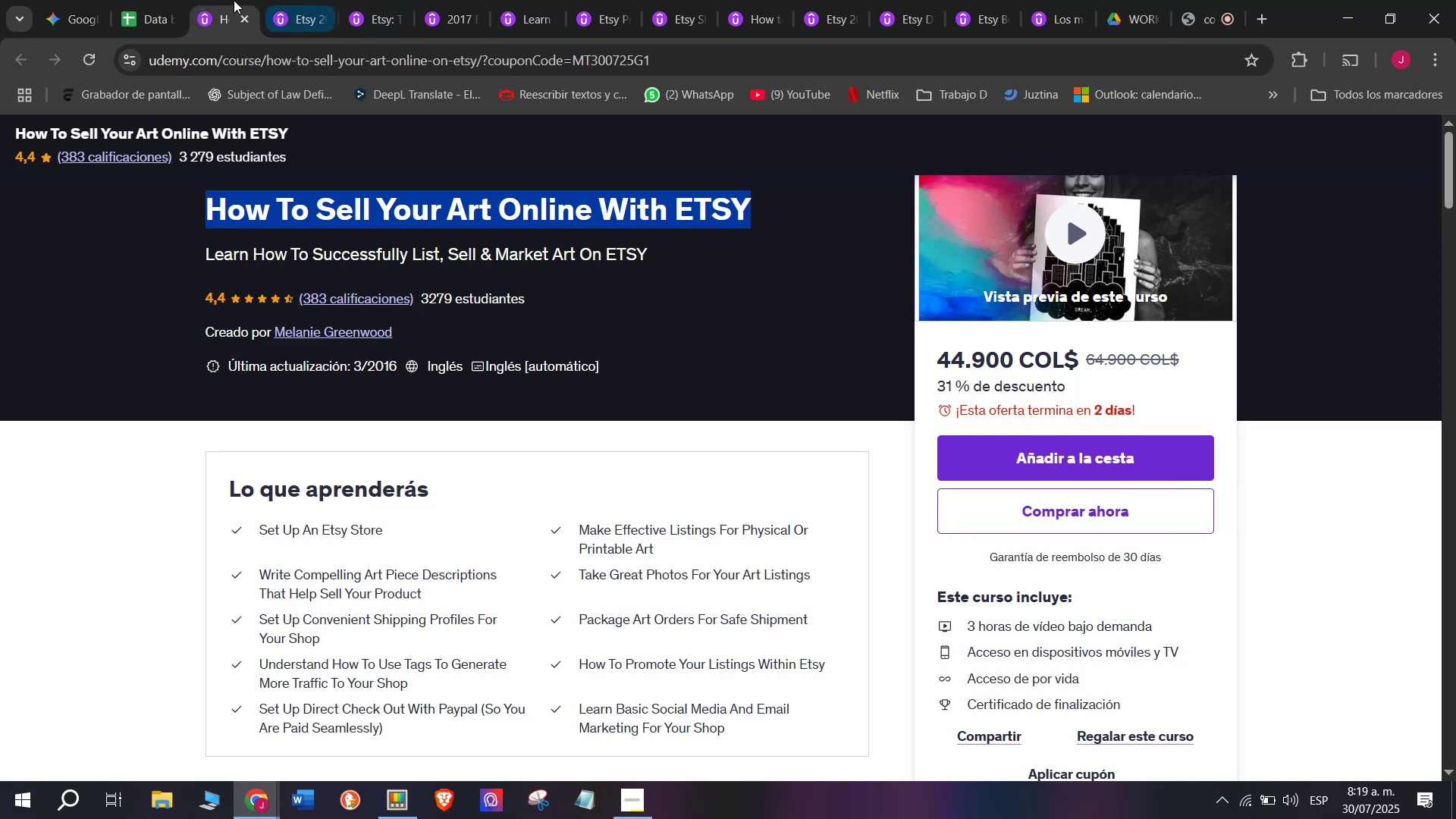 
key(Control+C)
 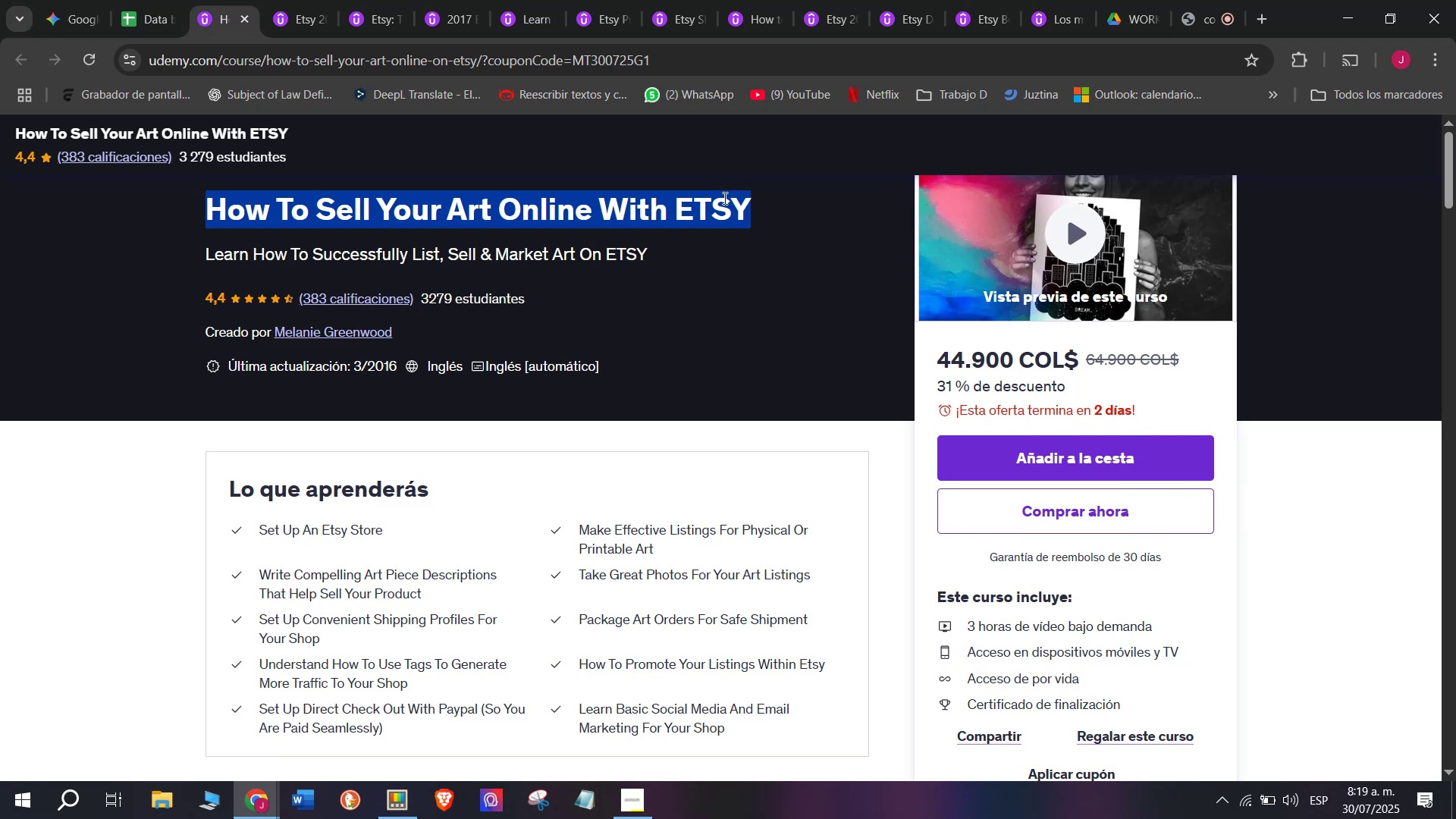 
key(Control+ControlLeft)
 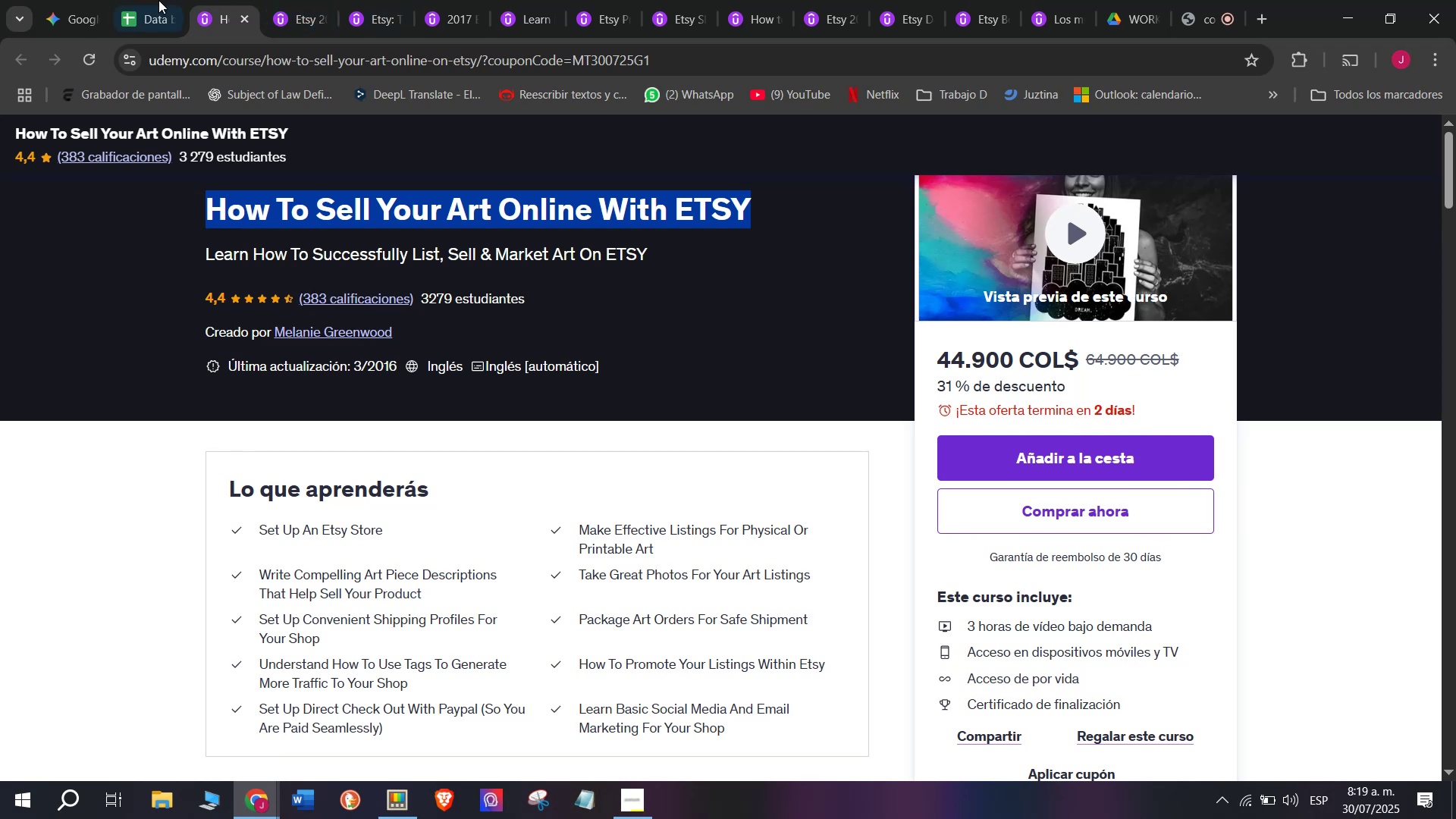 
key(Control+C)
 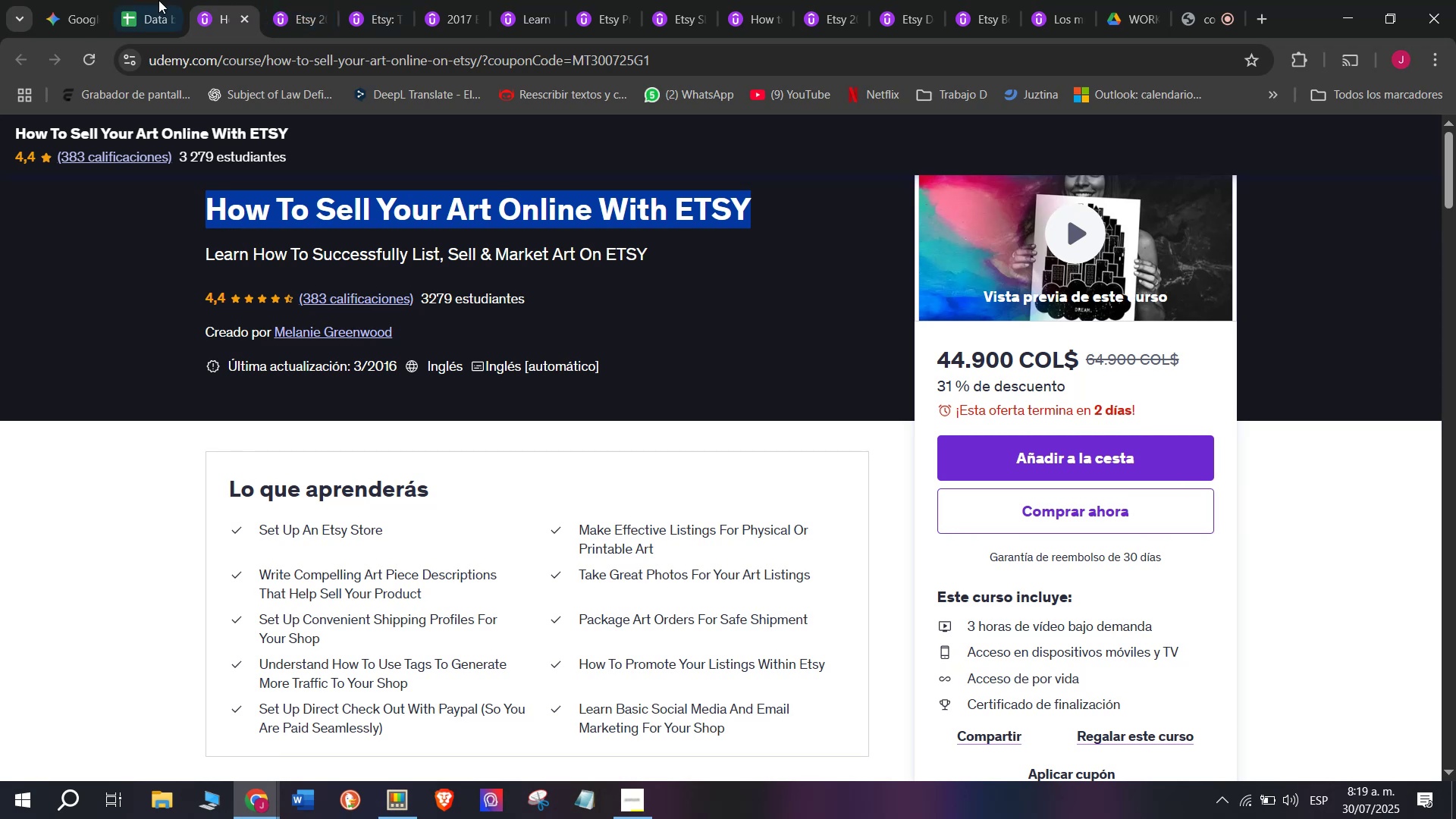 
key(Break)
 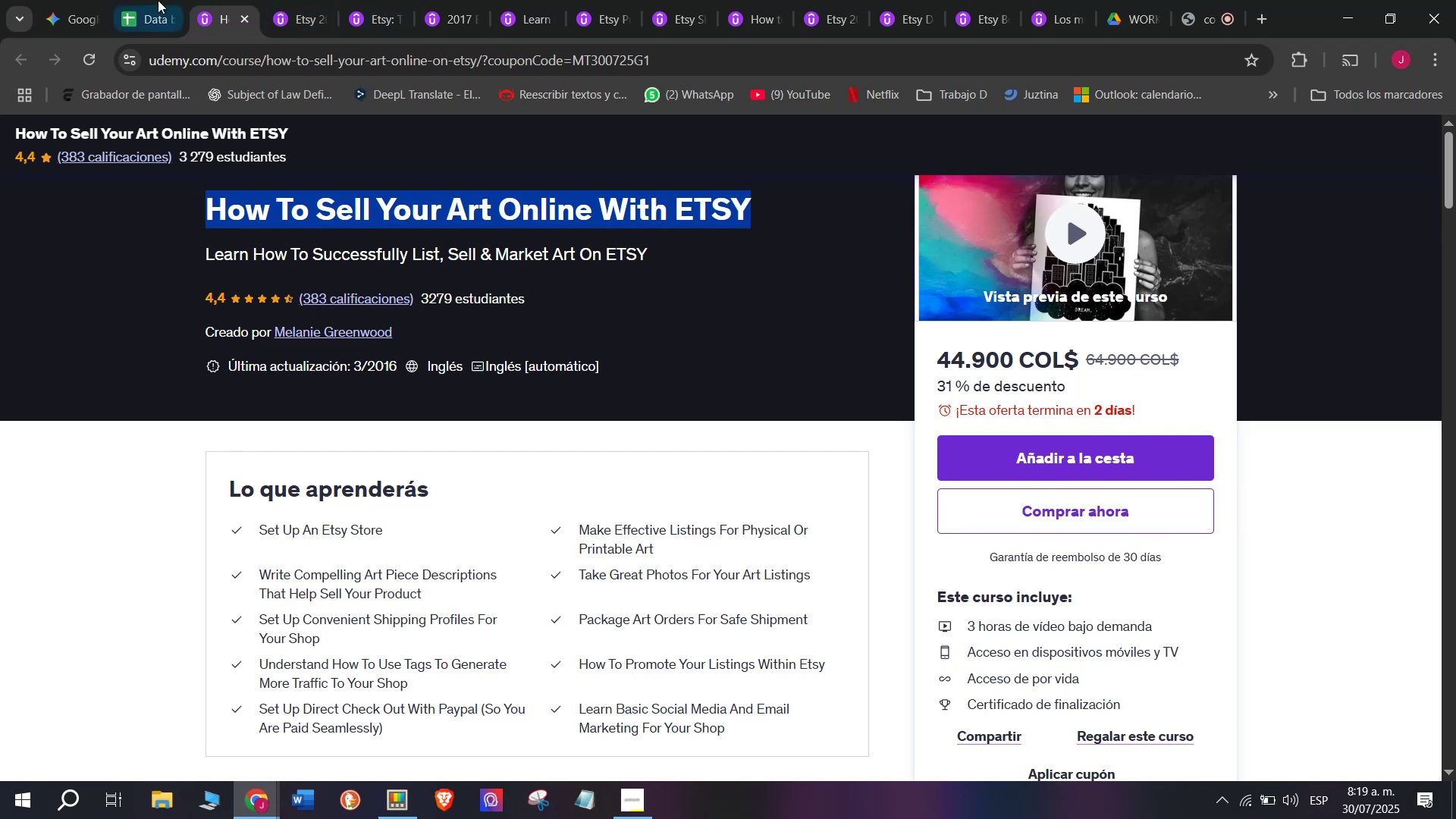 
left_click([158, 0])
 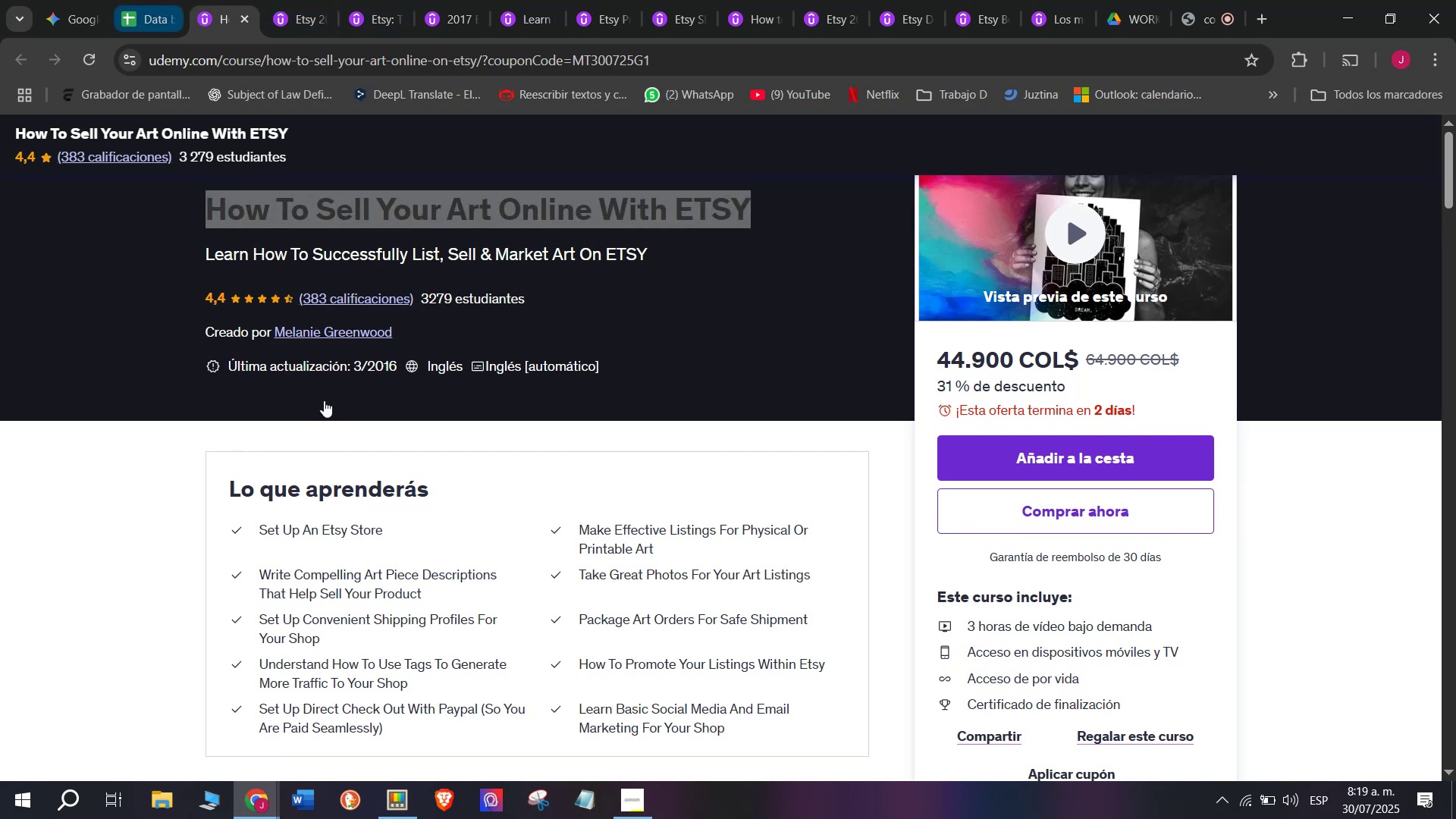 
key(Control+ControlLeft)
 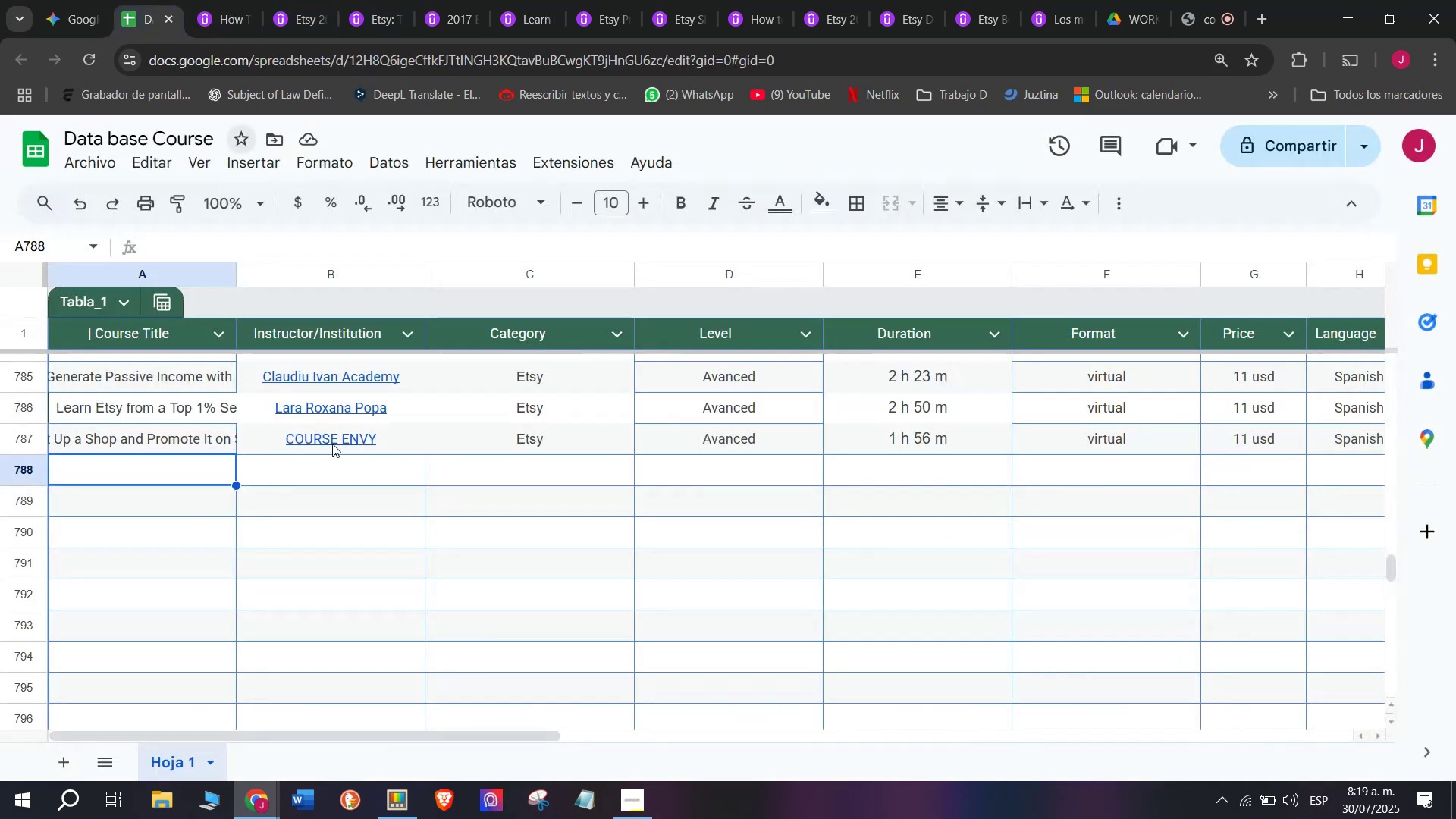 
key(Z)
 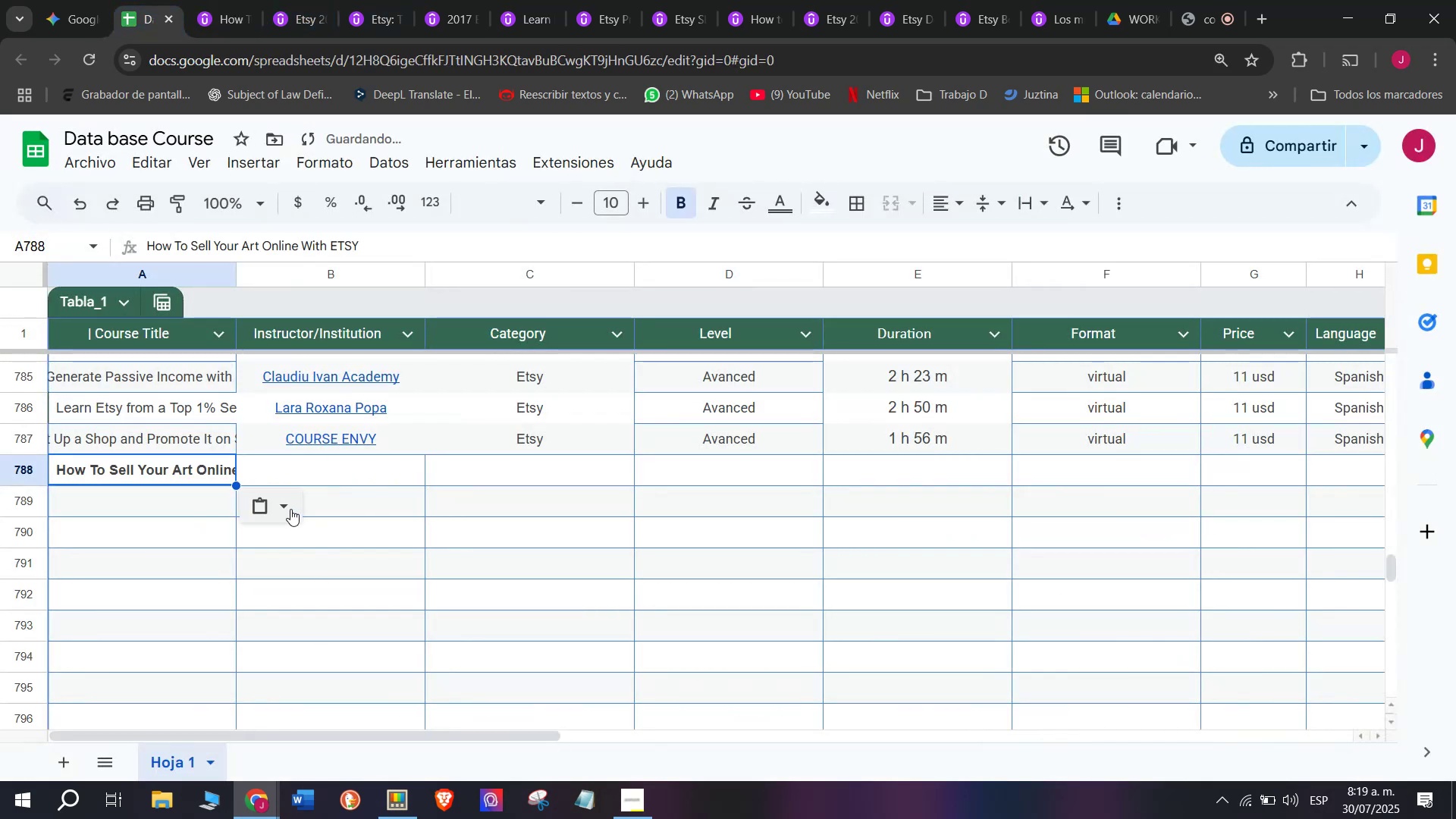 
key(Control+V)
 